 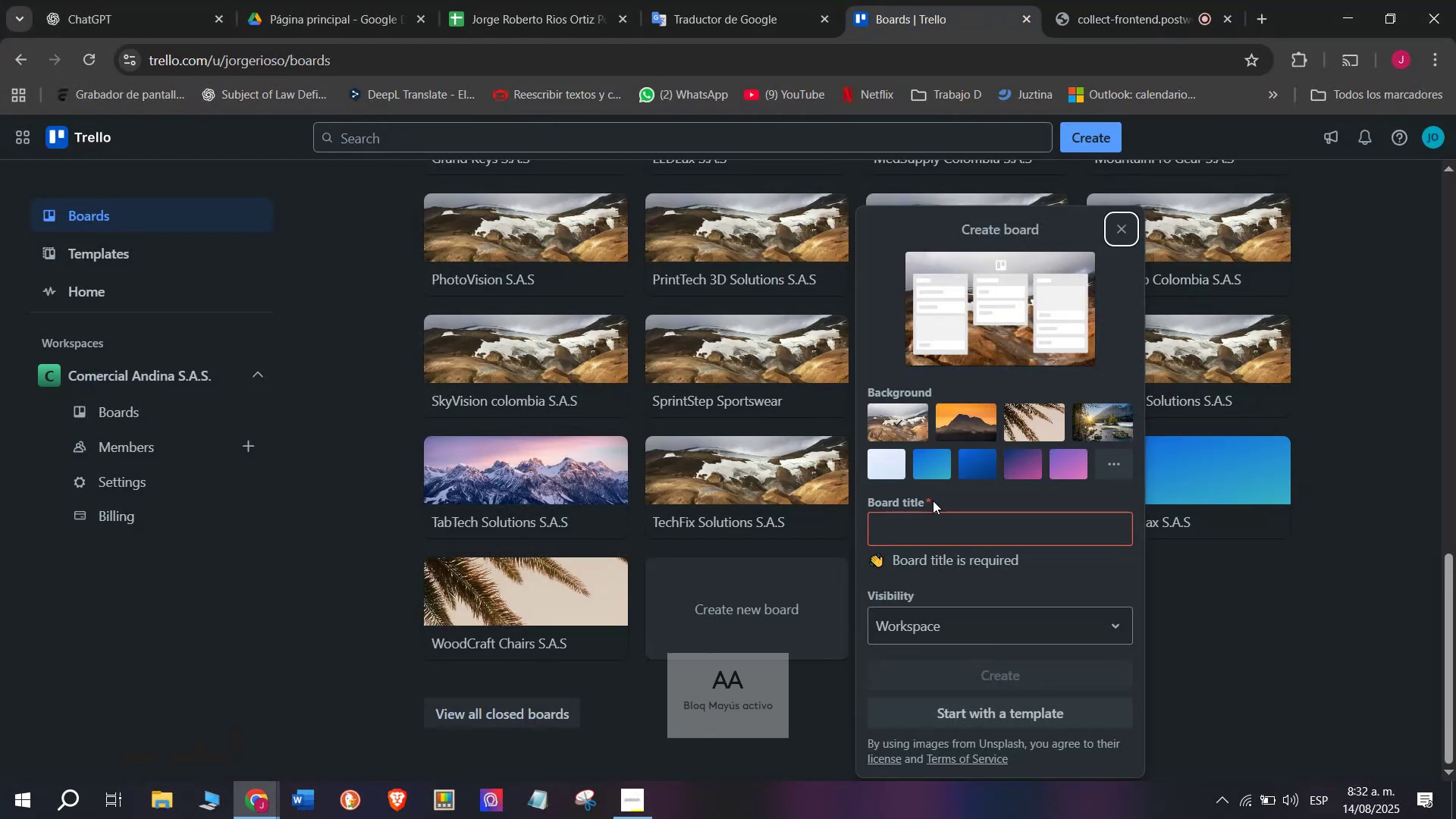 
key(P)
 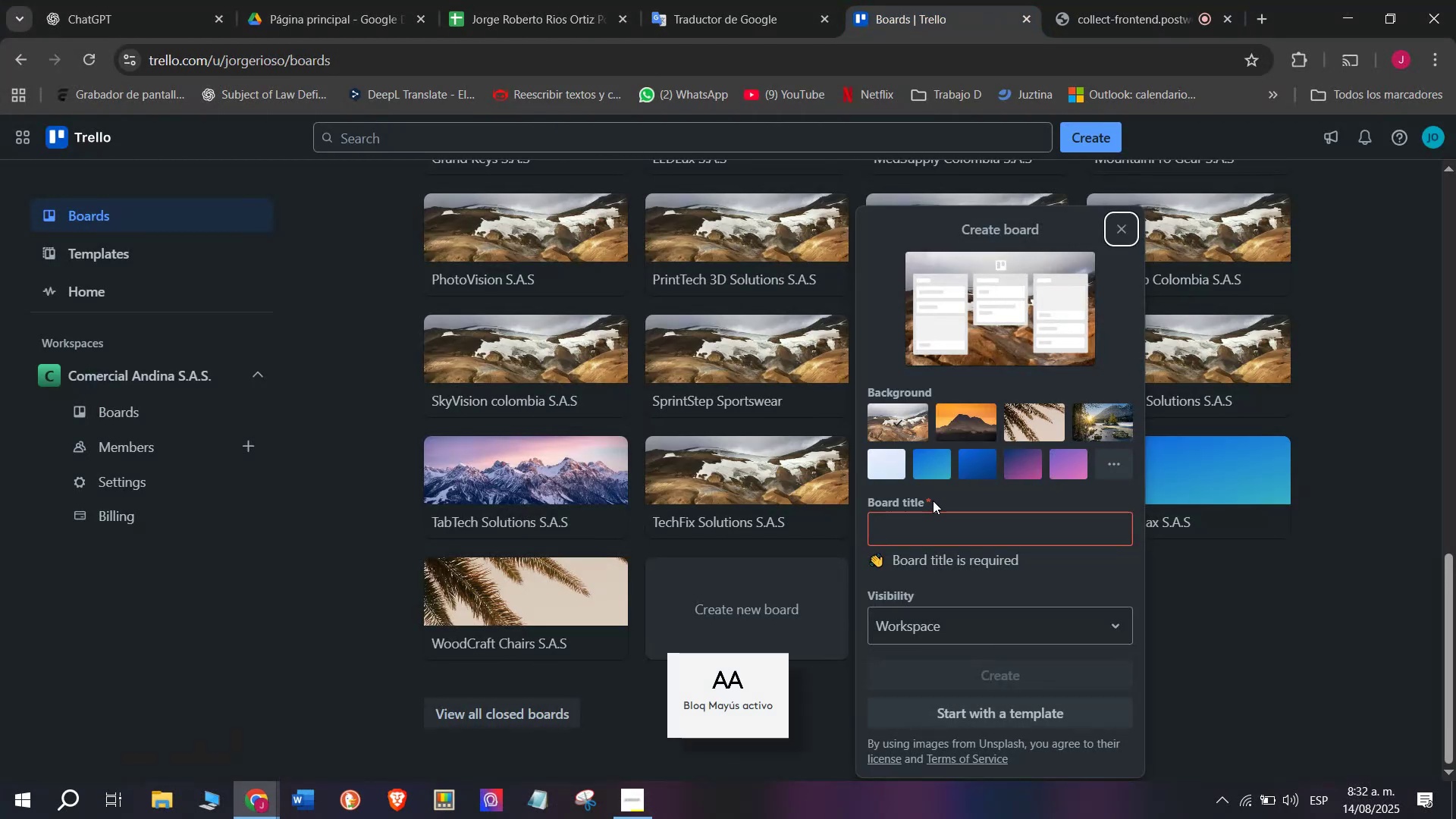 
key(CapsLock)
 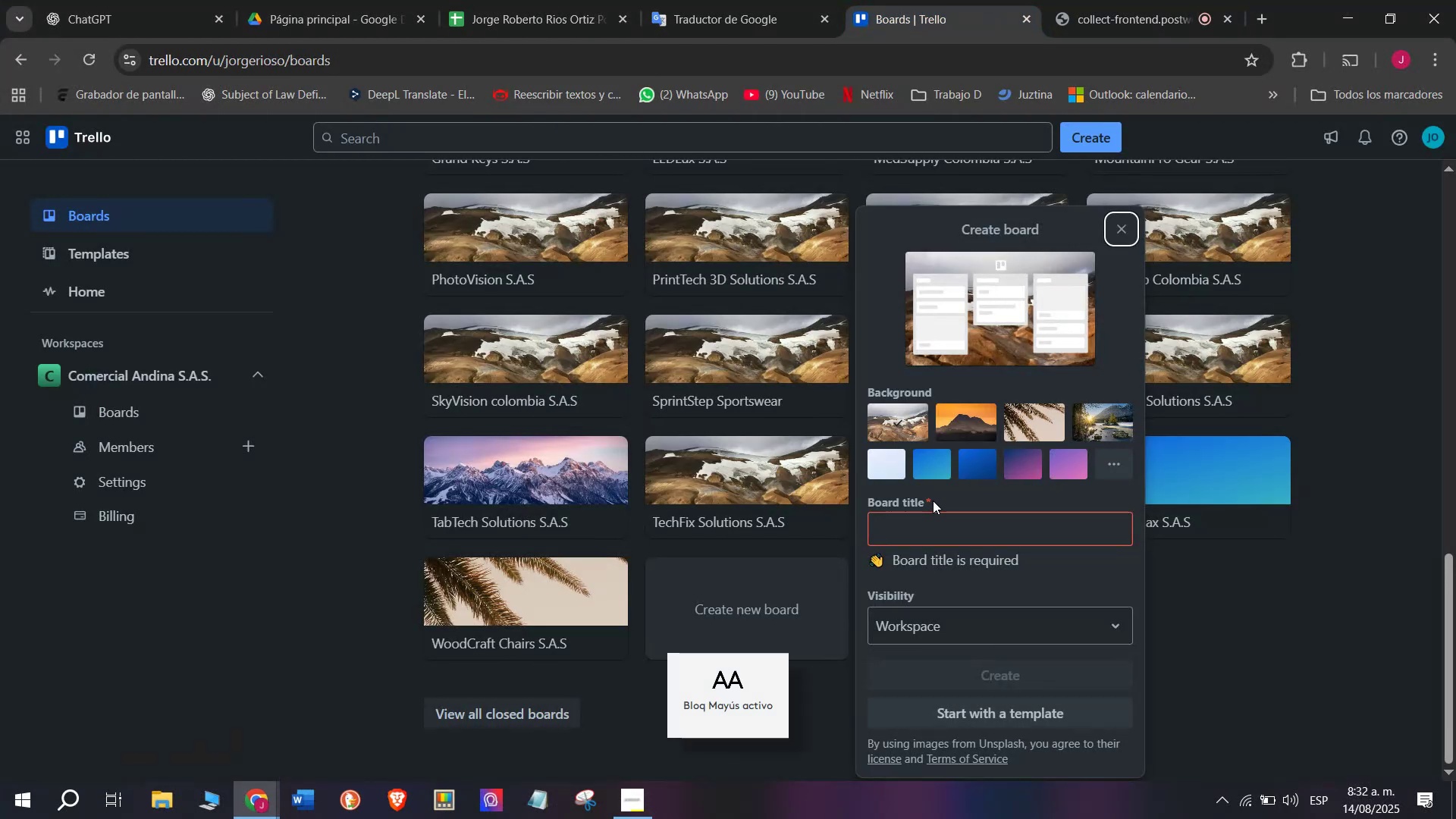 
key(O)
 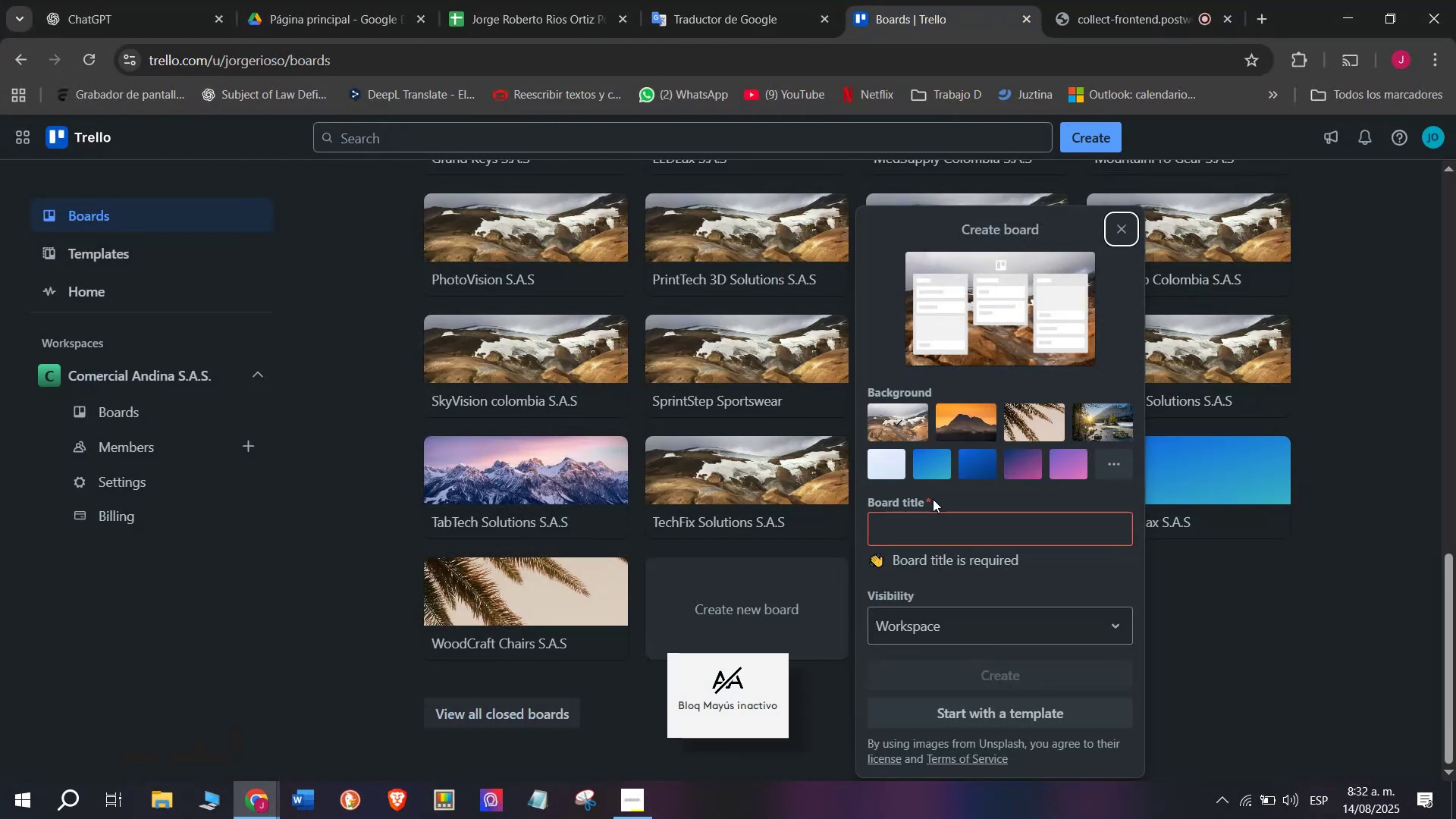 
left_click([933, 515])
 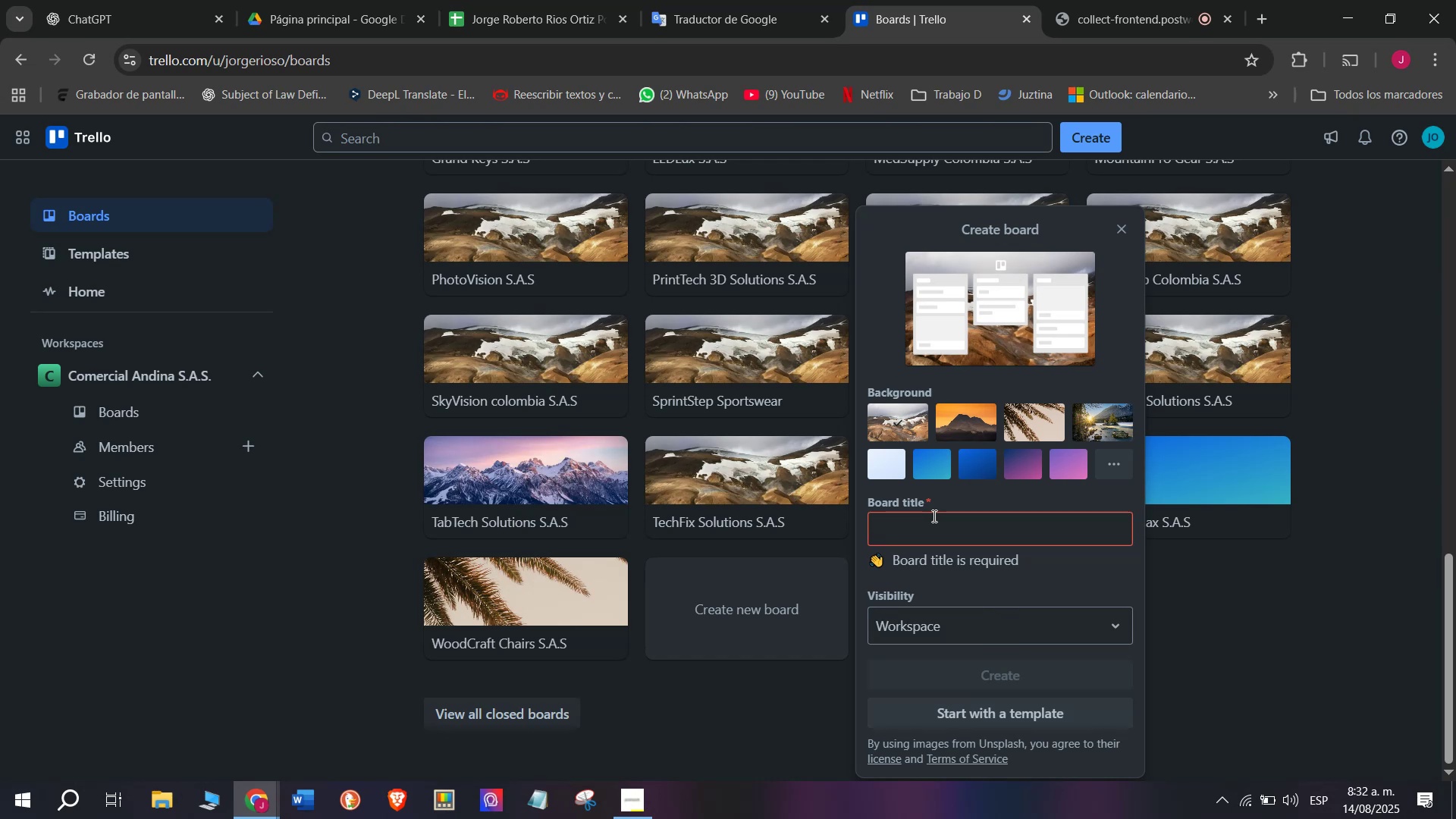 
type(O)
key(Backspace)
type(PowerF)
key(Backspace)
type(Gen Solutions S.A.S)
 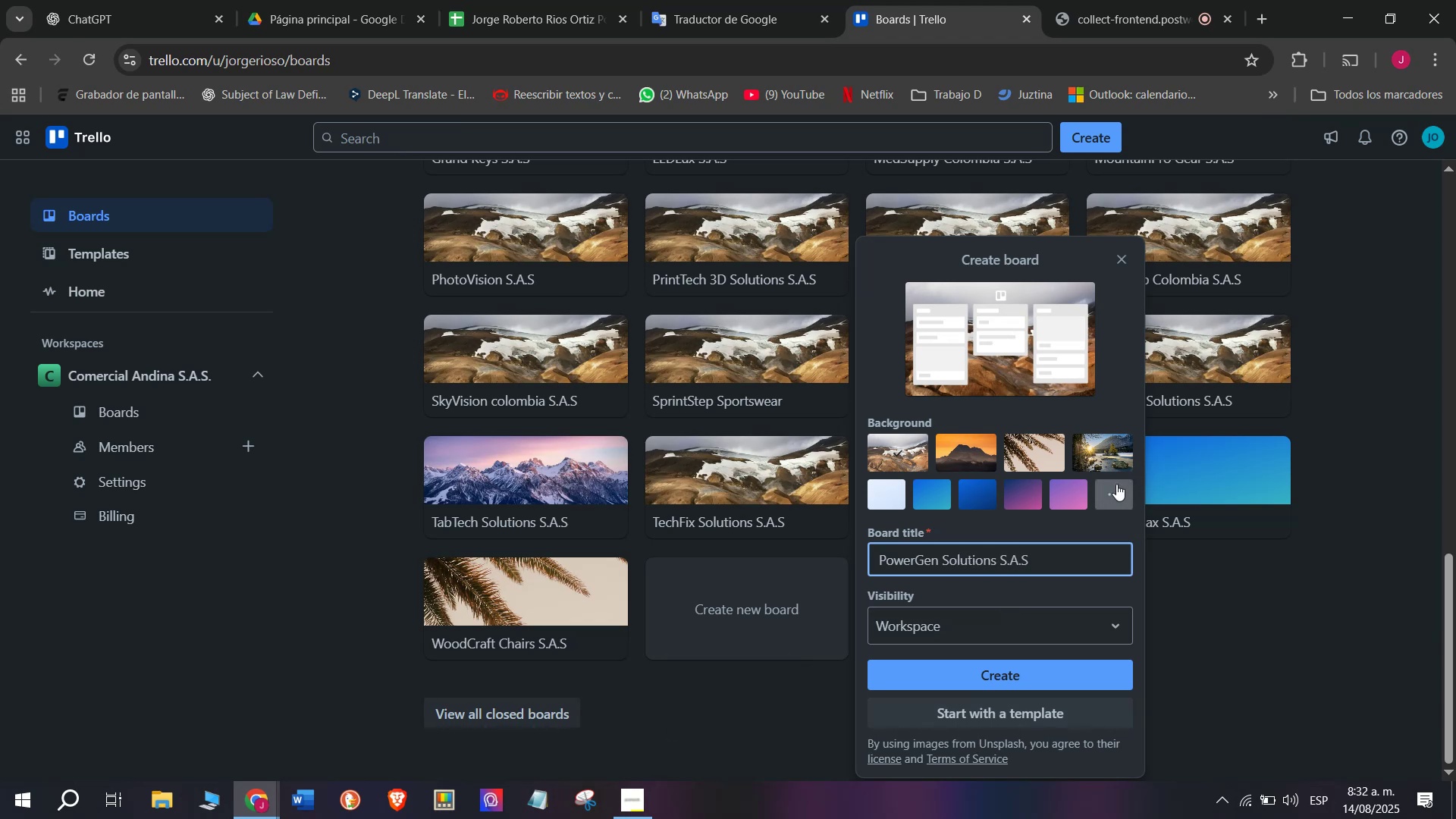 
left_click([1053, 501])
 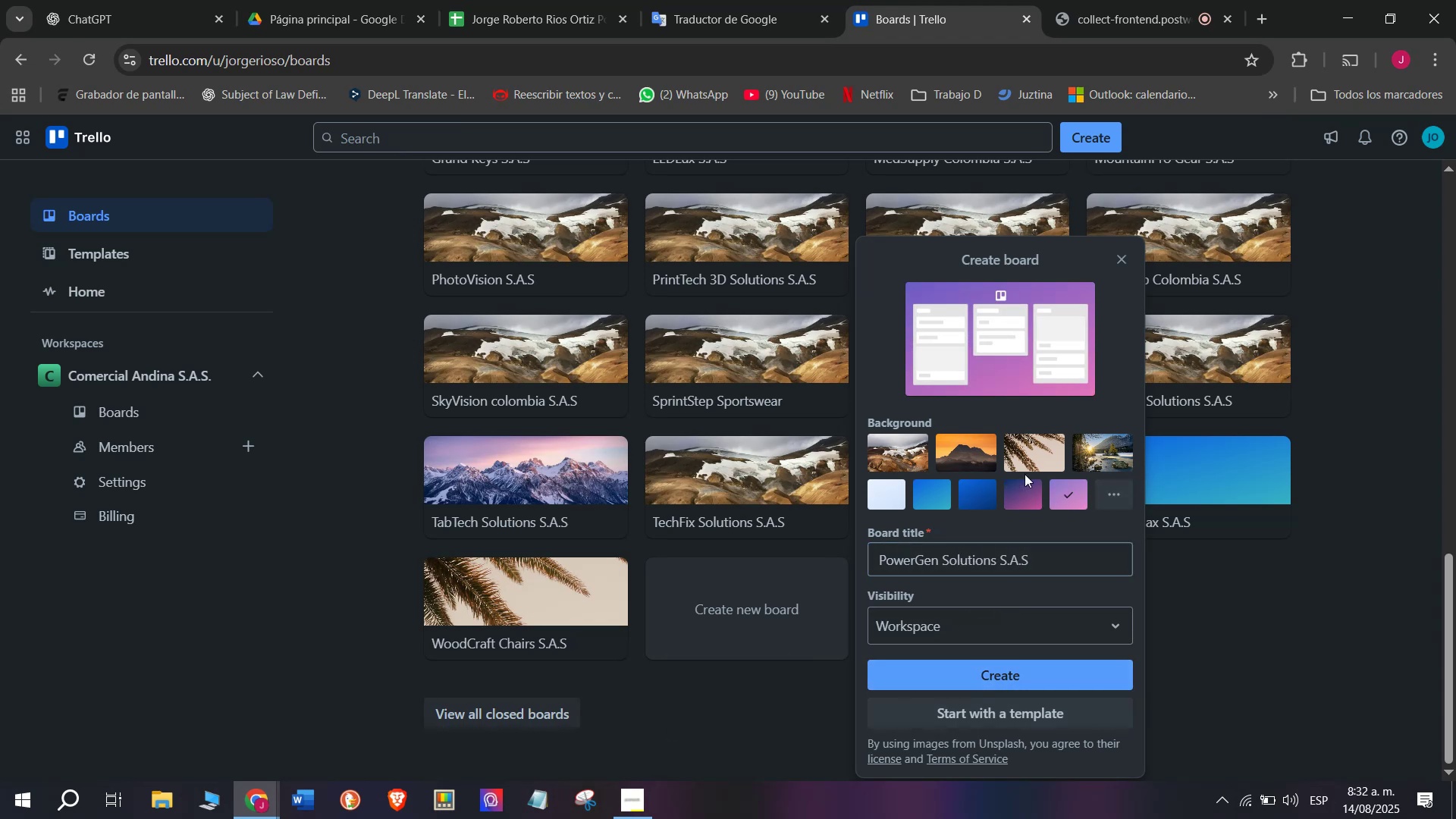 
left_click([1116, 495])
 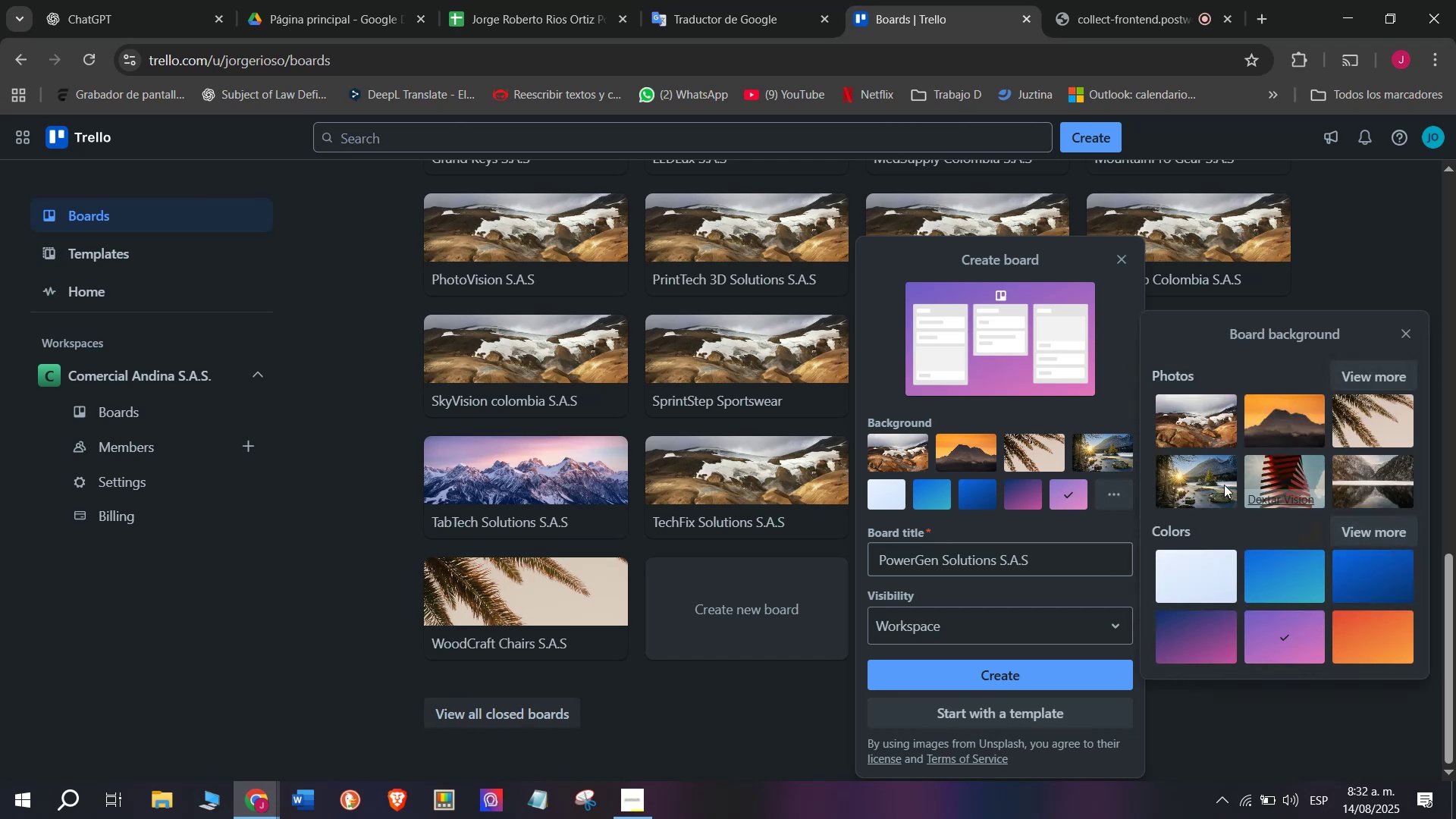 
left_click([1204, 479])
 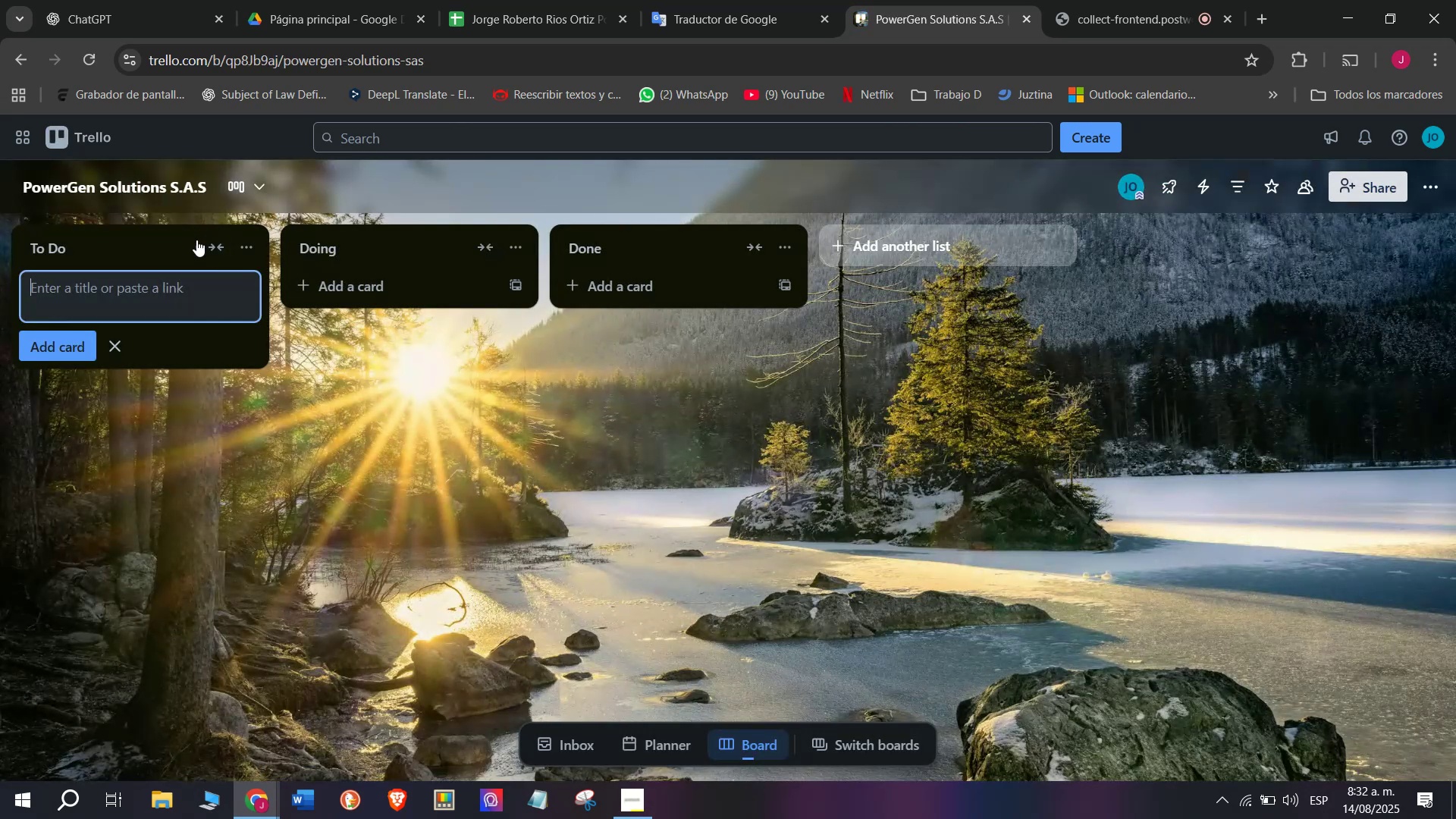 
wait(6.86)
 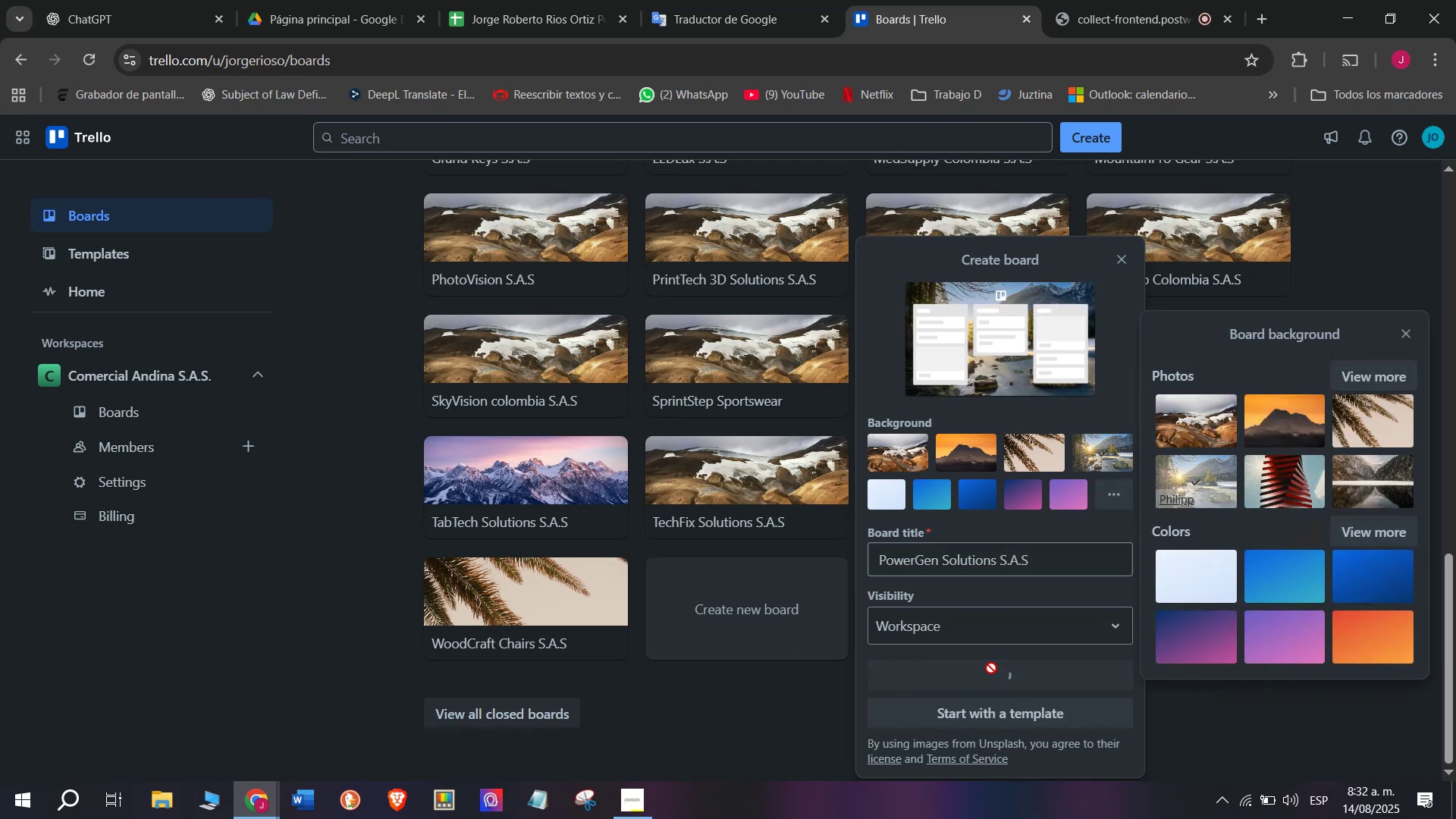 
key(Control+C)
 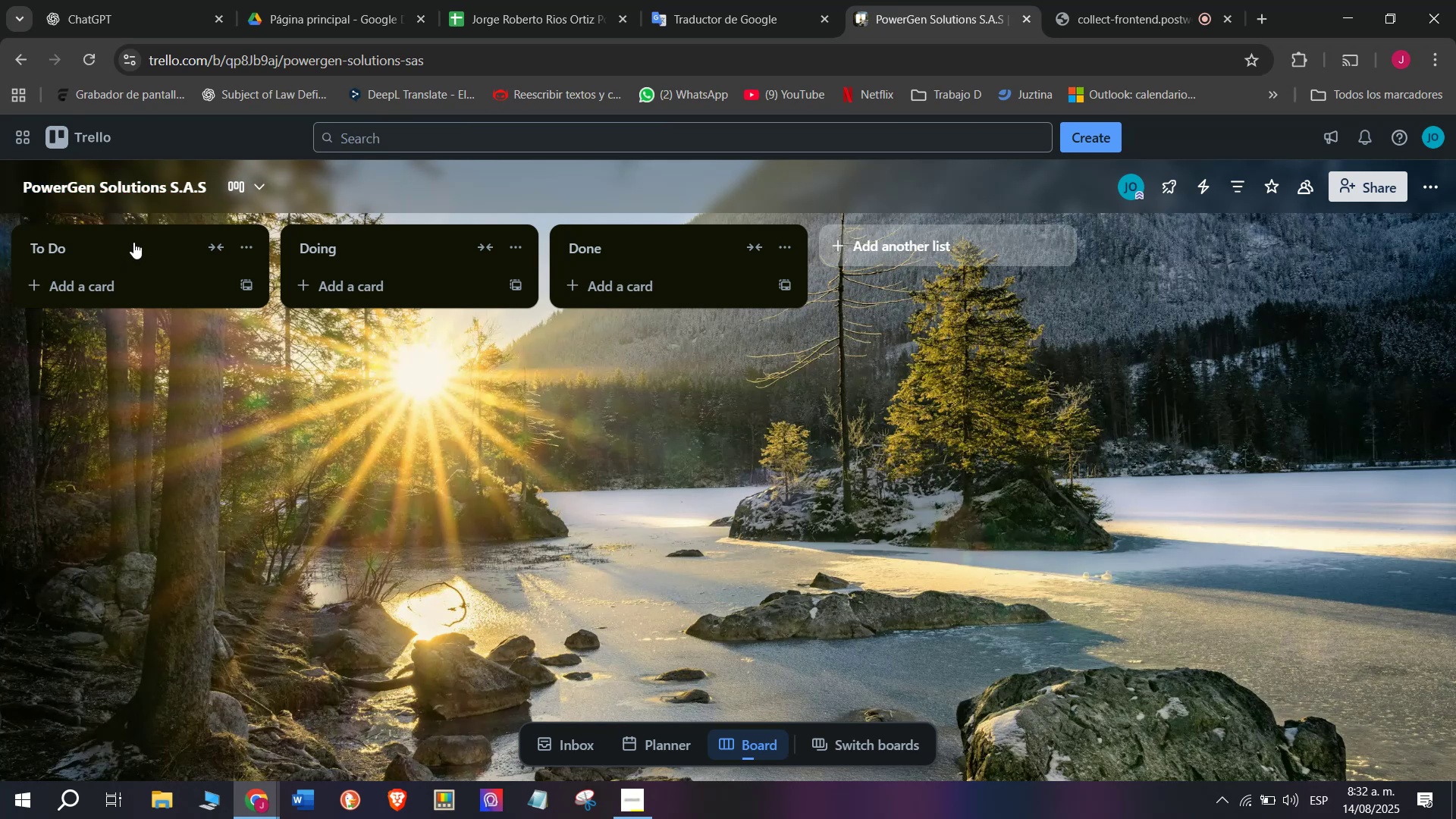 
key(Control+ControlLeft)
 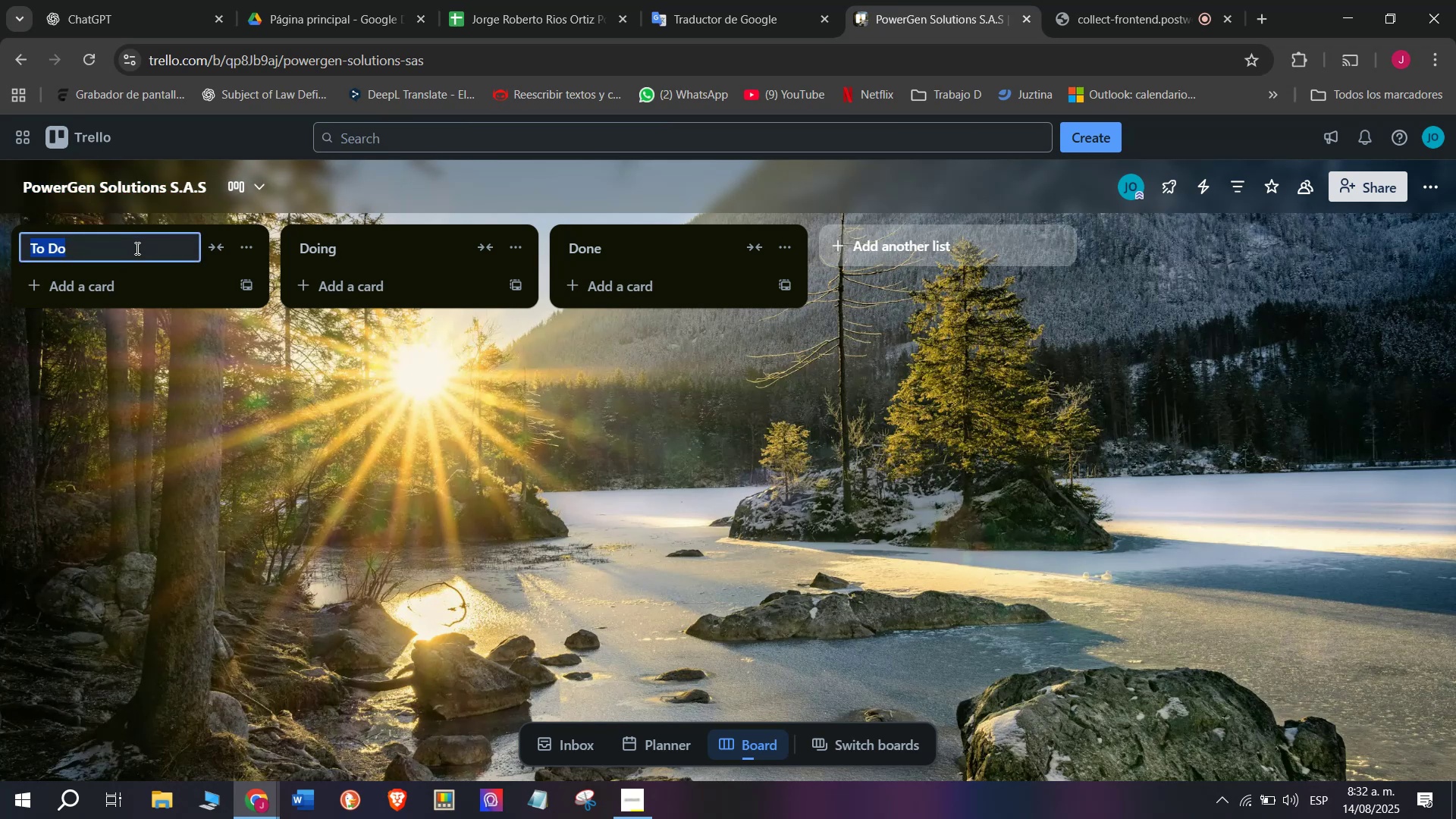 
key(Control+V)
 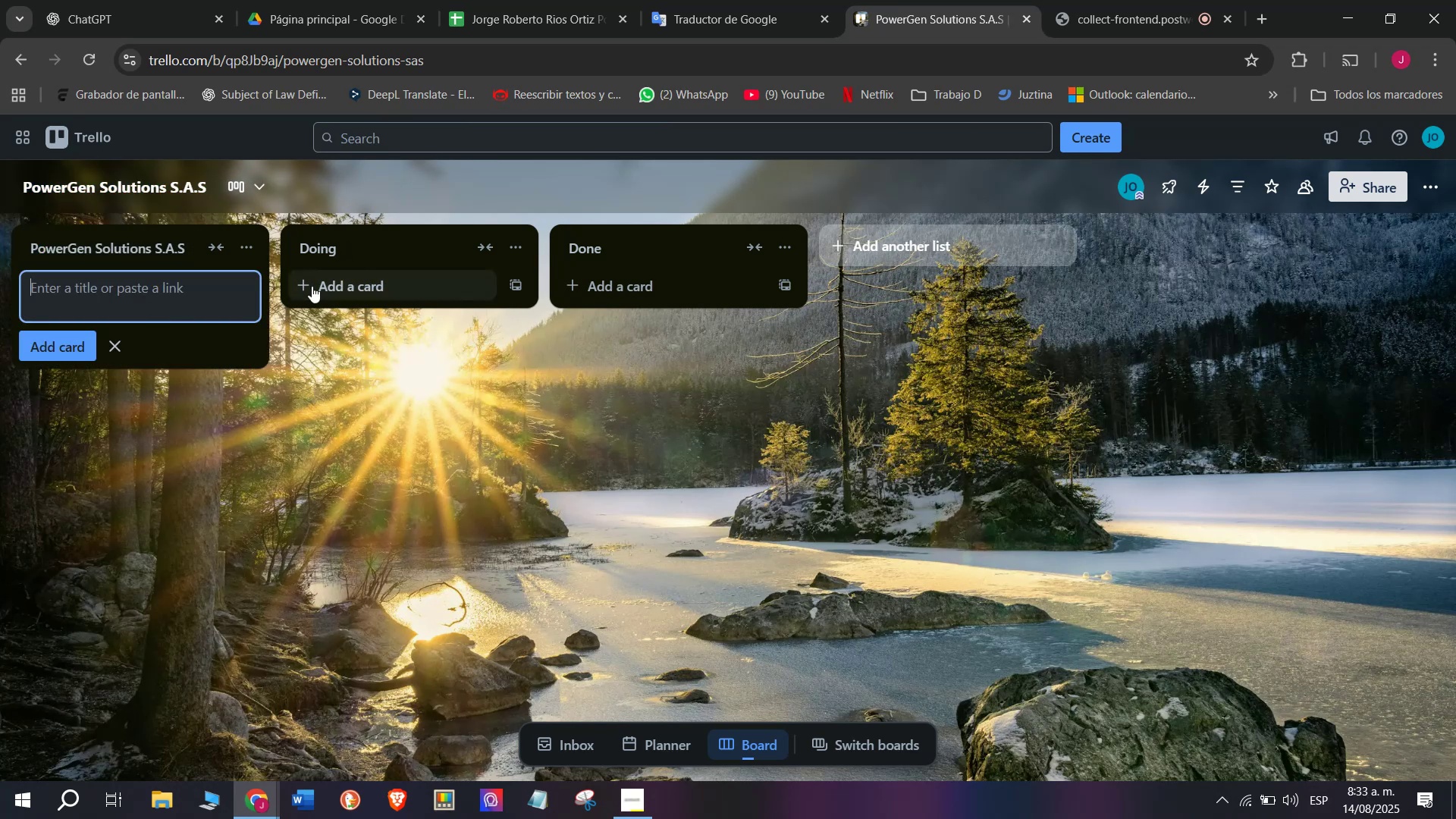 
type(Mission)
 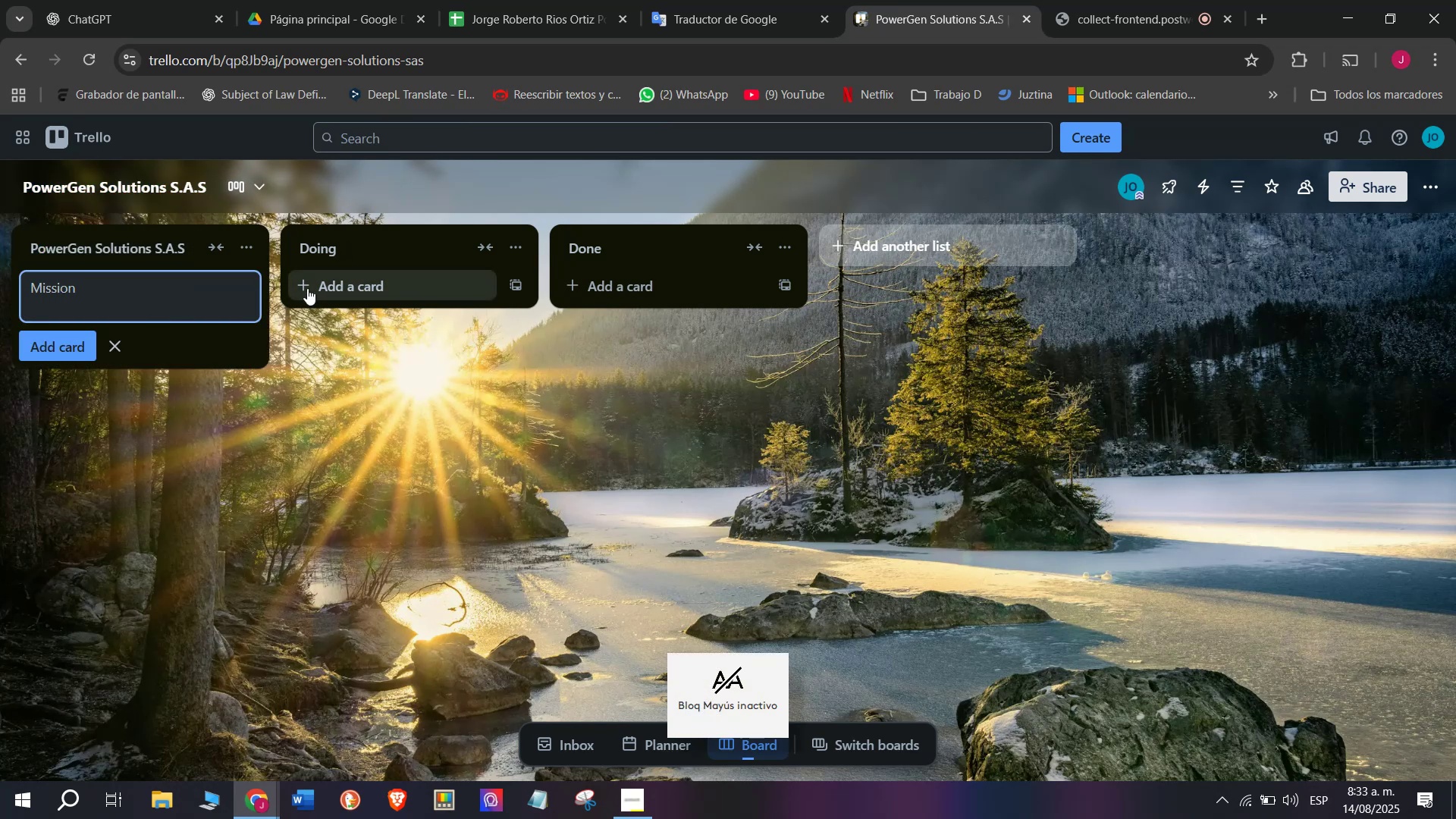 
key(Enter)
 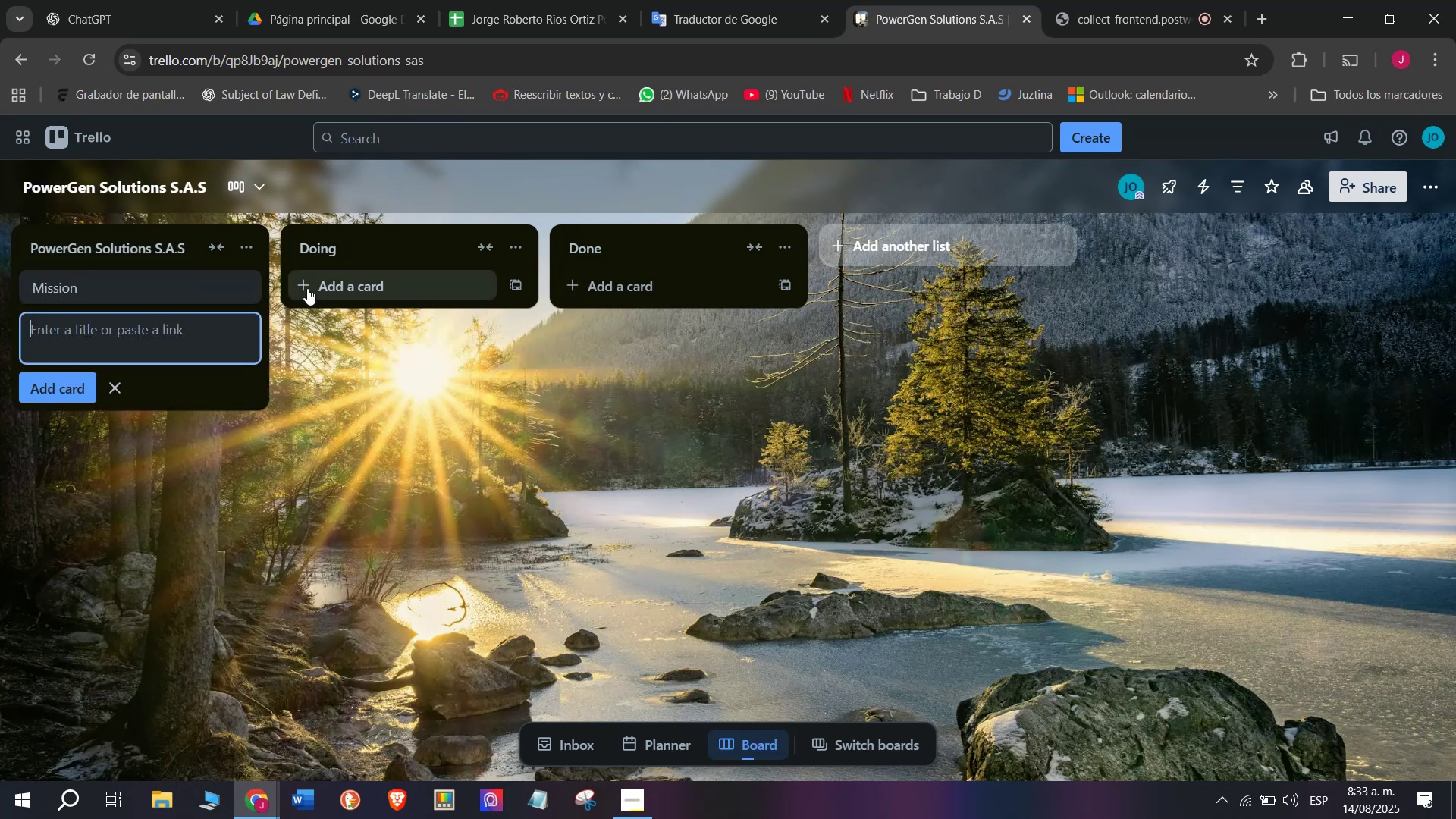 
type(Vision)
 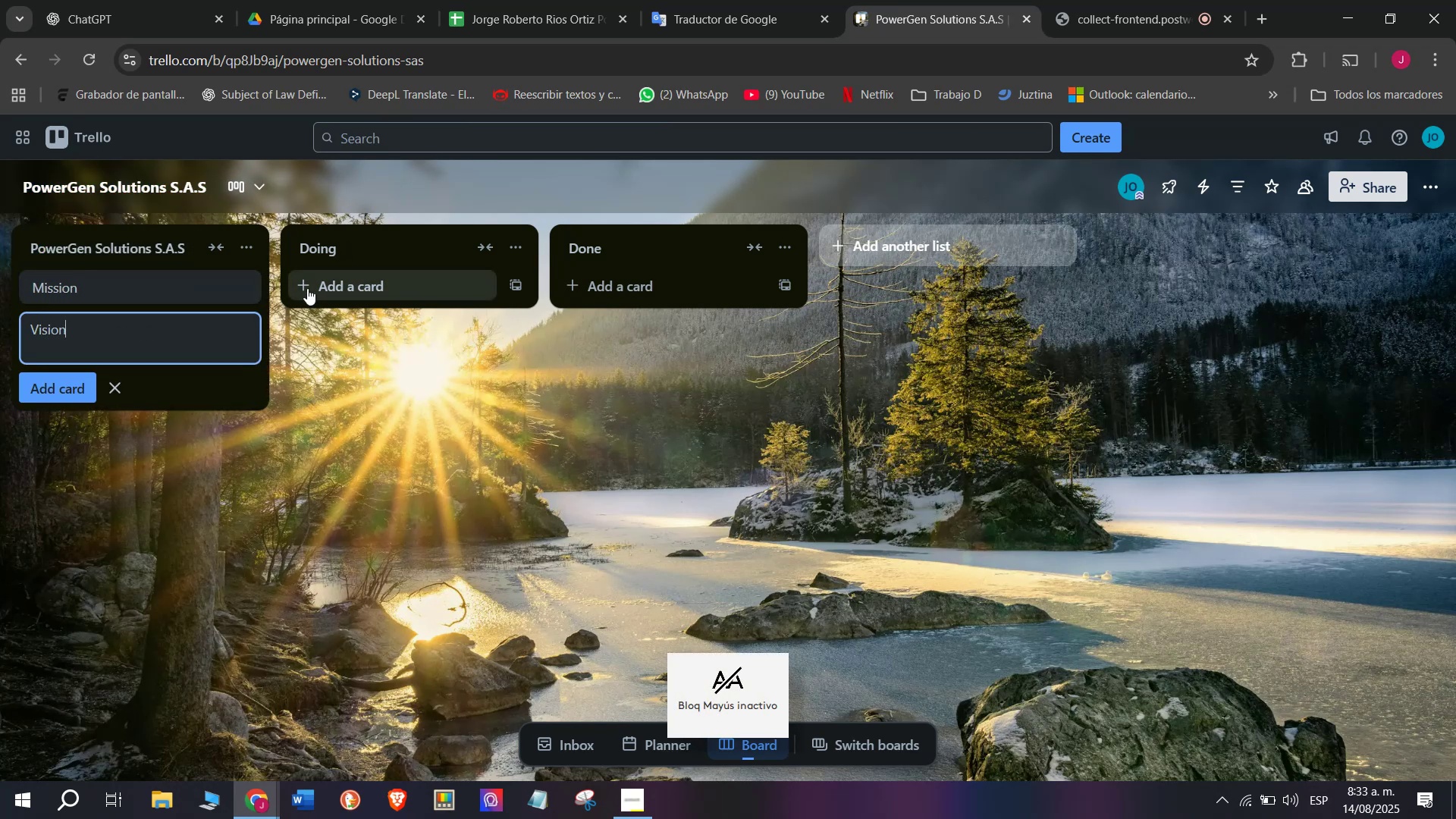 
key(Enter)
 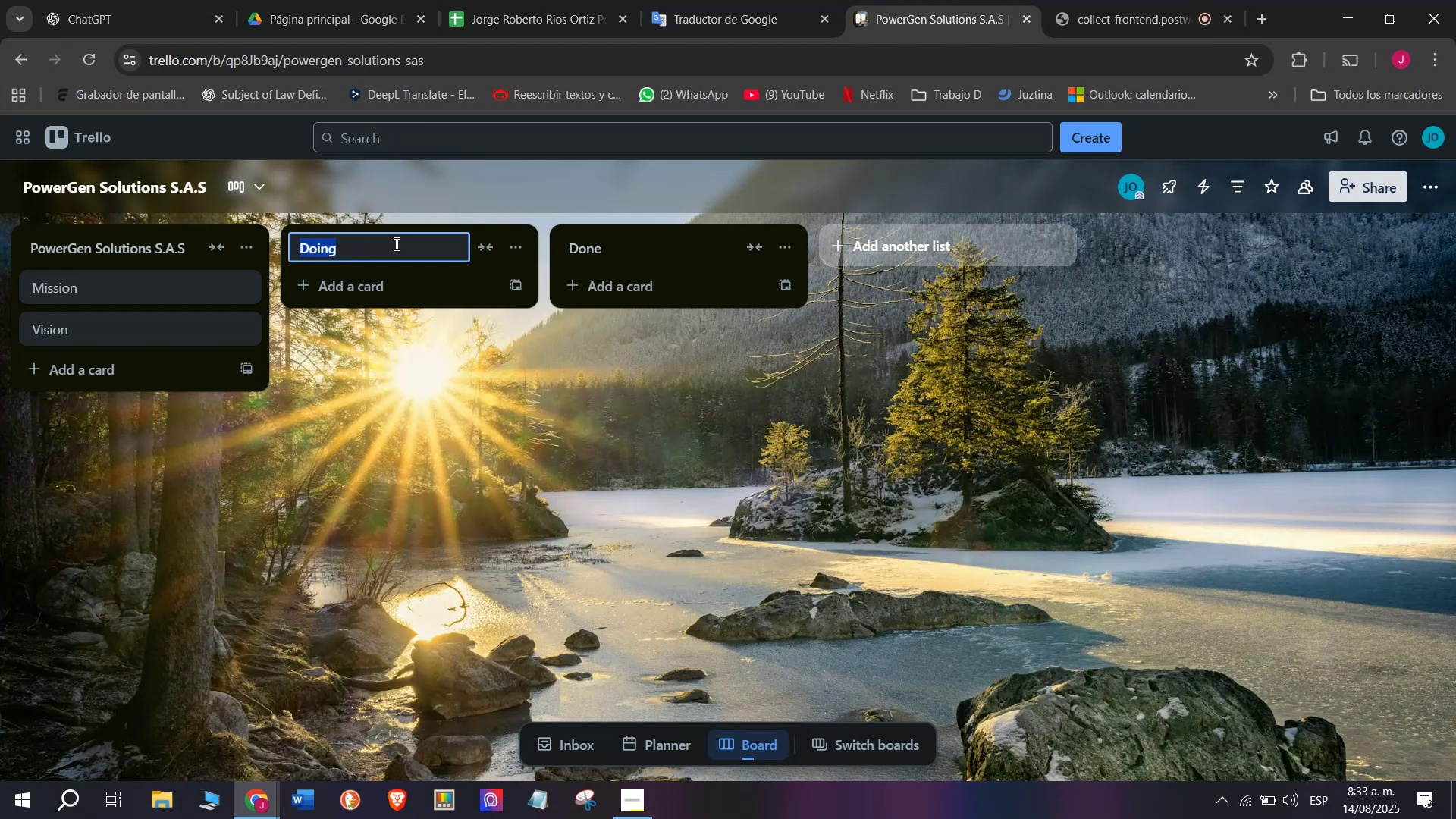 
key(CapsLock)
 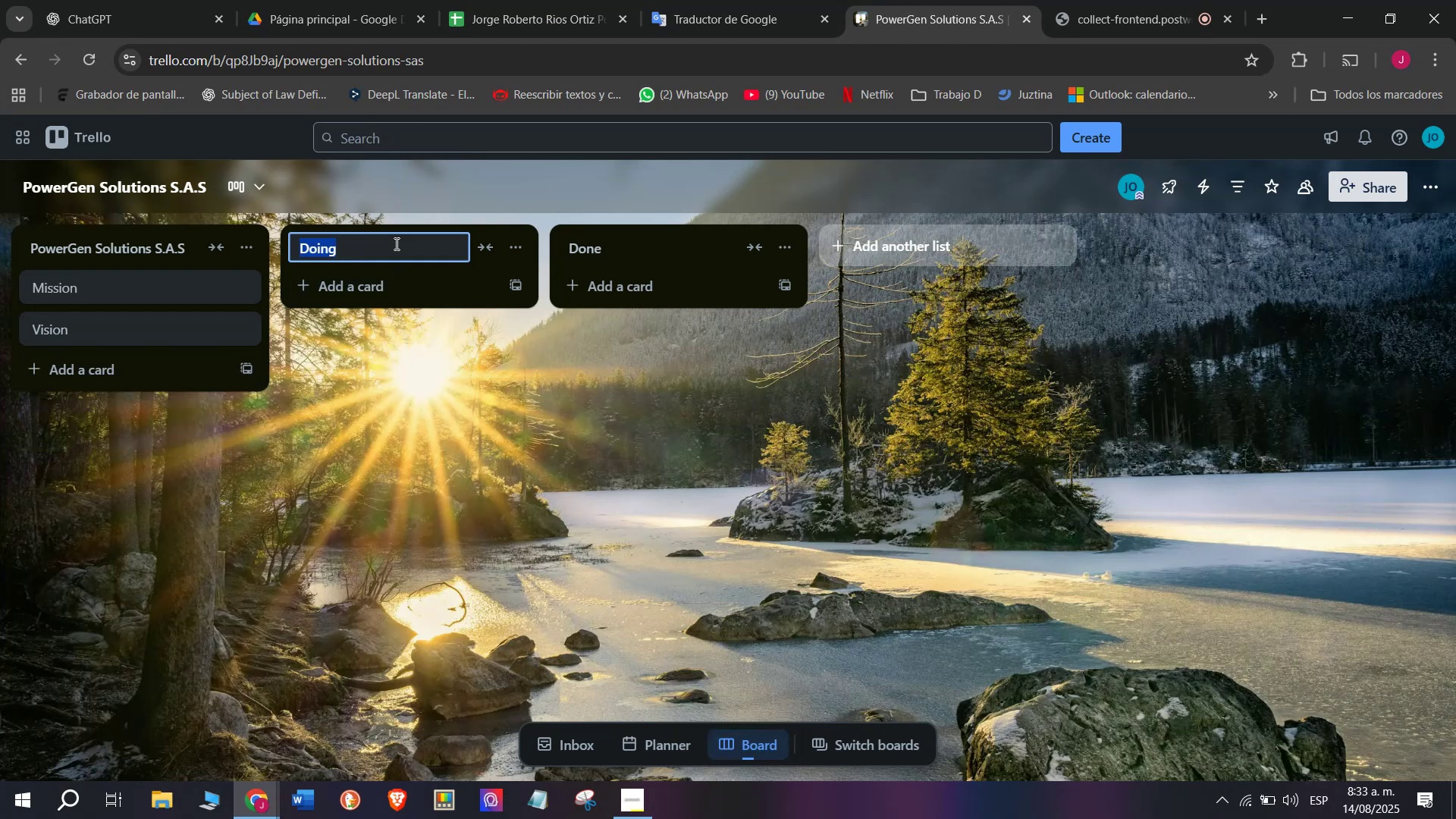 
wait(5.18)
 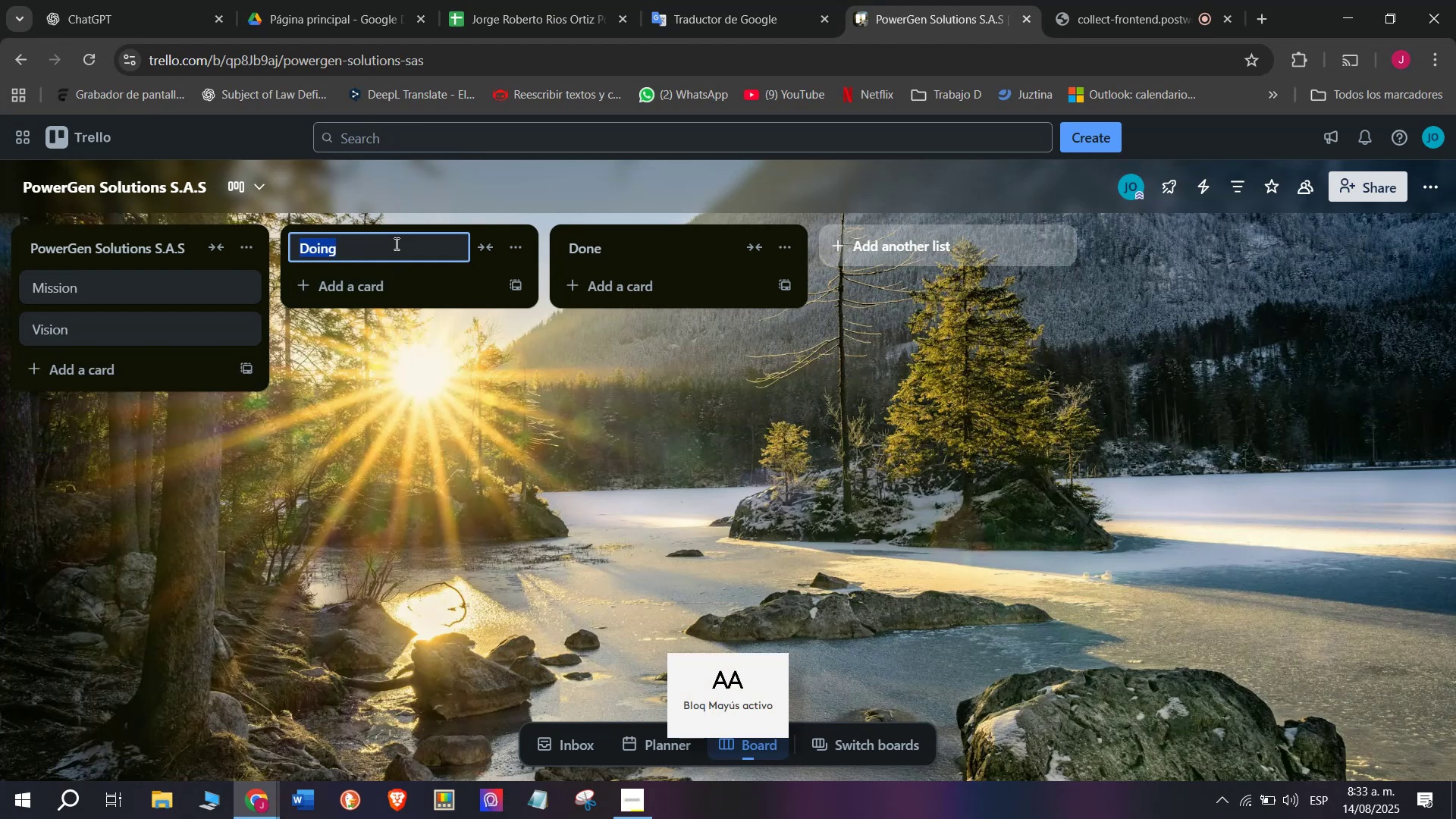 
type(Confirm1)
key(Backspace)
type(Customer Orders ^ Deliveries)
 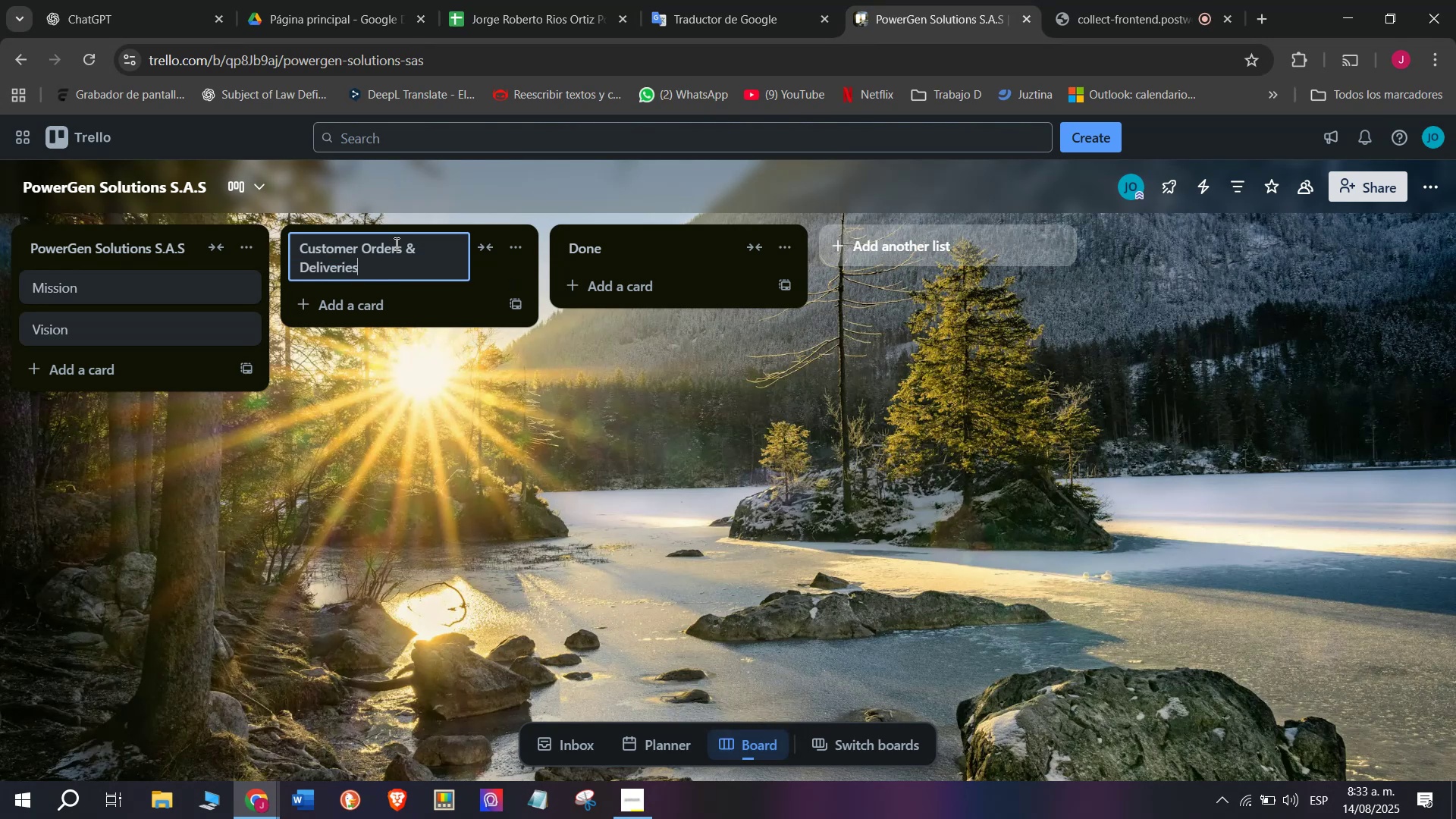 
key(Enter)
 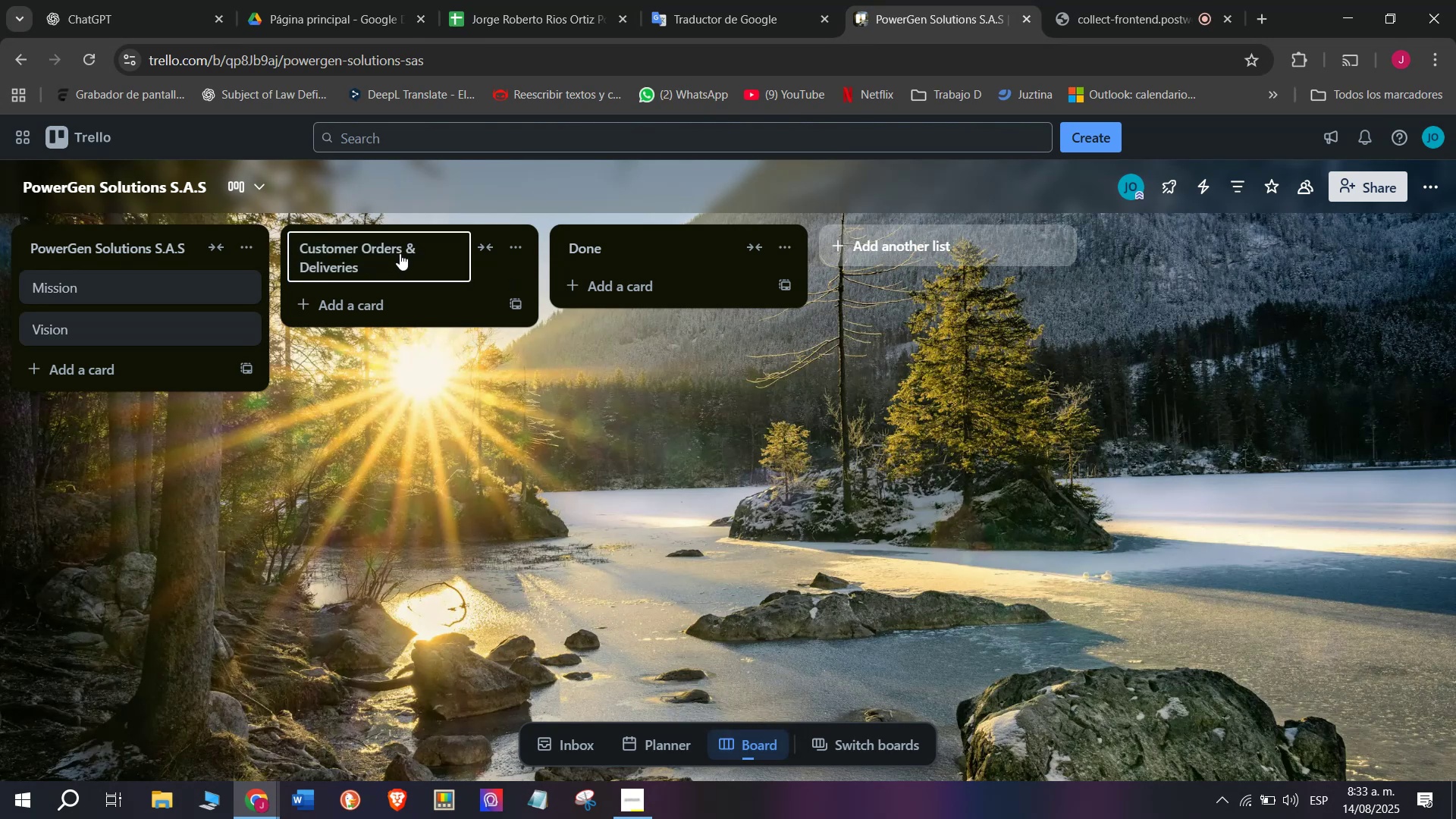 
left_click([381, 300])
 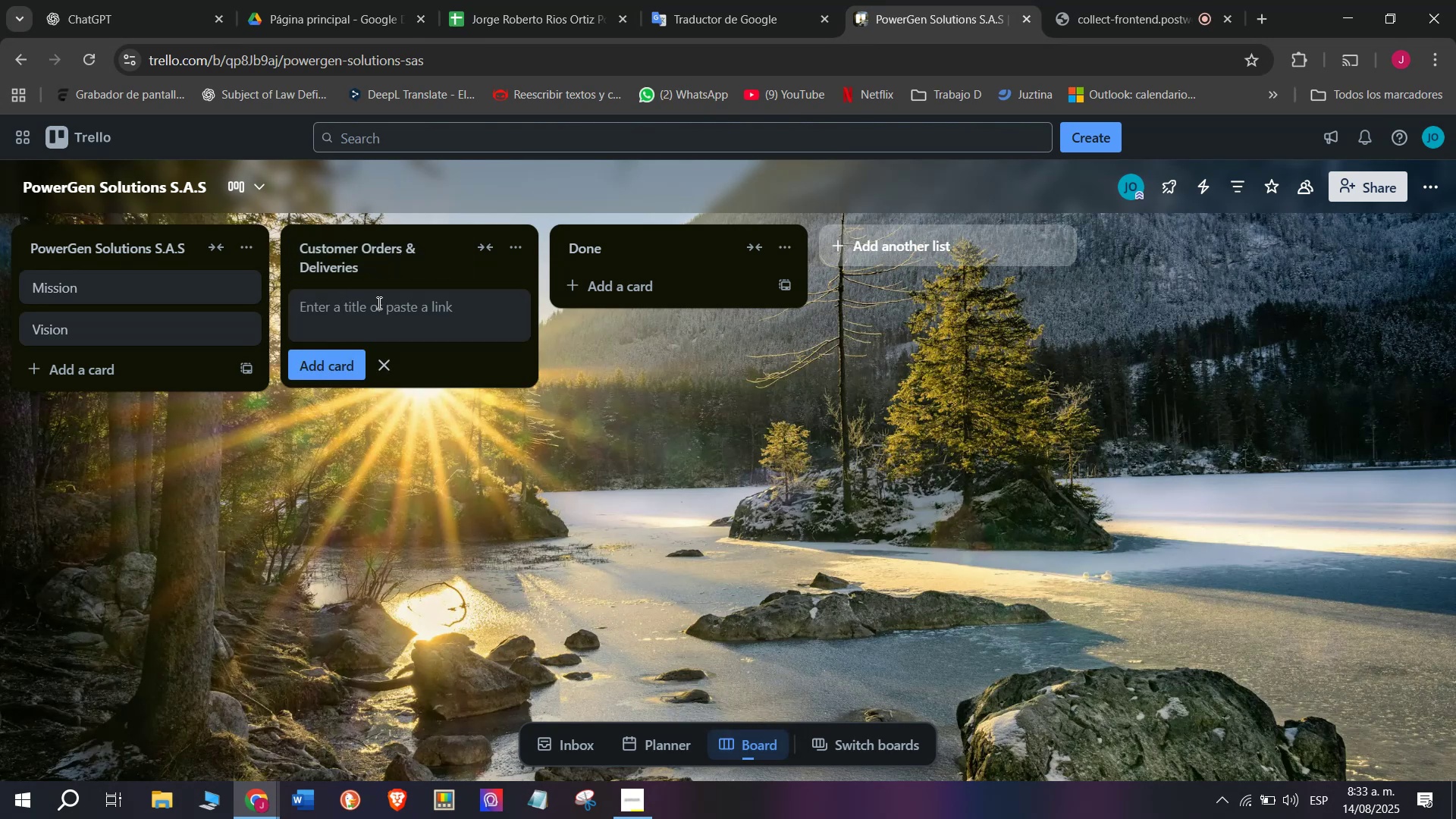 
type(10 Portable Generators - Medellin)
 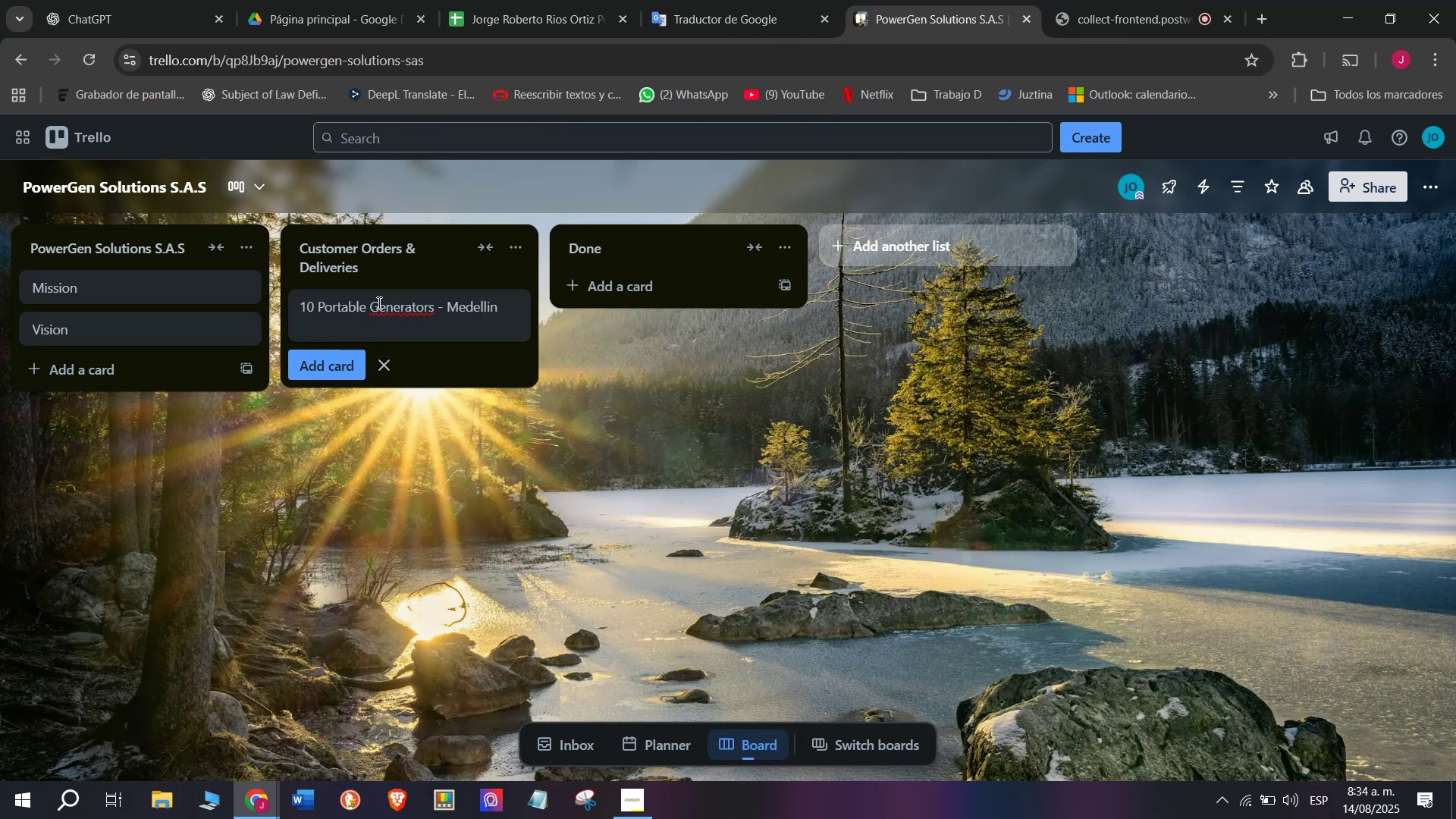 
key(Enter)
 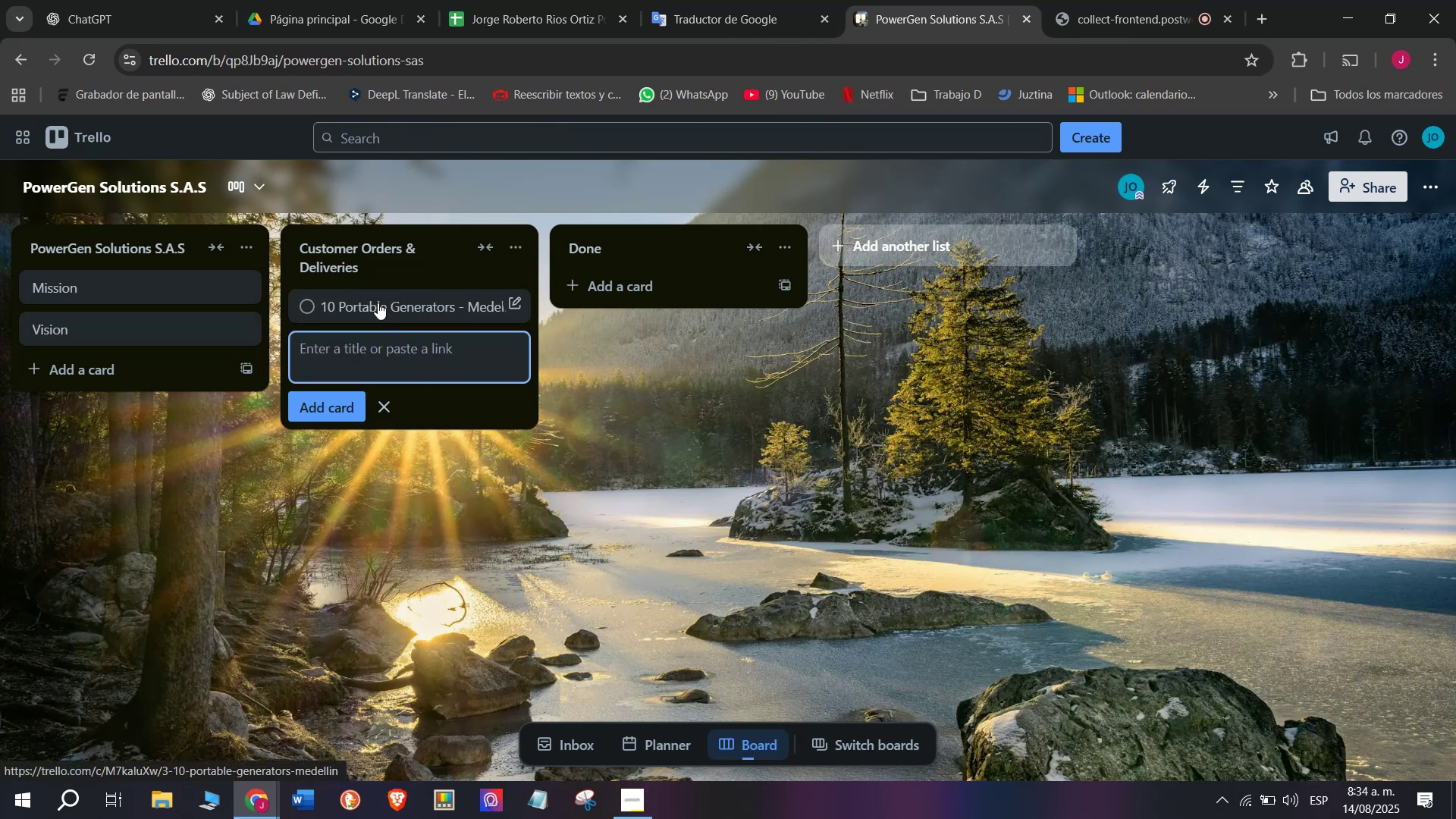 
left_click([378, 303])
 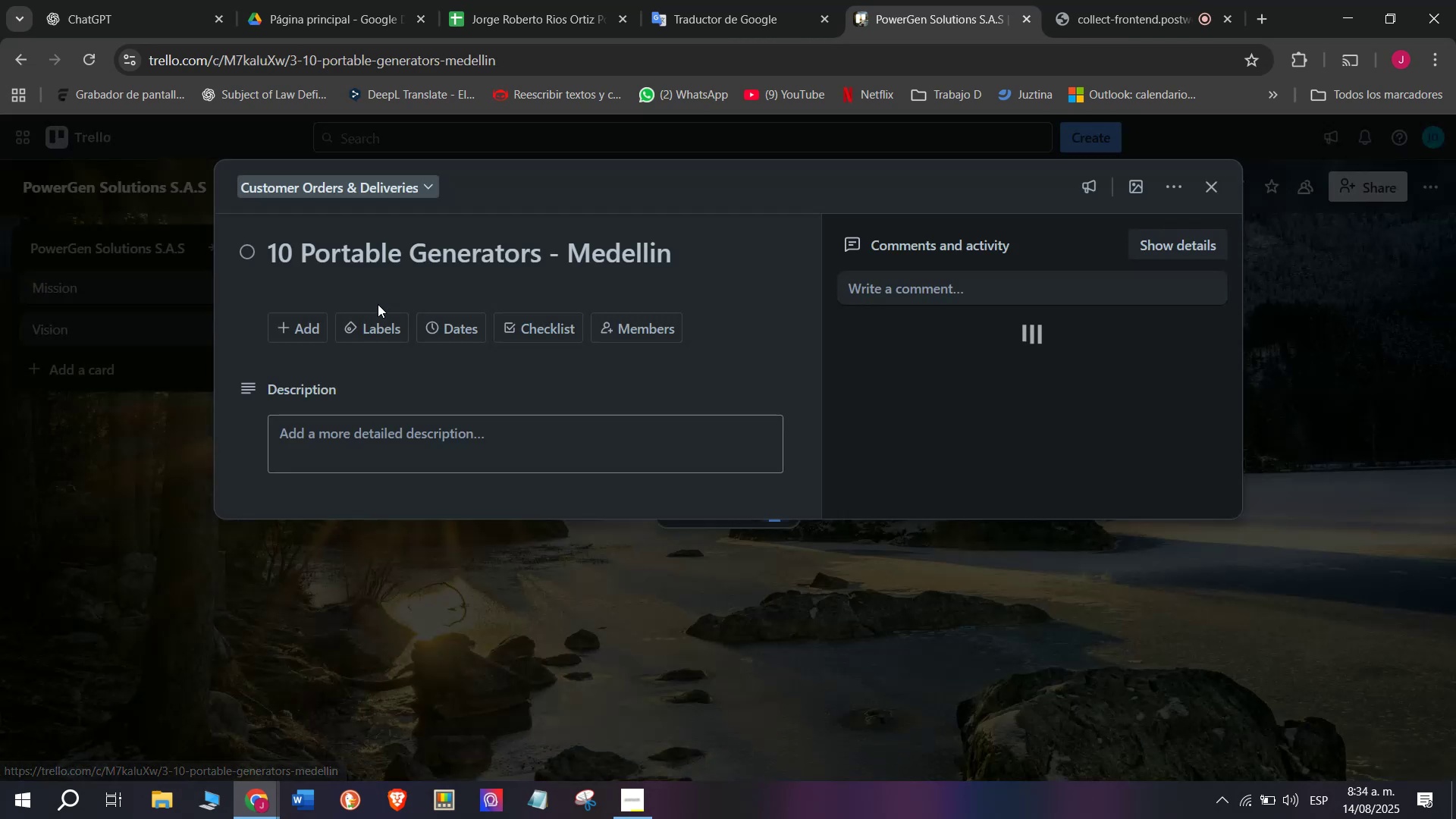 
mouse_move([500, 314])
 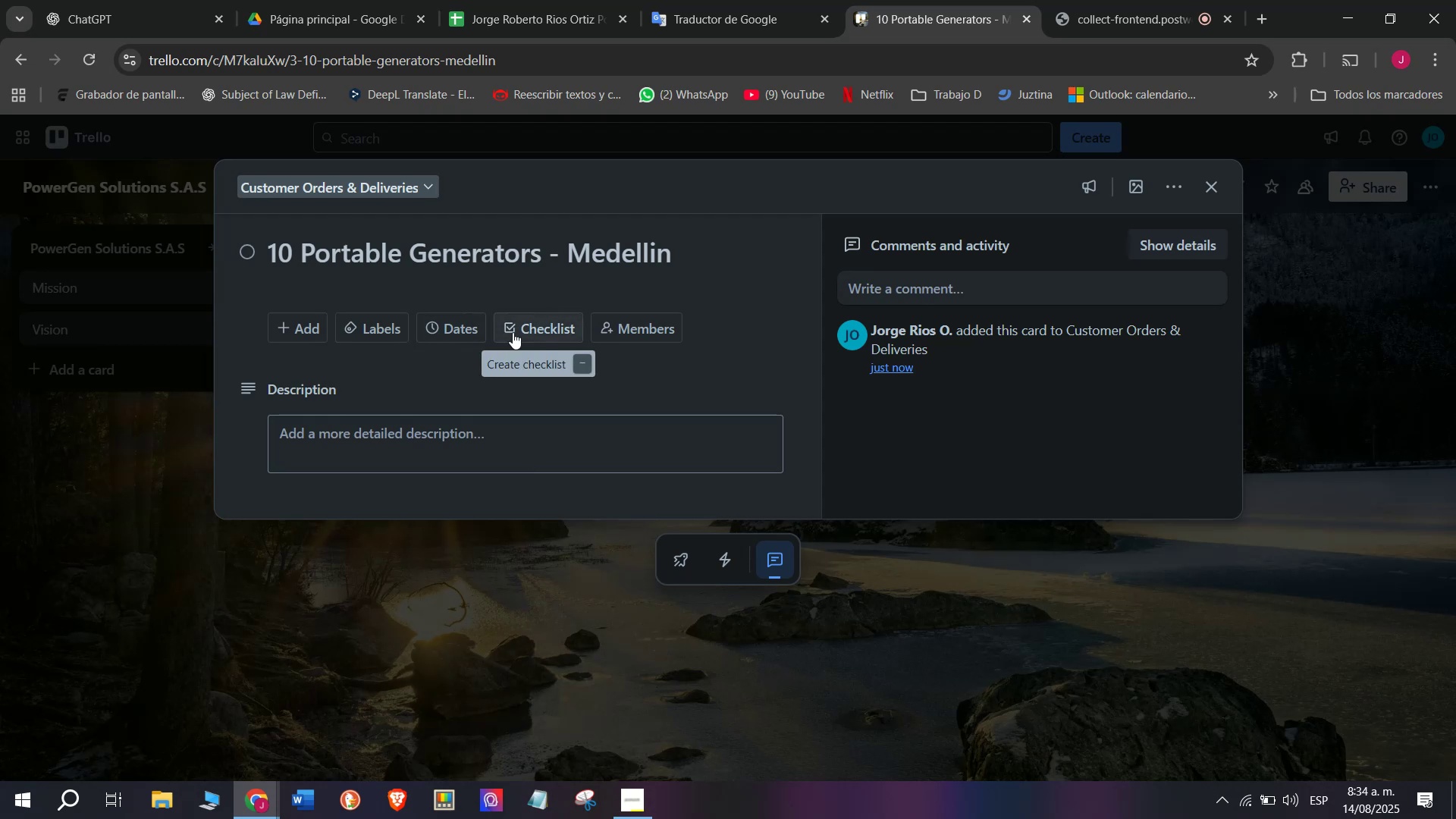 
left_click([521, 334])
 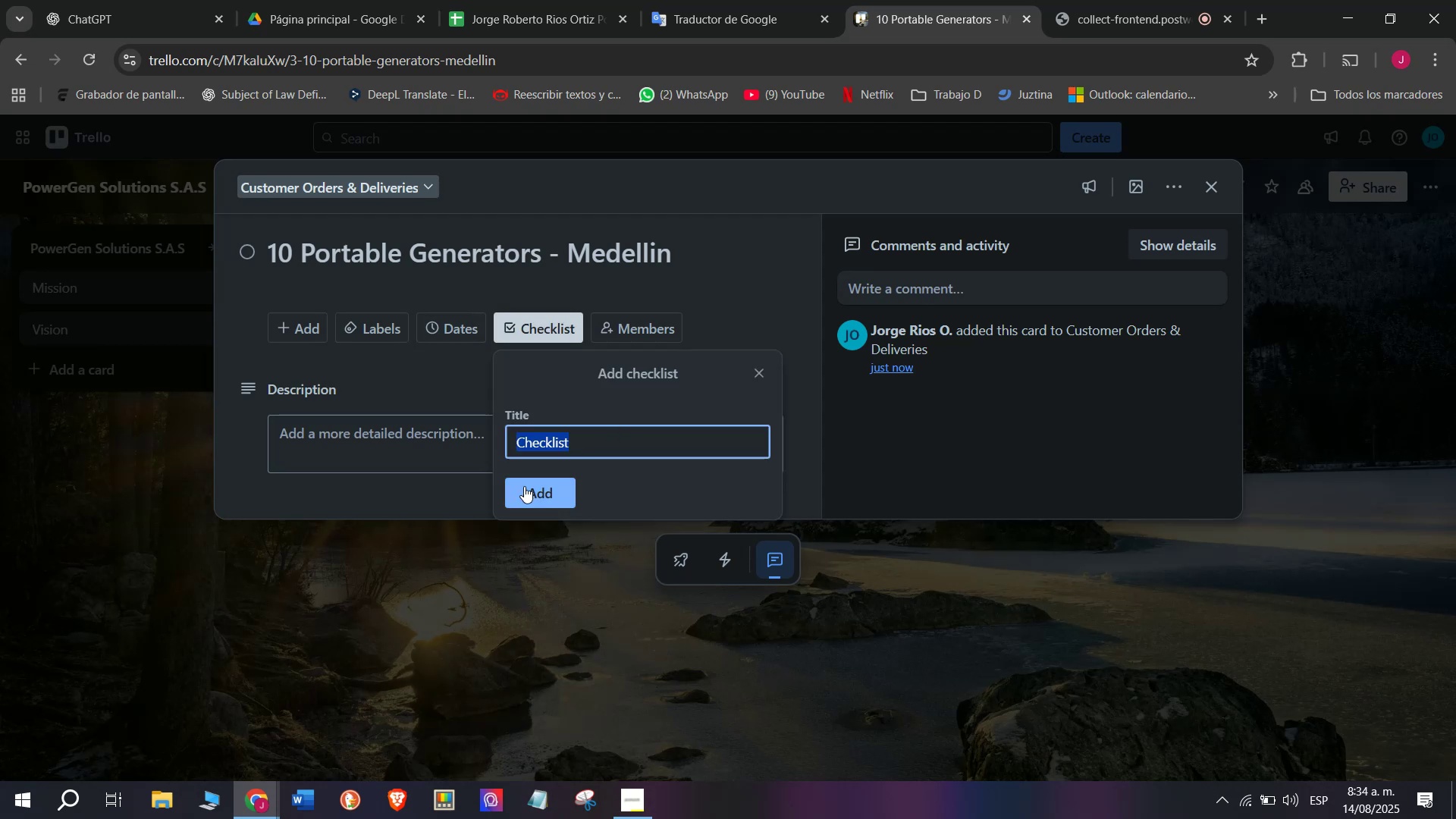 
left_click([524, 501])
 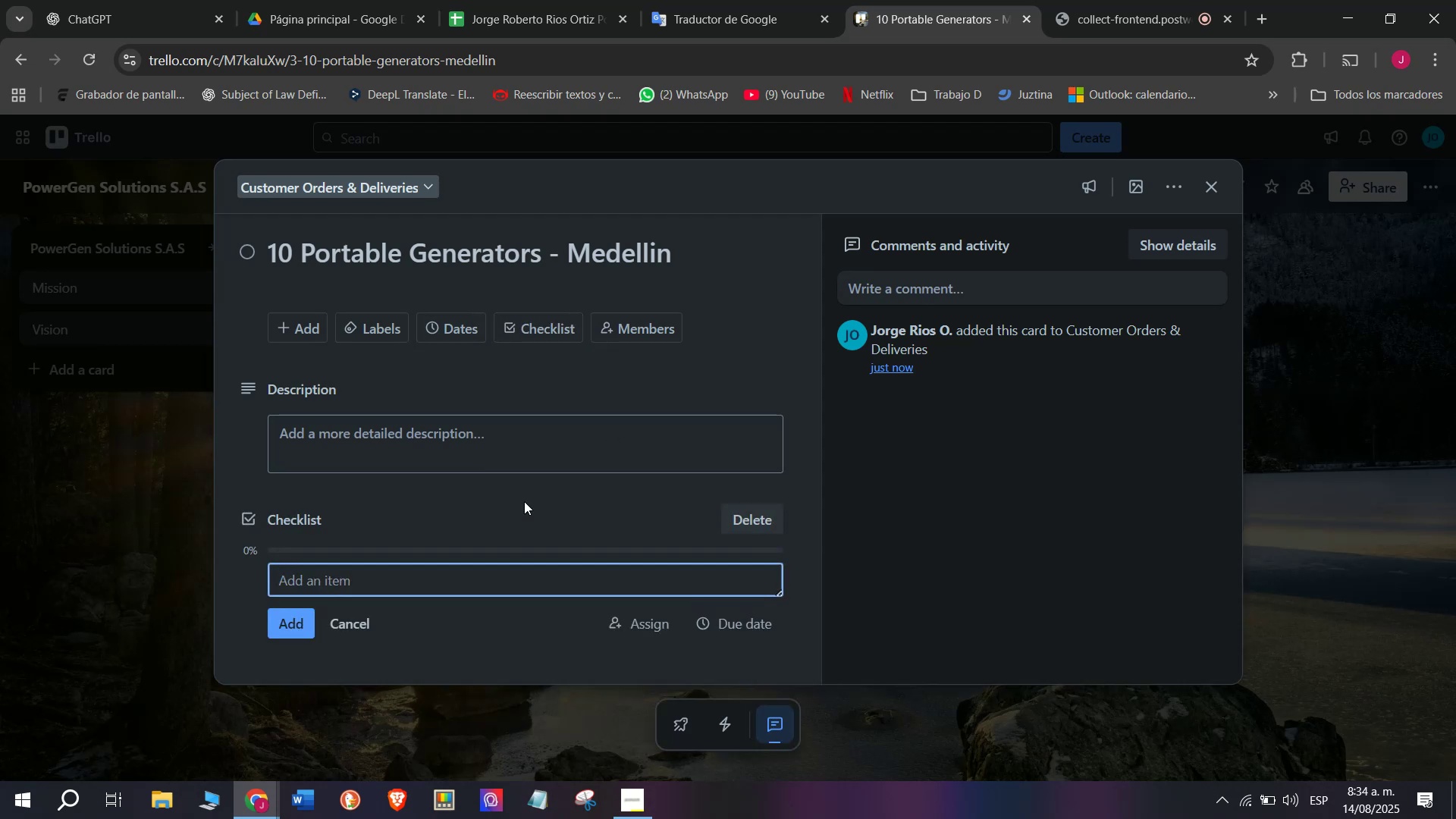 
type(Confo)
key(Backspace)
type(irm customer specifications)
 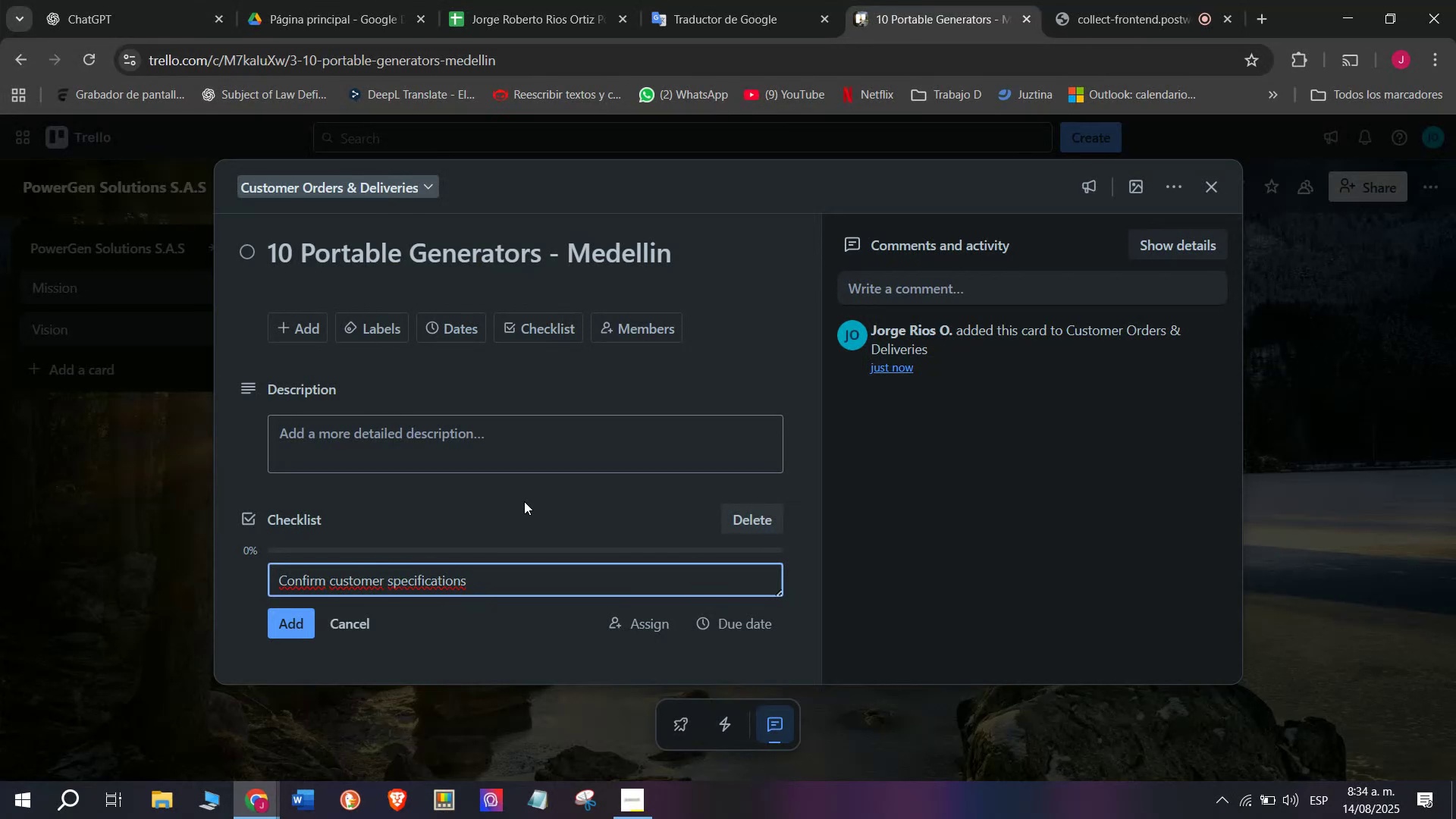 
wait(6.73)
 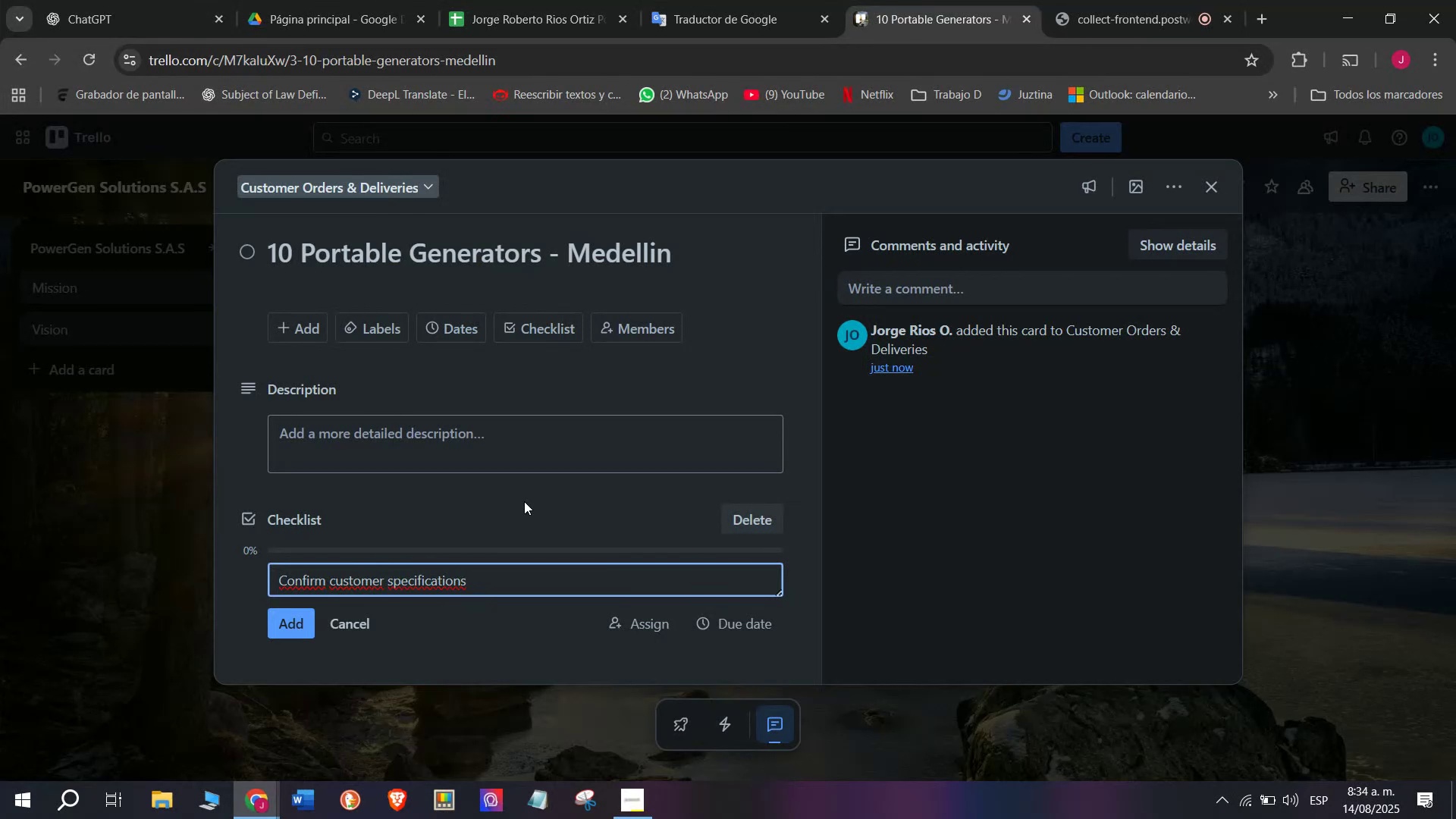 
key(Enter)
 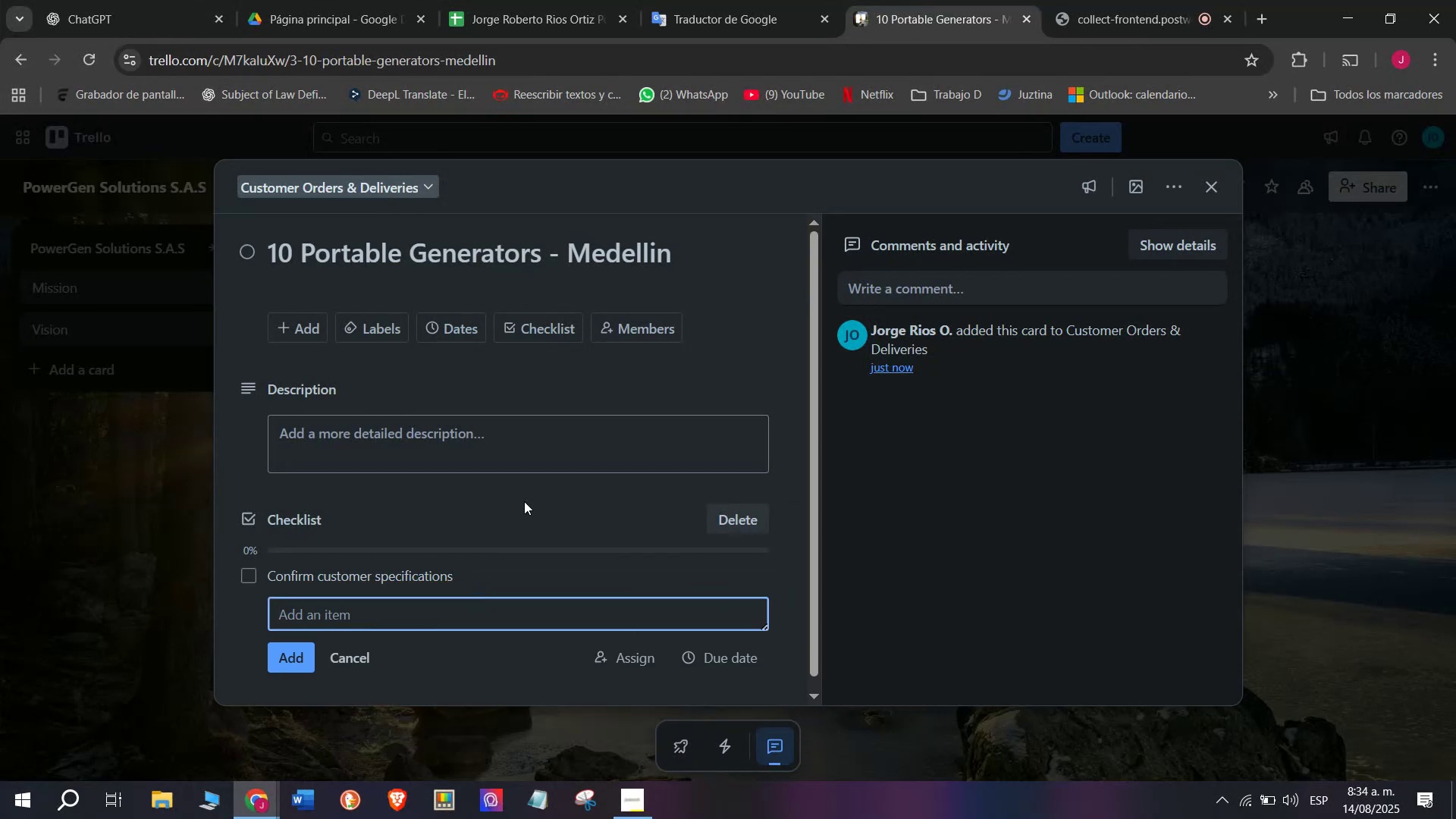 
type(Check)
 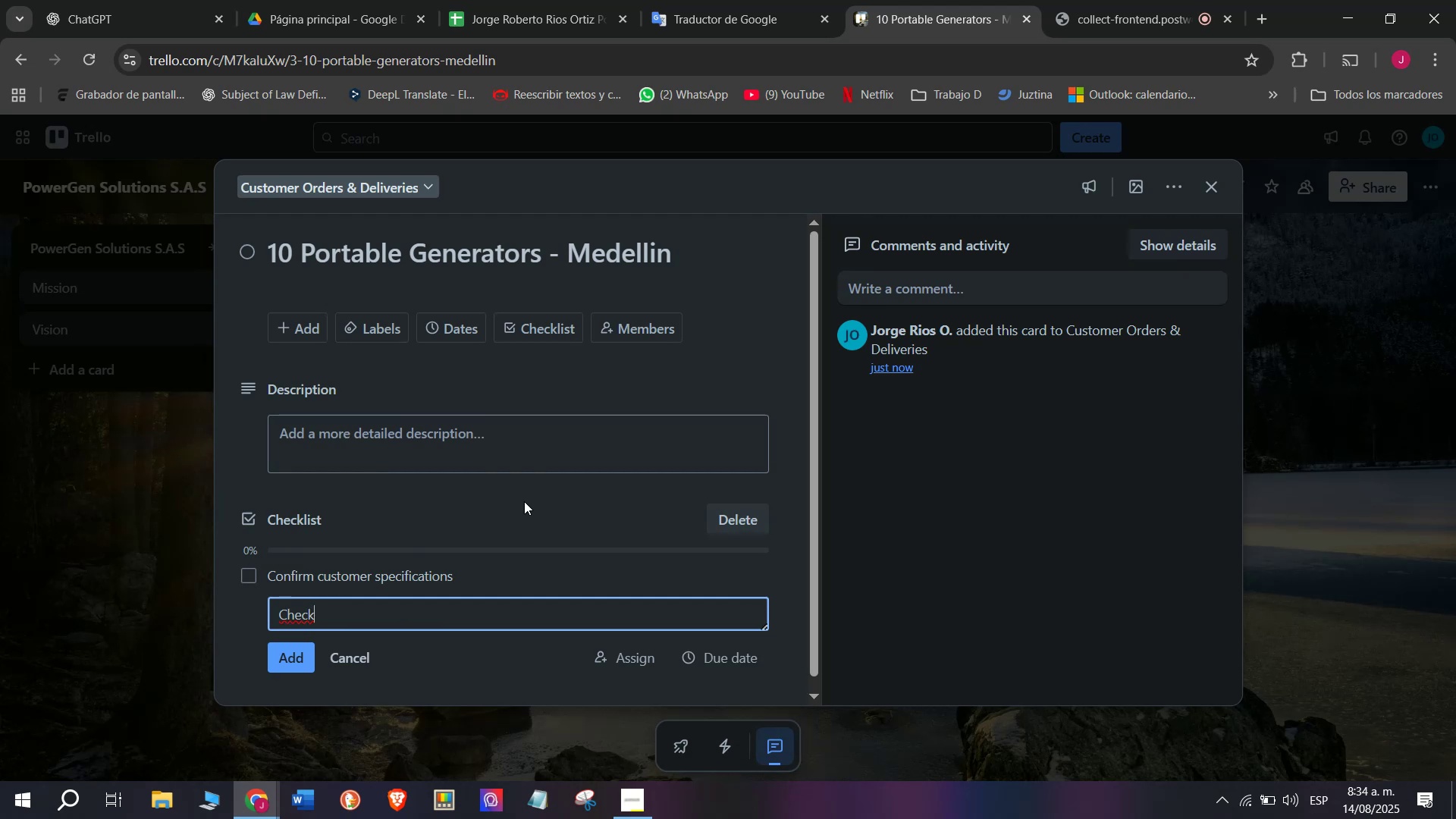 
type(s)
key(Backspace)
type( stock Ava)
 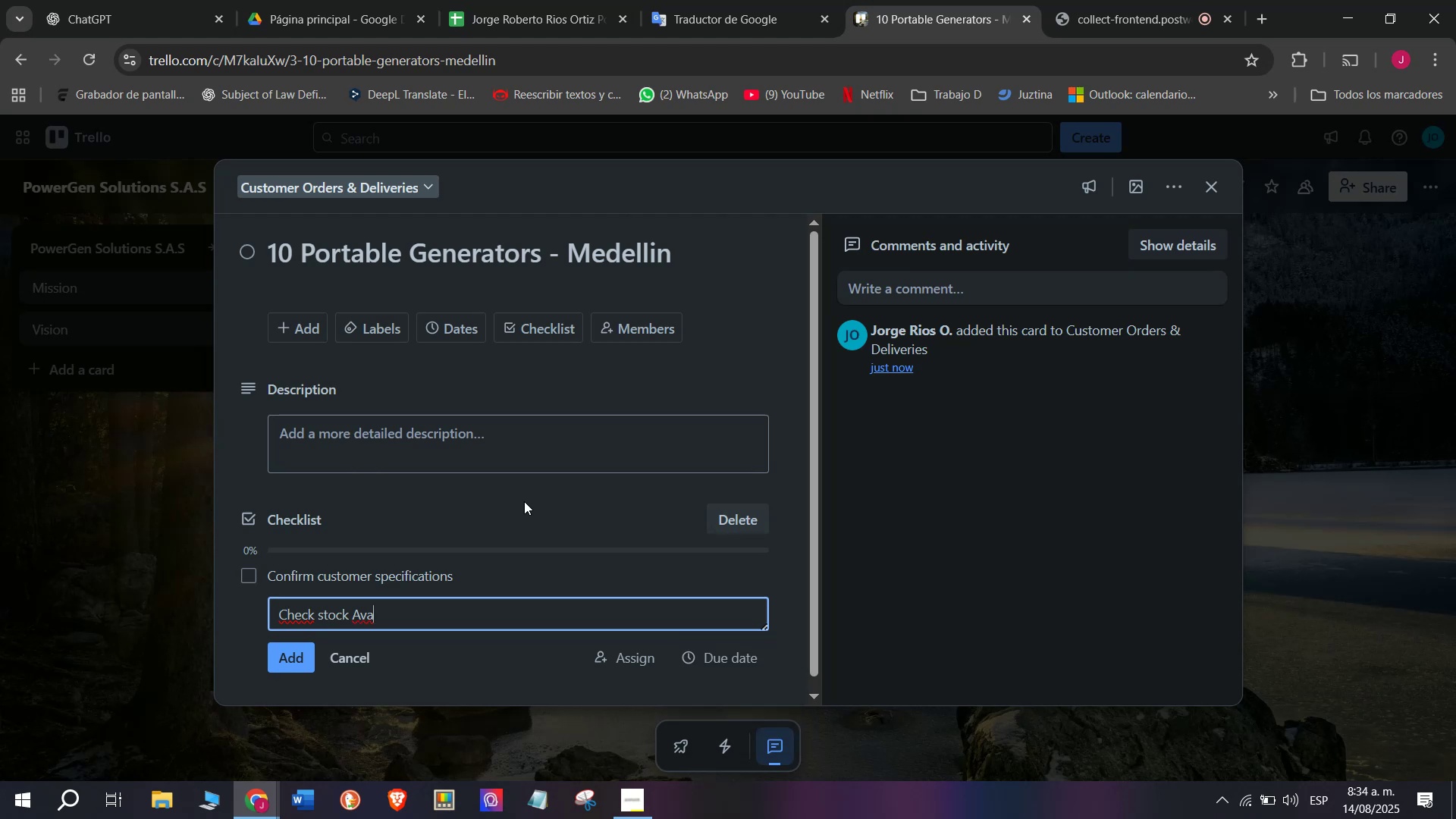 
type(ilab)
 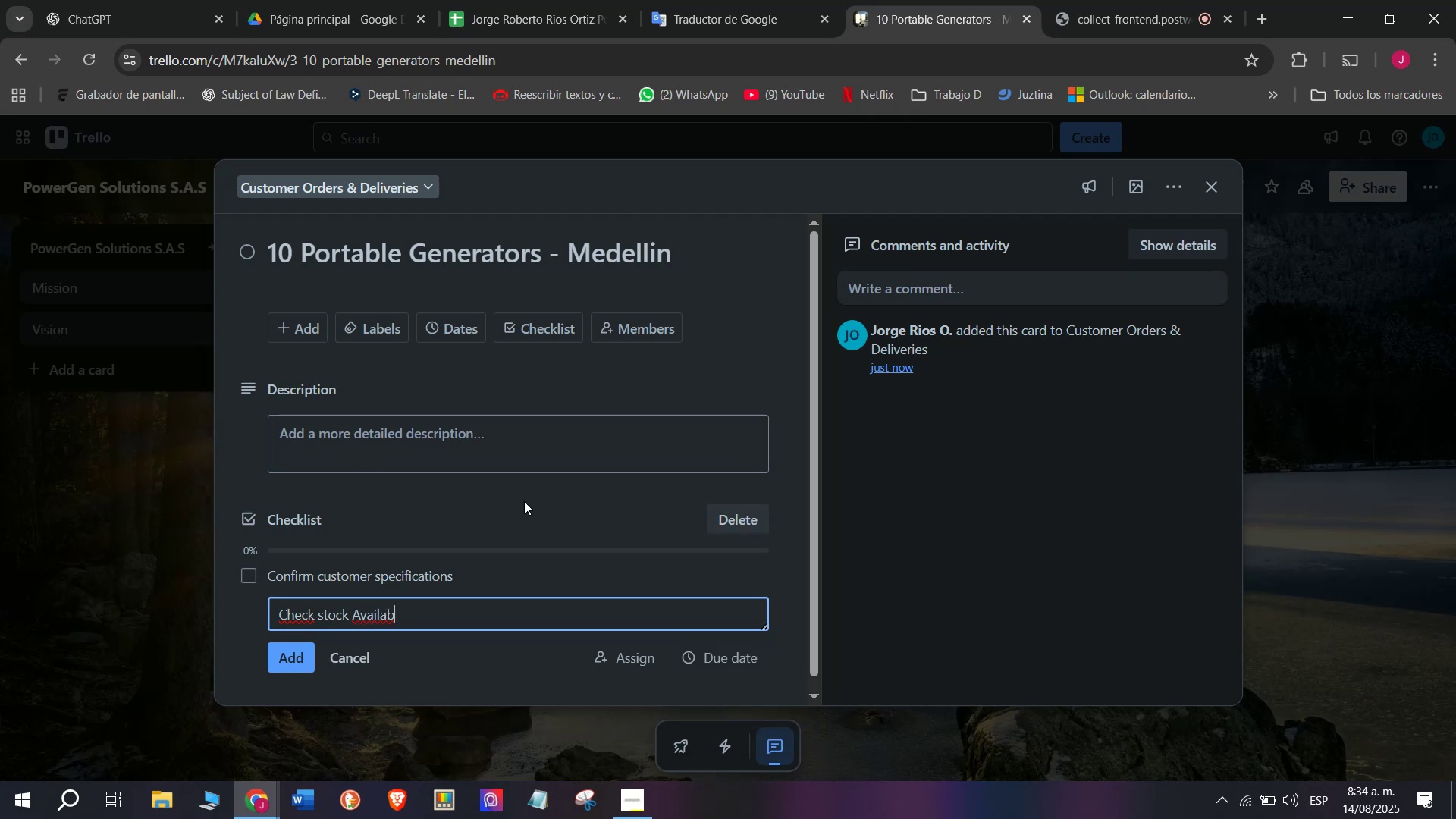 
type(ility)
 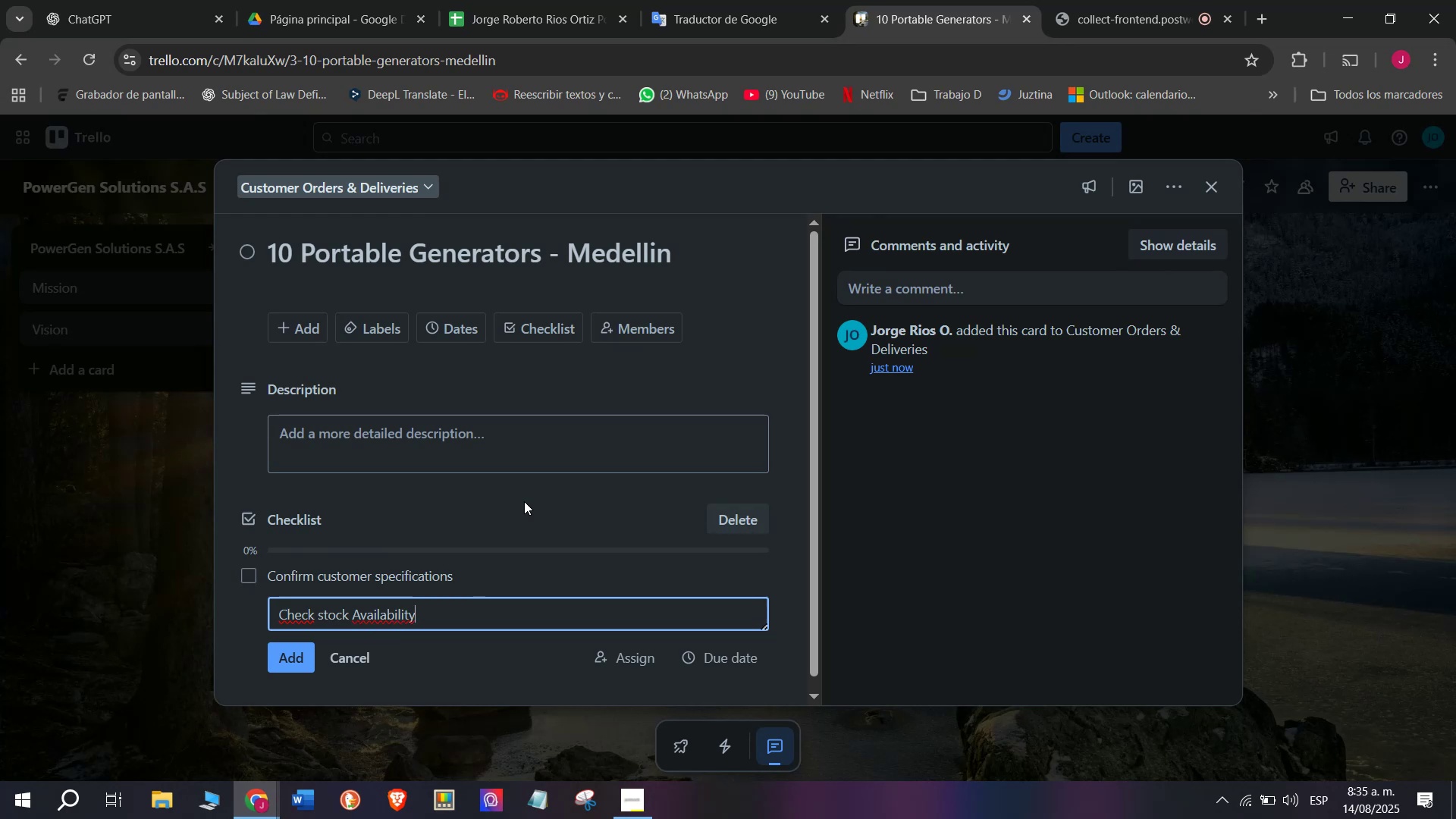 
key(Enter)
 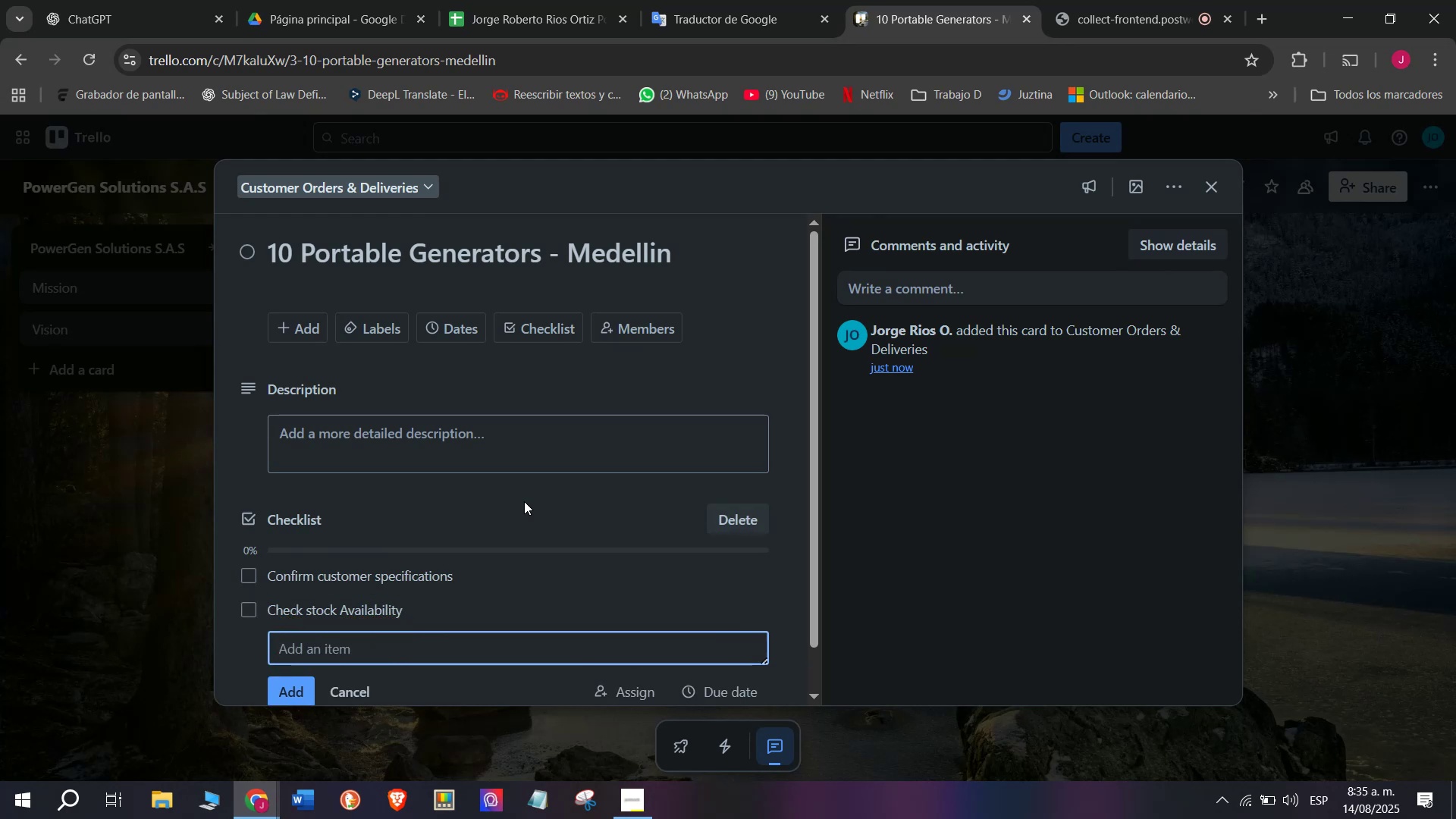 
type(Reserve units)
 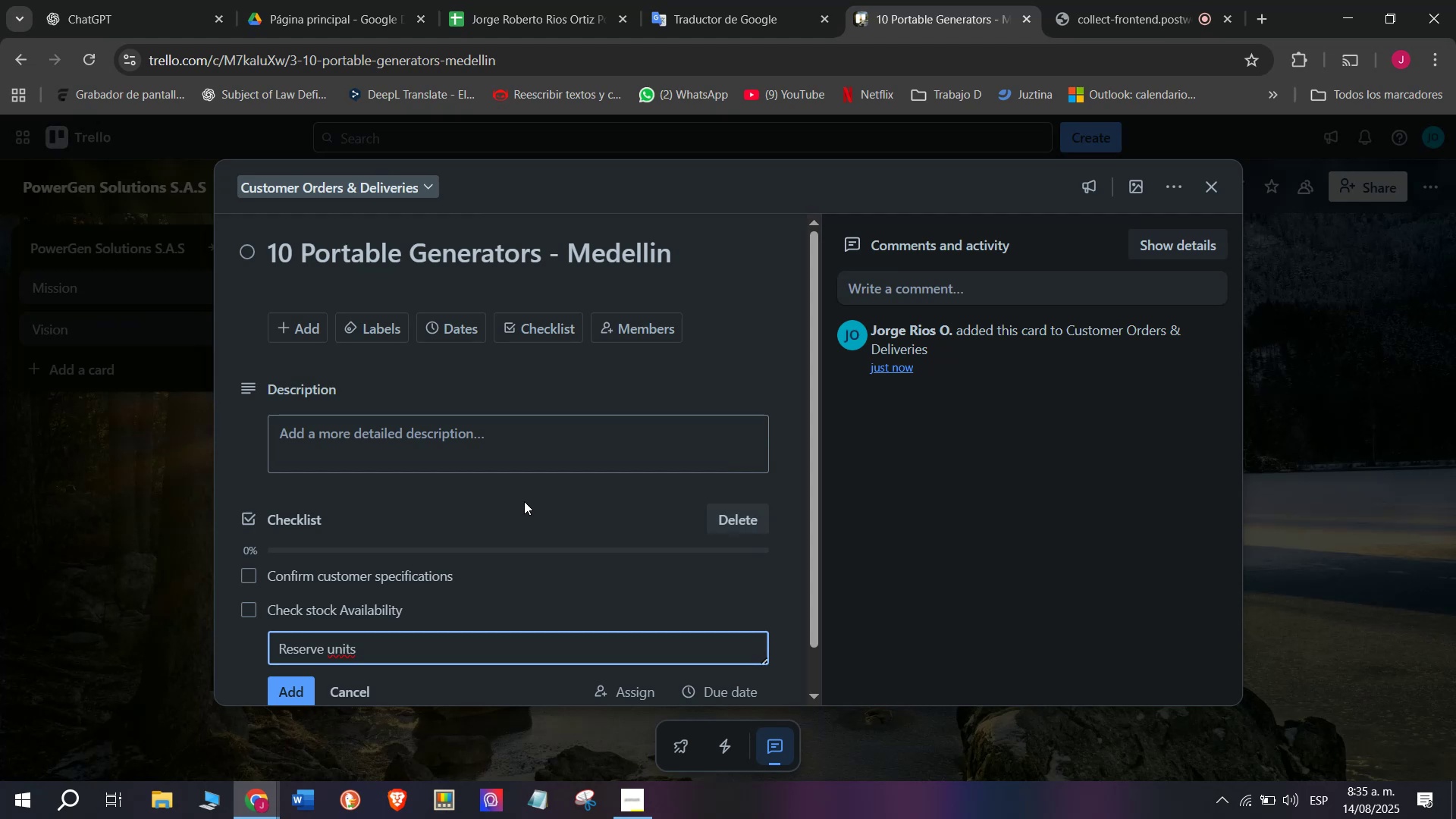 
key(Enter)
 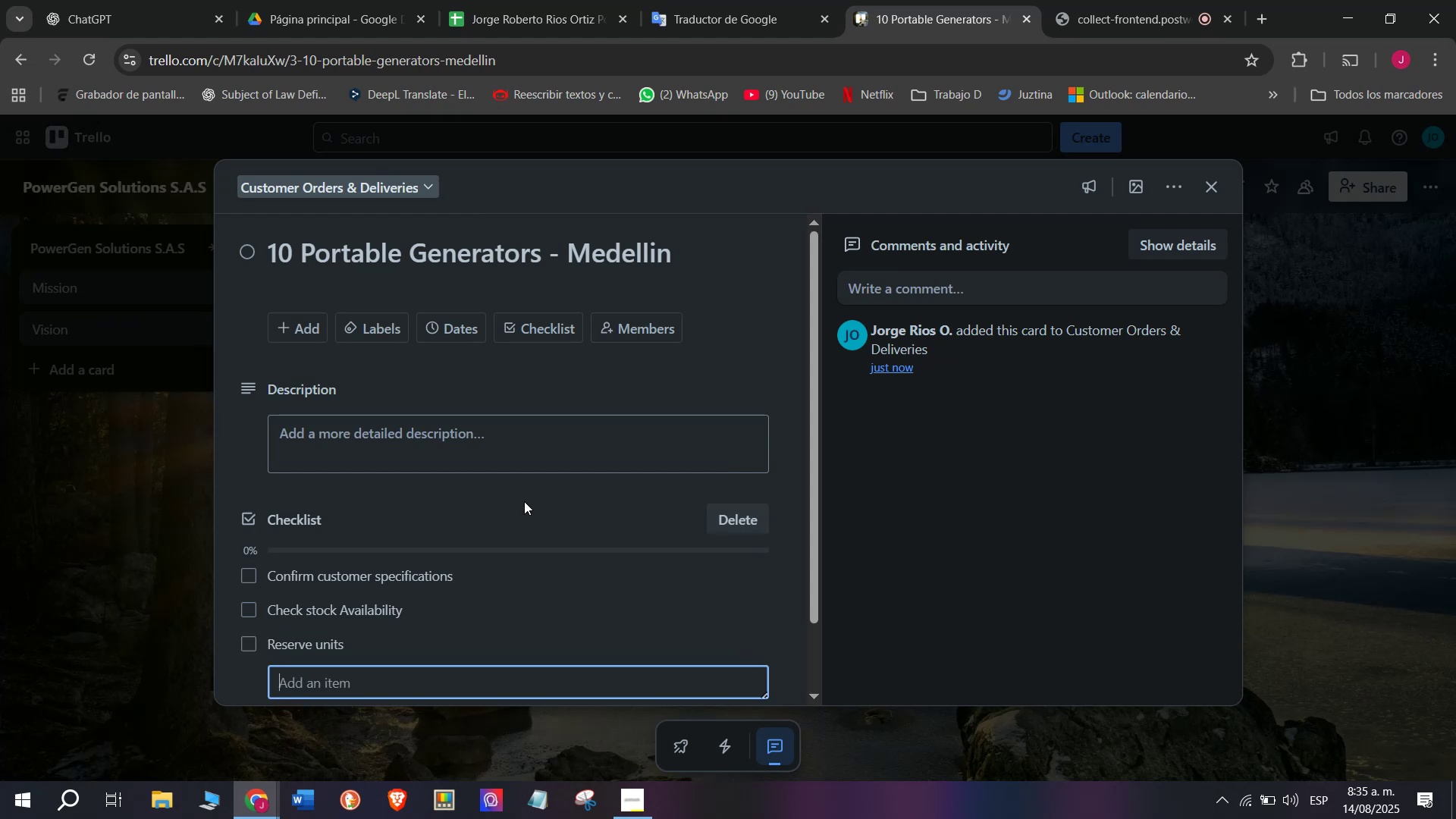 
type(Prepare delivery documentr)
key(Backspace)
key(Backspace)
type(ts)
 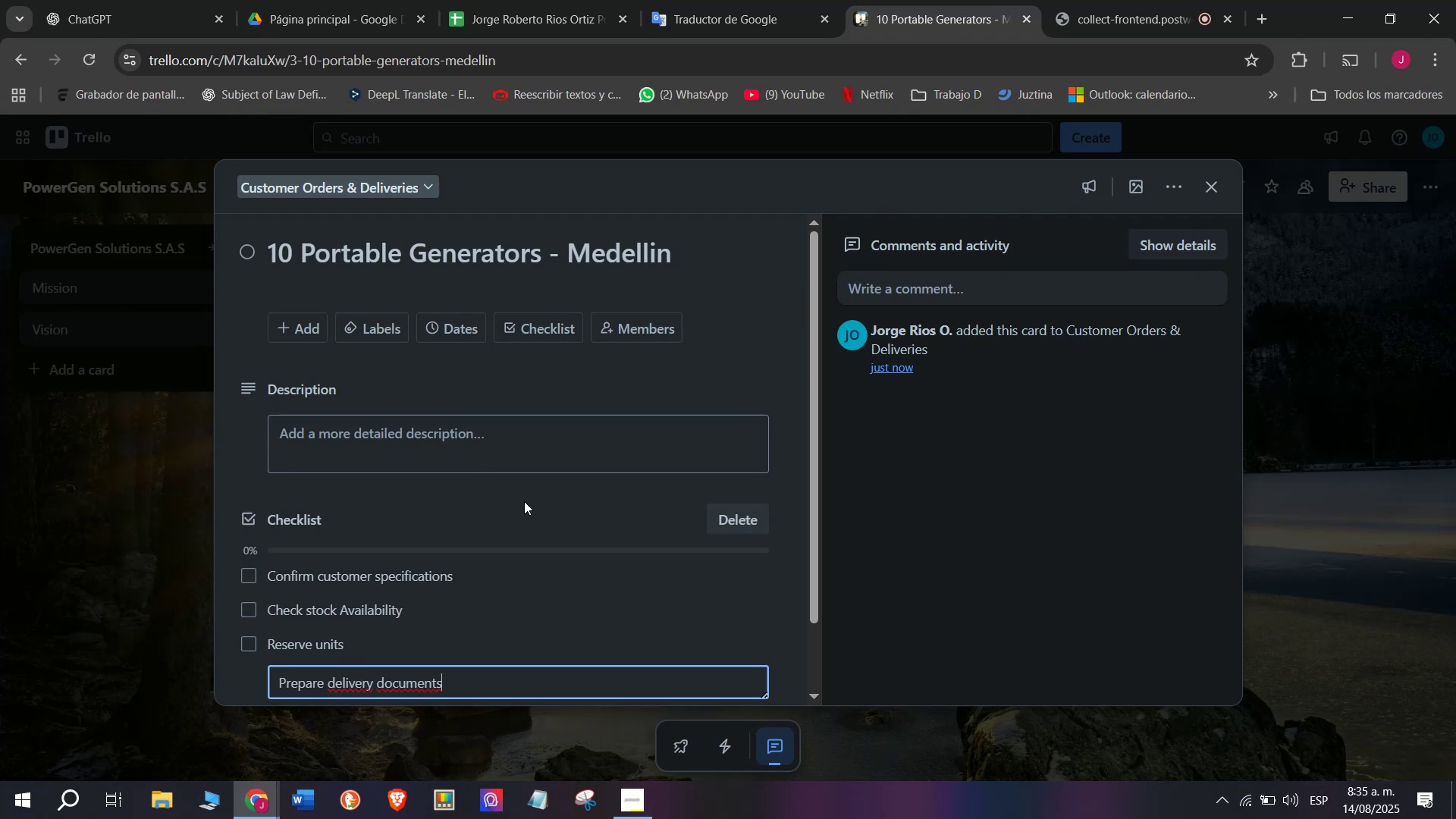 
key(Enter)
 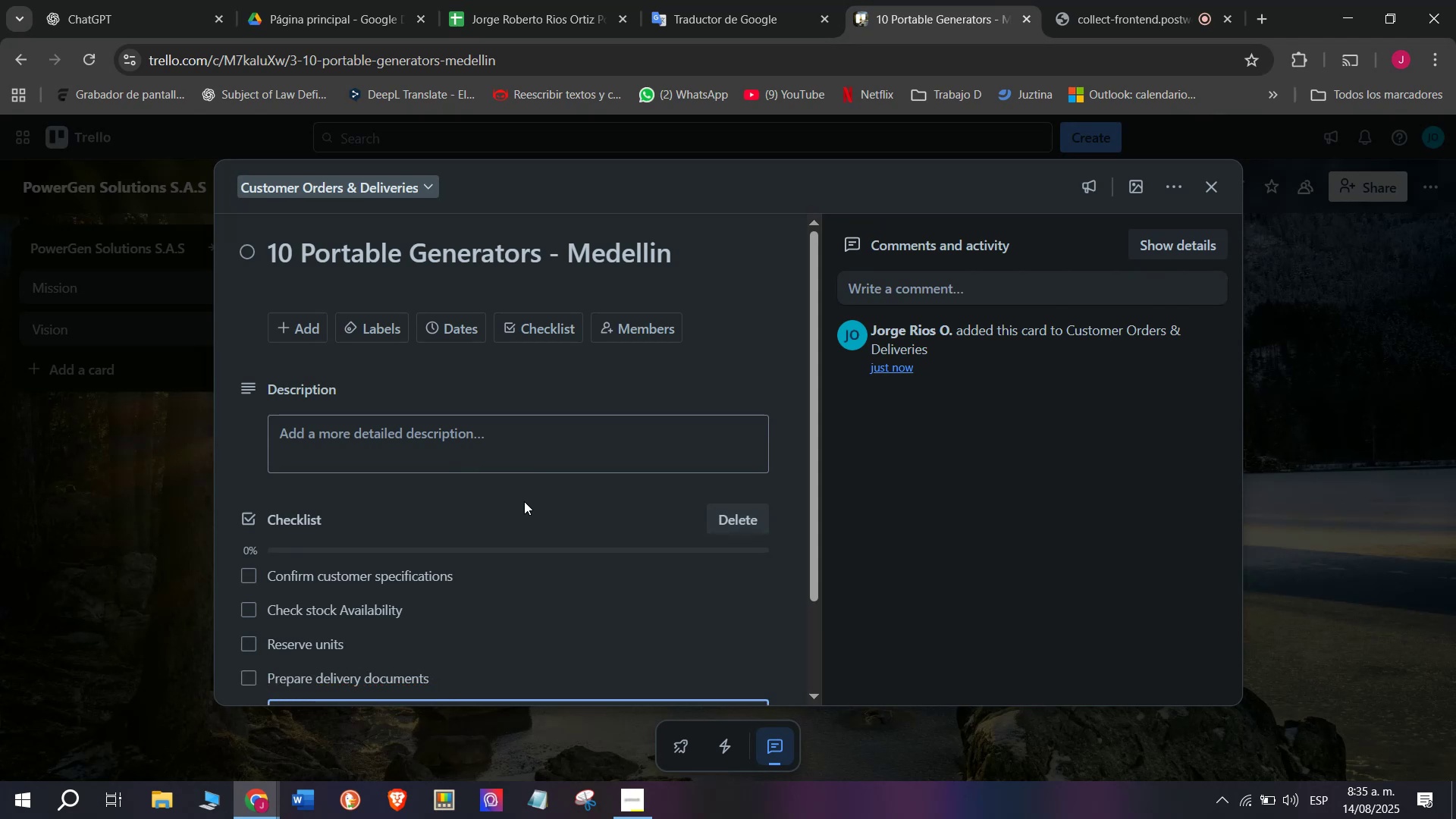 
type(Load for transport)
key(Backspace)
type(t)
 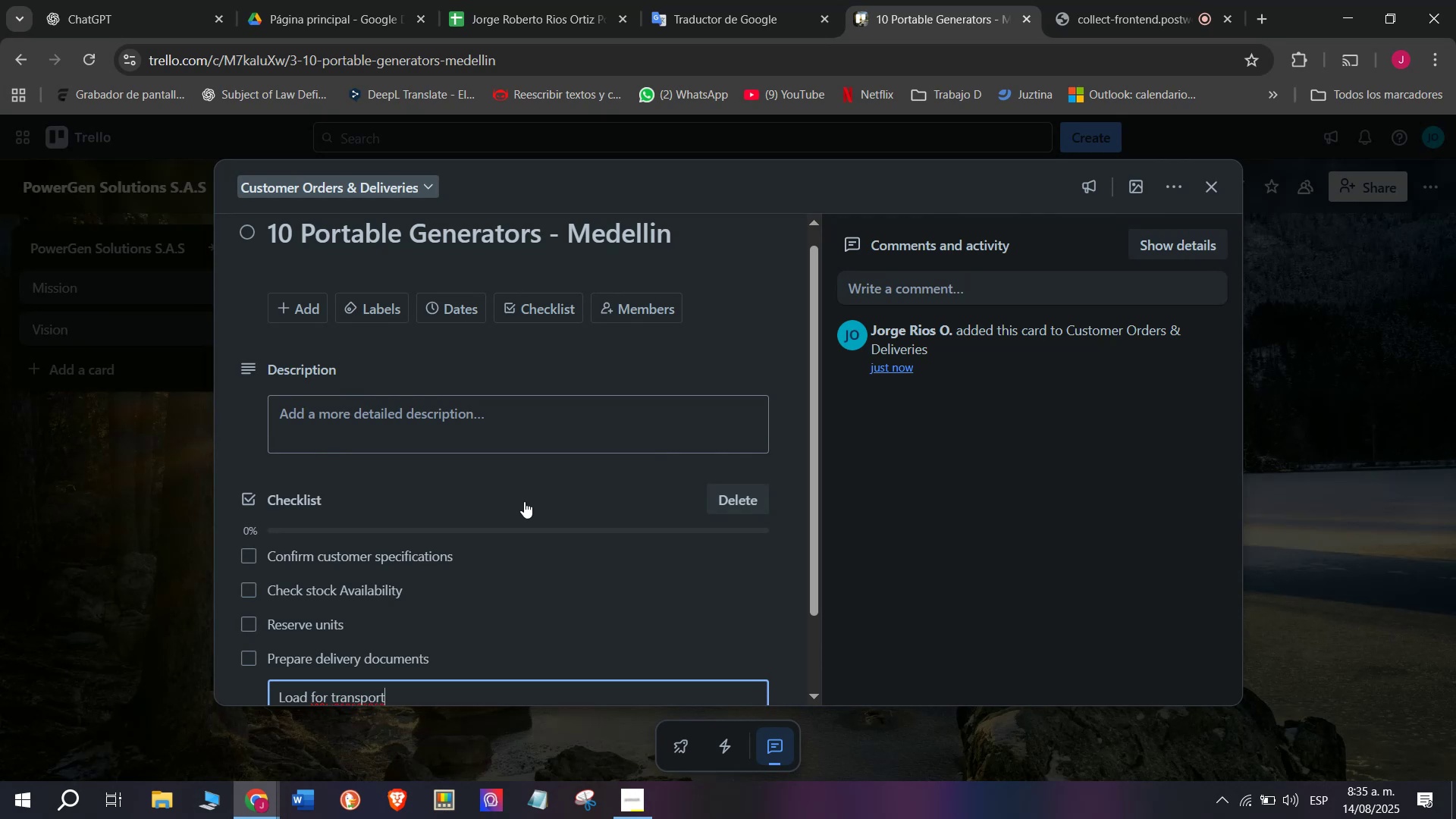 
key(Enter)
 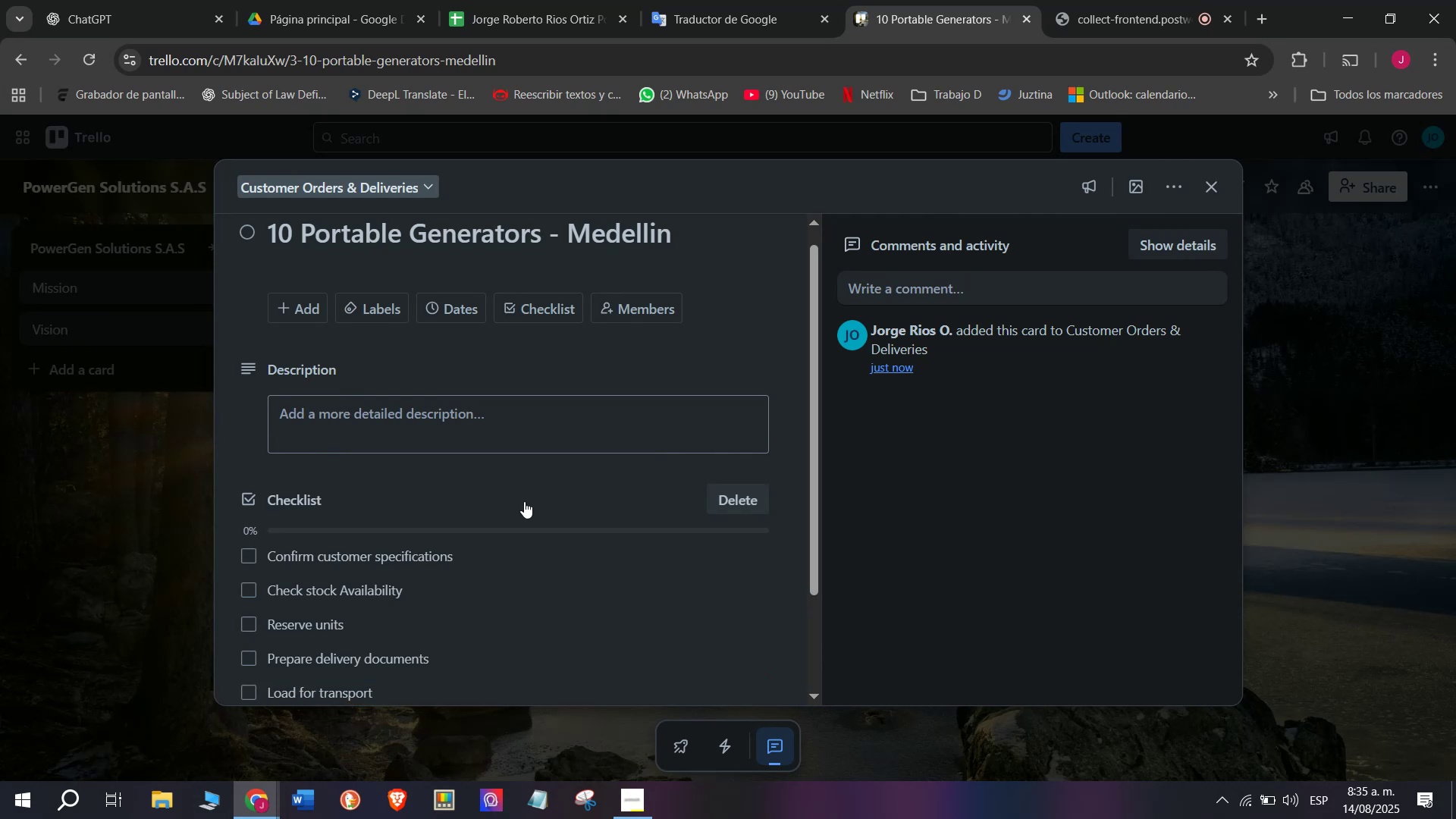 
scroll: coordinate [524, 501], scroll_direction: down, amount: 1.0
 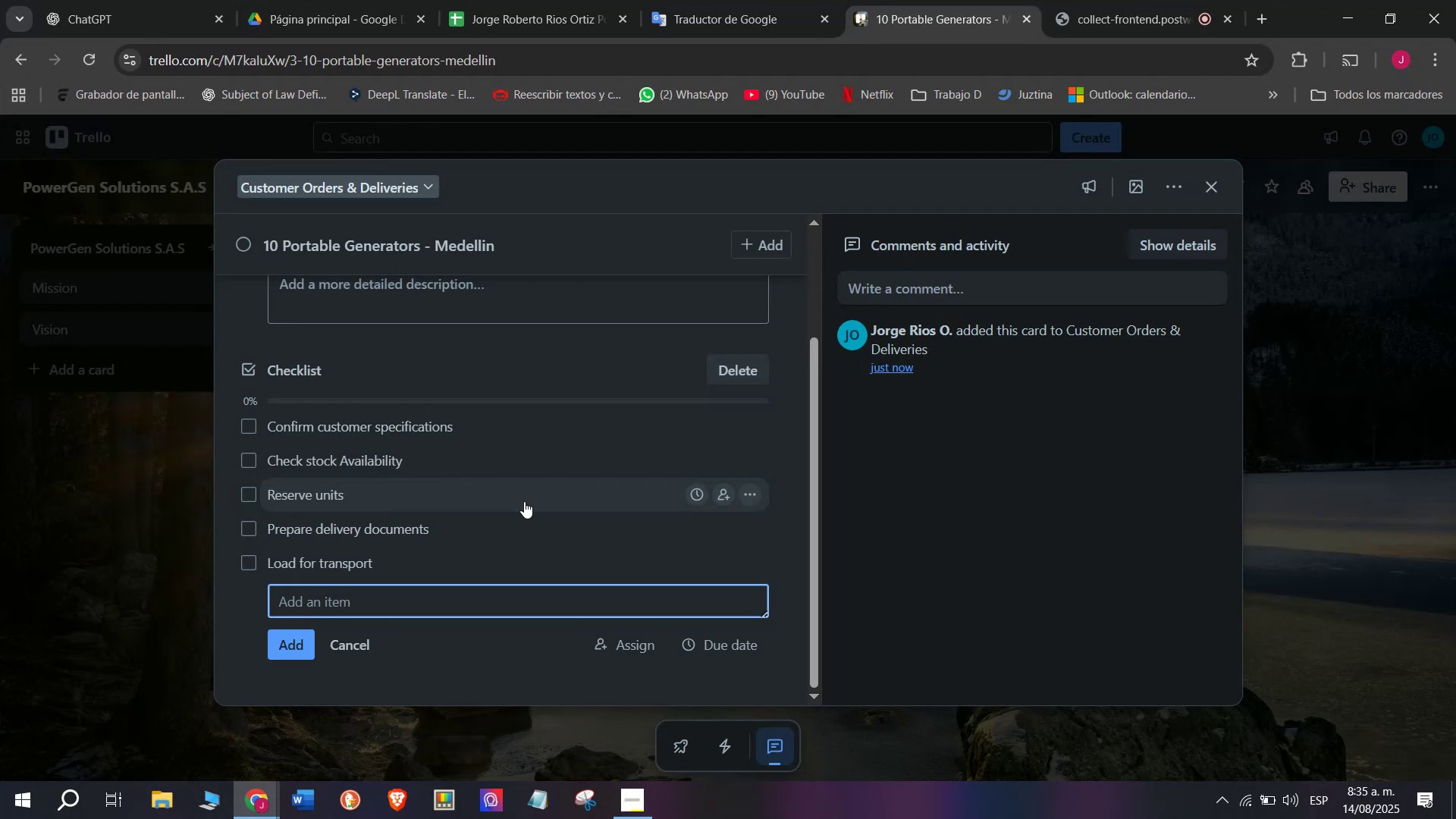 
wait(6.45)
 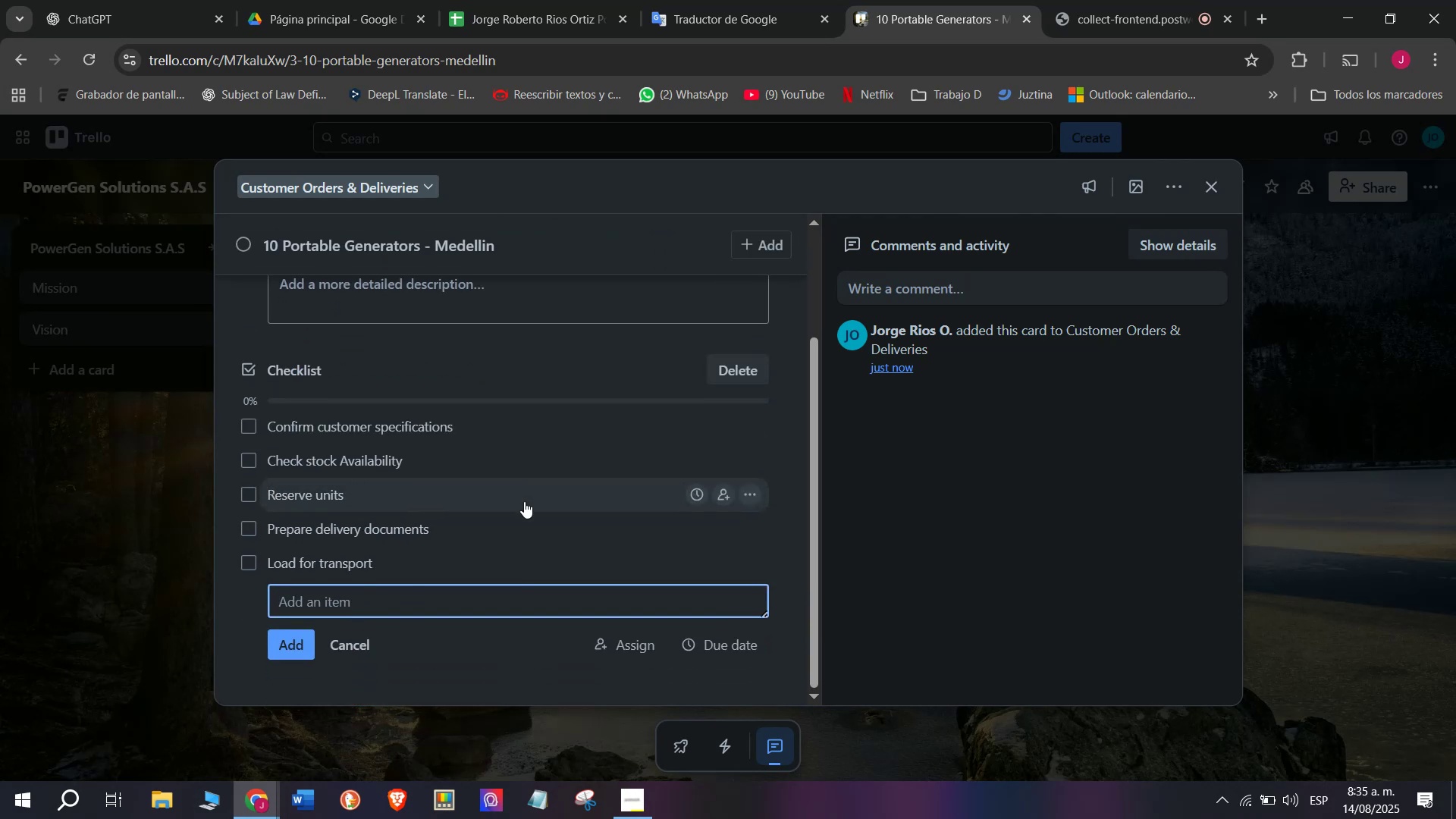 
type(DS)
key(Backspace)
key(Backspace)
type(Ship)
 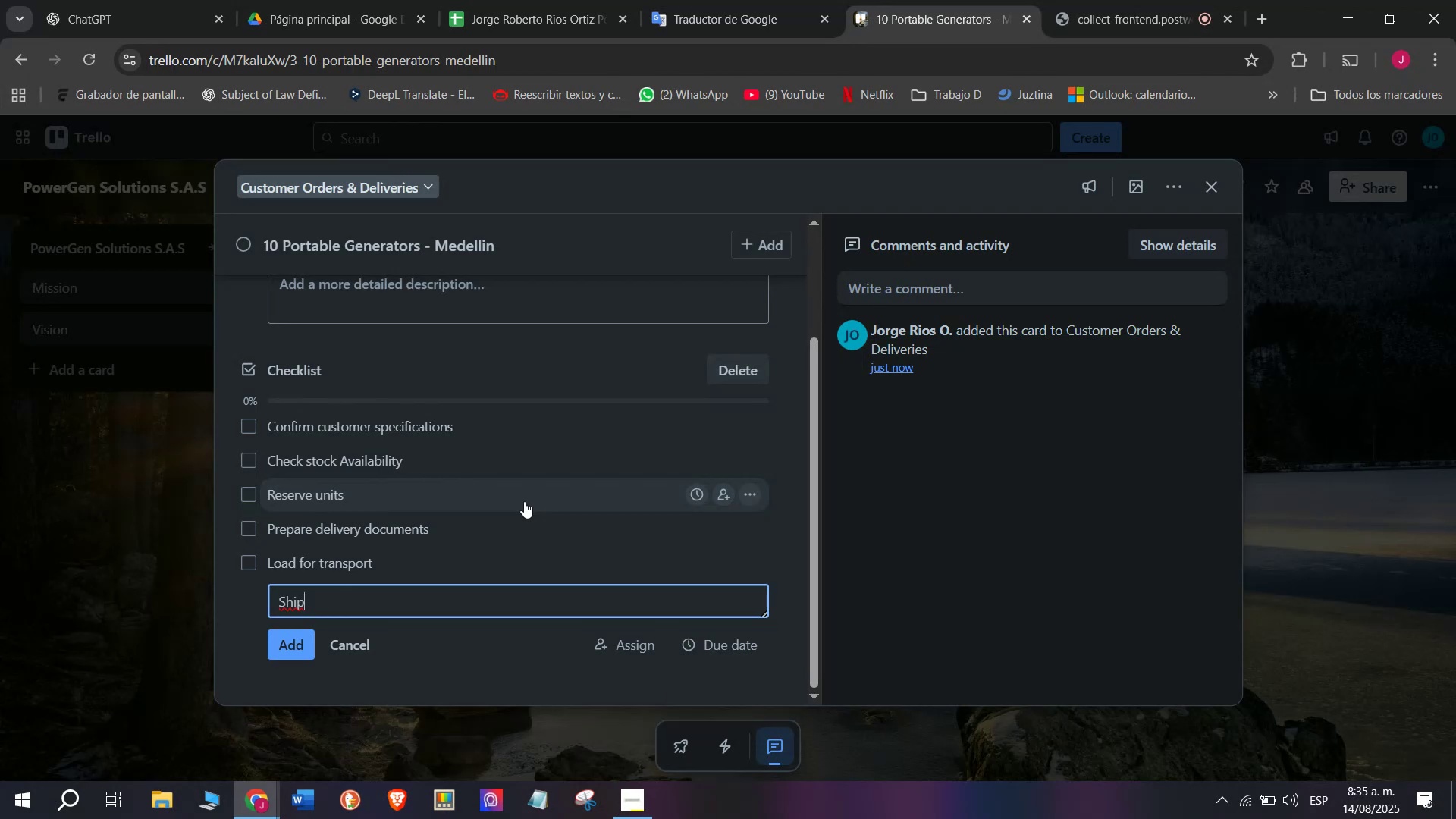 
type( top)
key(Backspace)
type( client)
 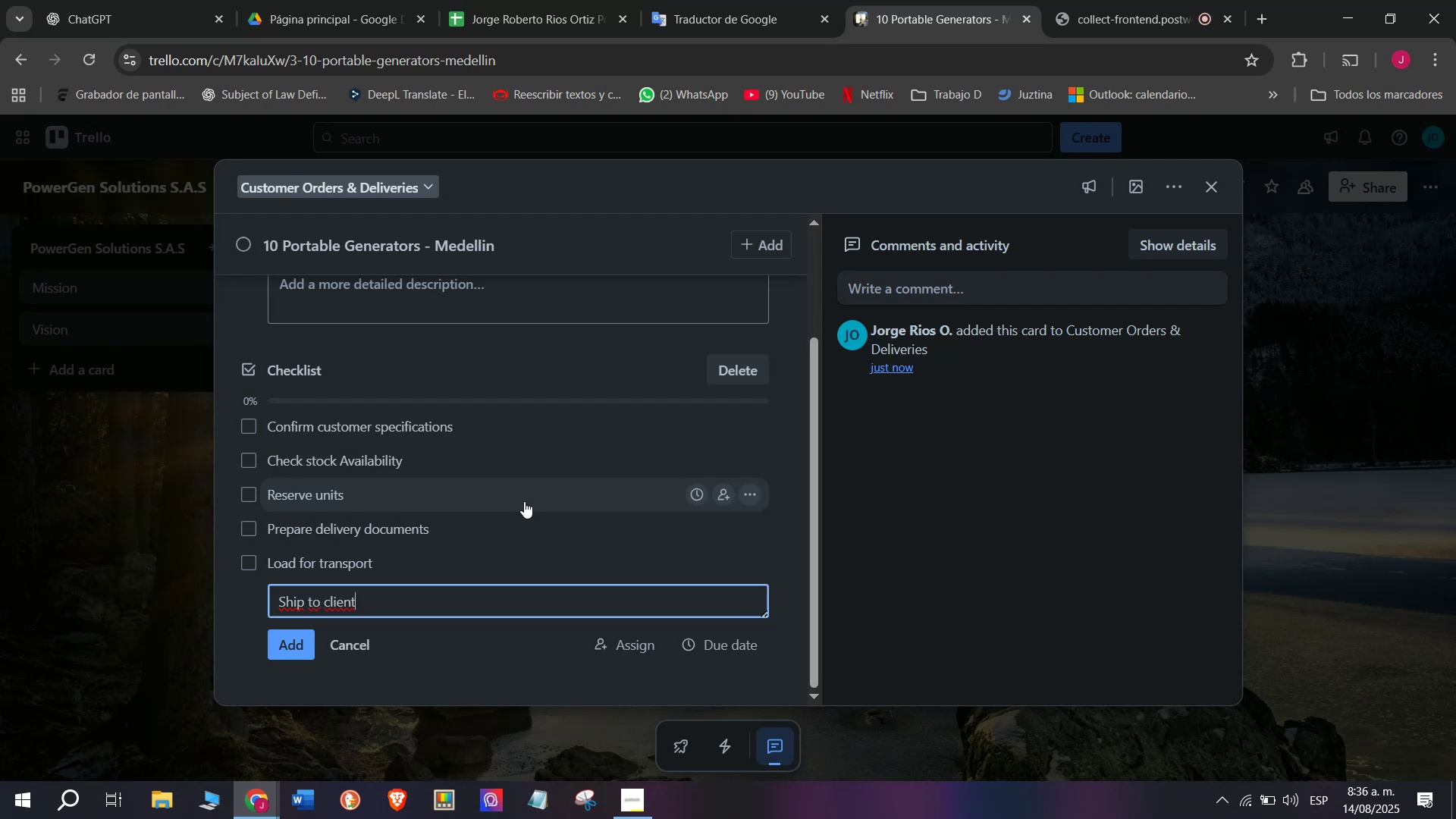 
key(Enter)
 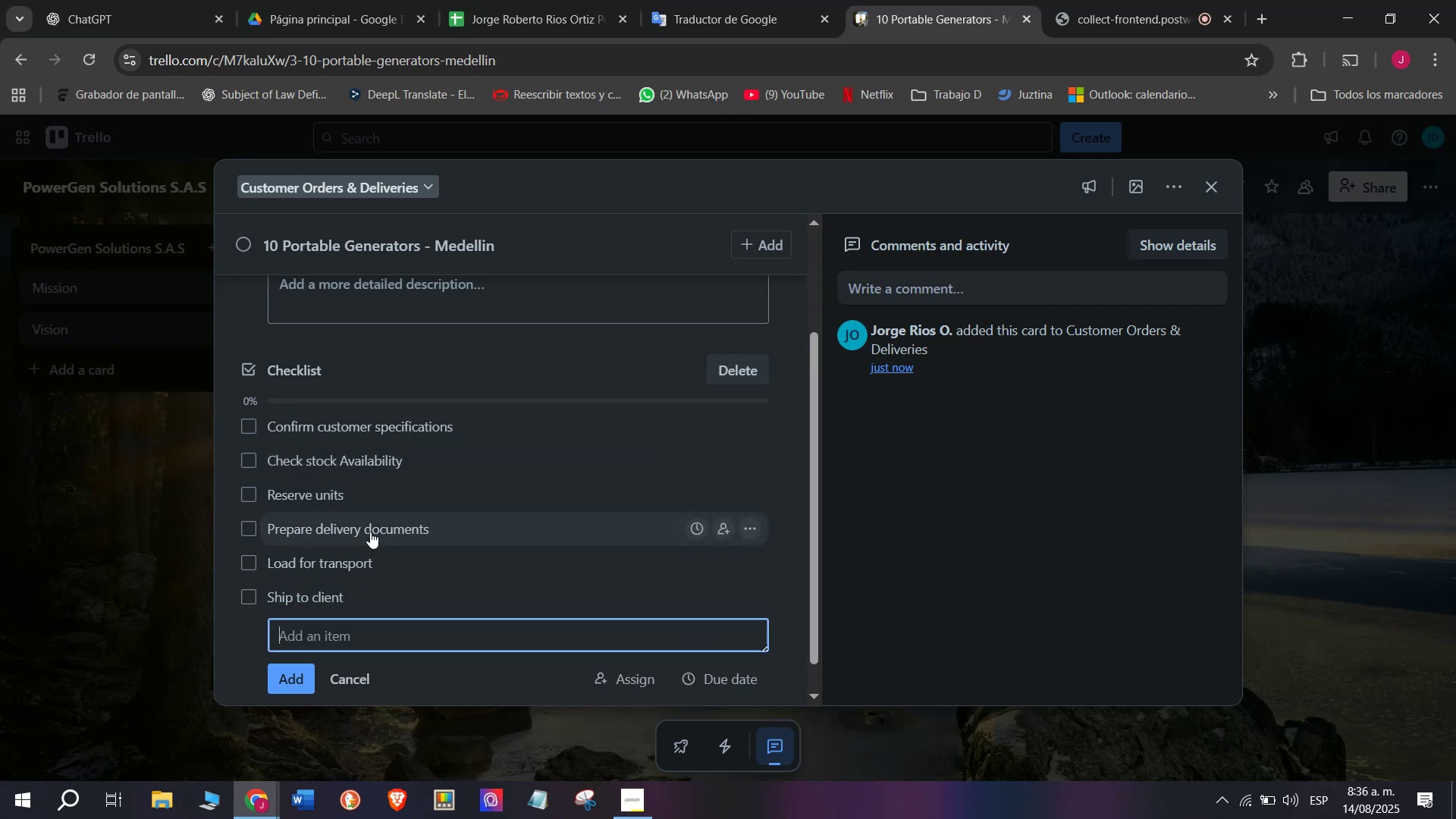 
scroll: coordinate [331, 631], scroll_direction: down, amount: 1.0
 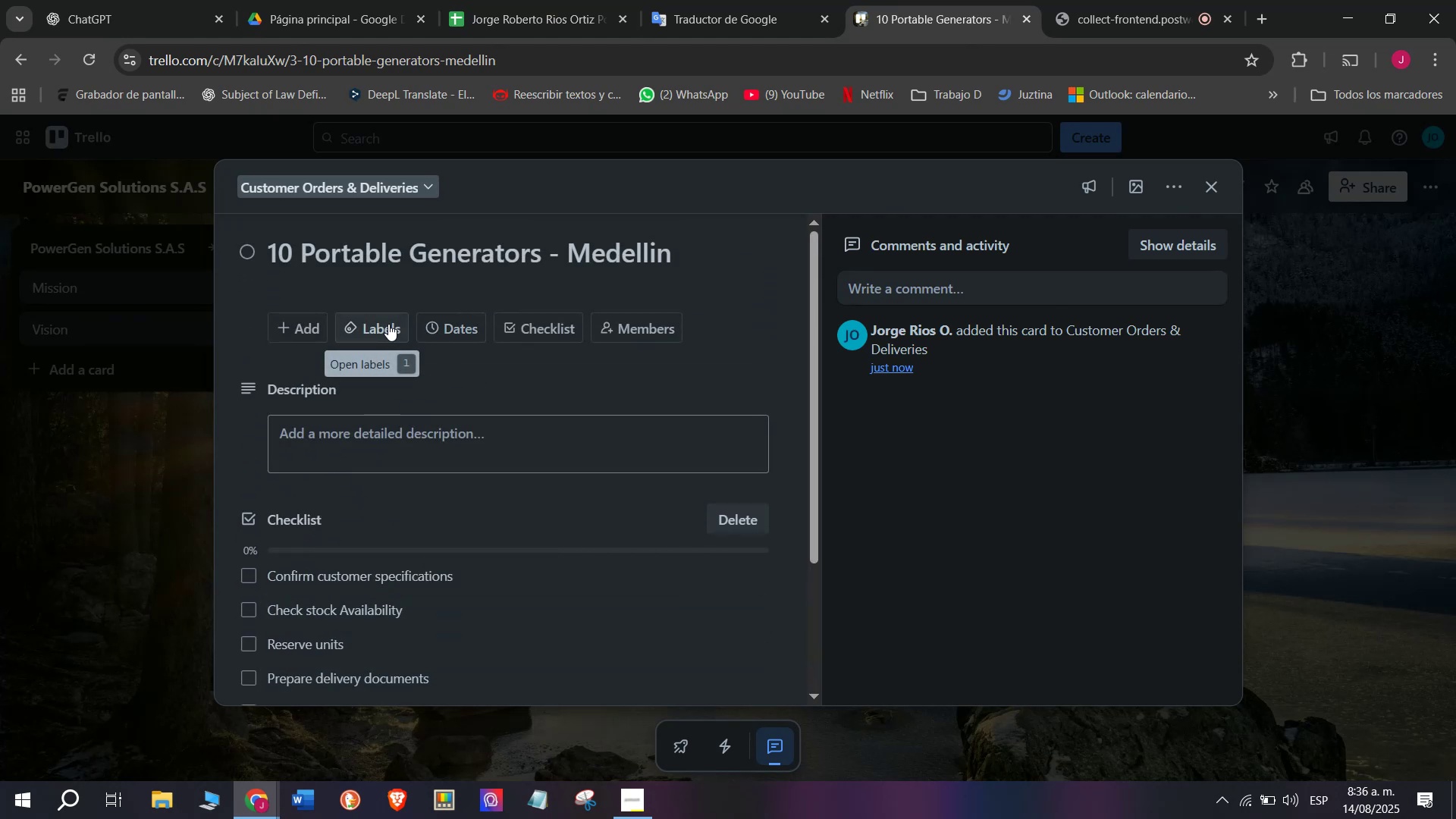 
scroll: coordinate [388, 324], scroll_direction: up, amount: 3.0
 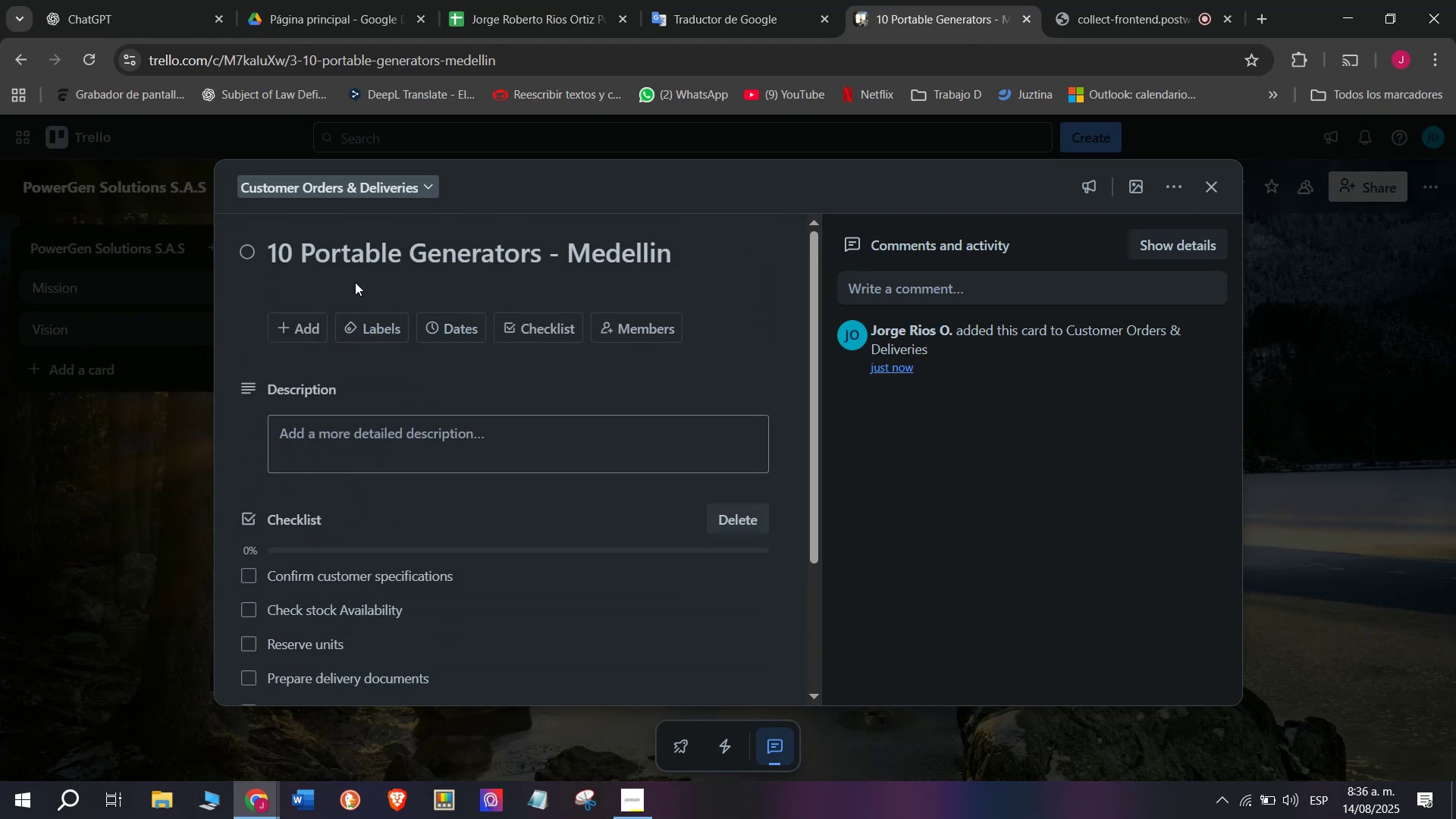 
mouse_move([384, 331])
 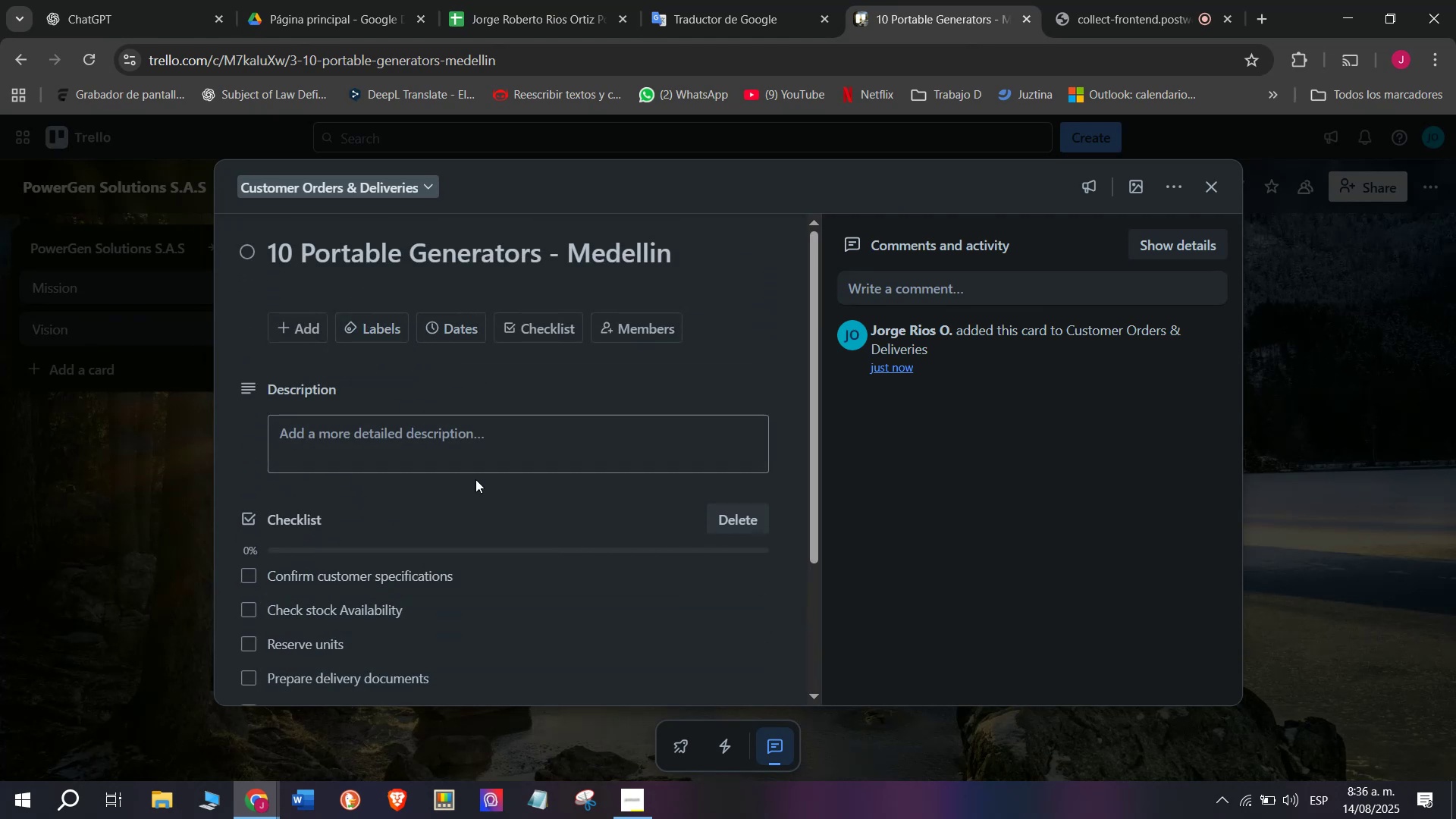 
scroll: coordinate [494, 548], scroll_direction: down, amount: 3.0
 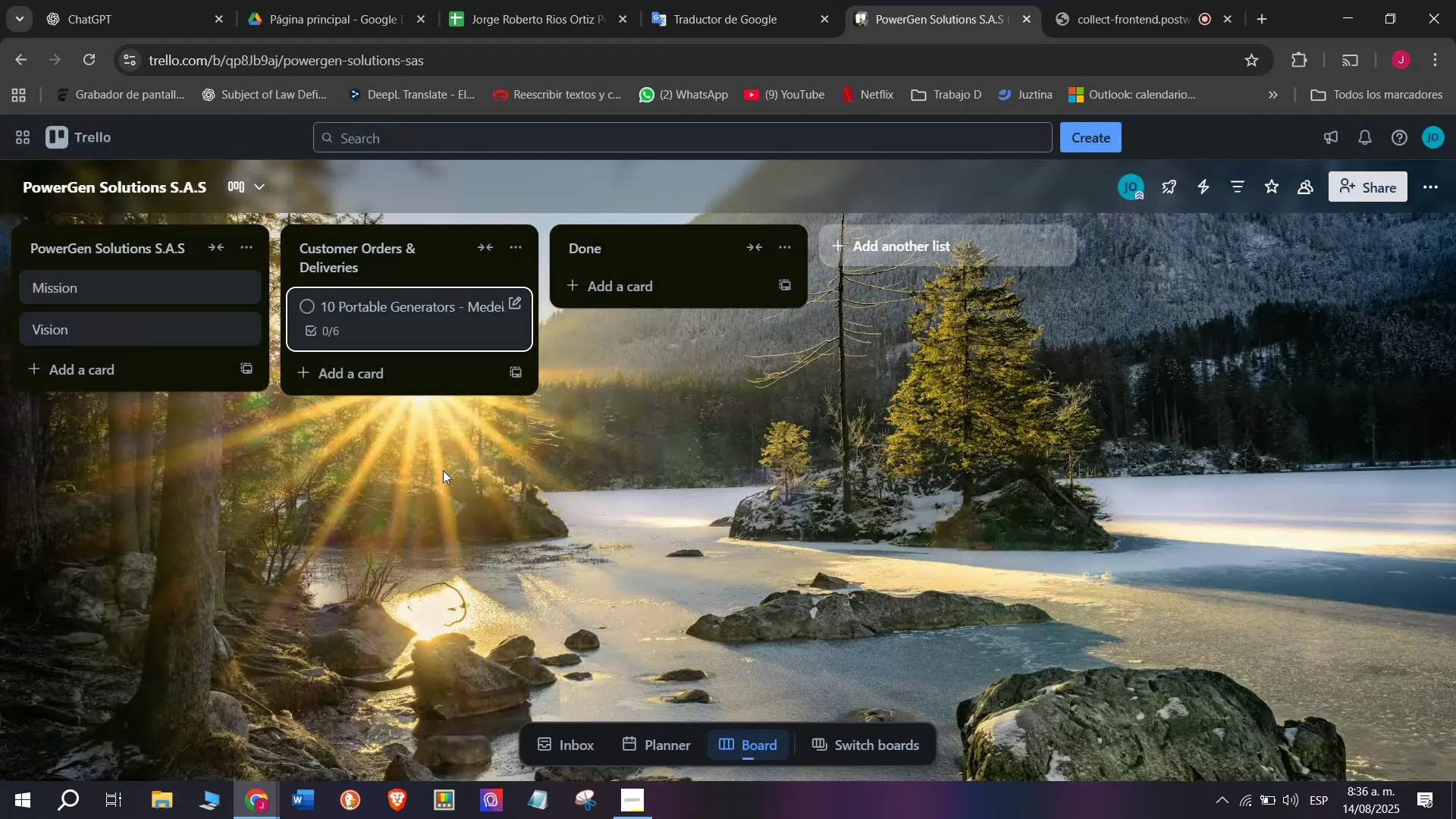 
scroll: coordinate [439, 432], scroll_direction: up, amount: 3.0
 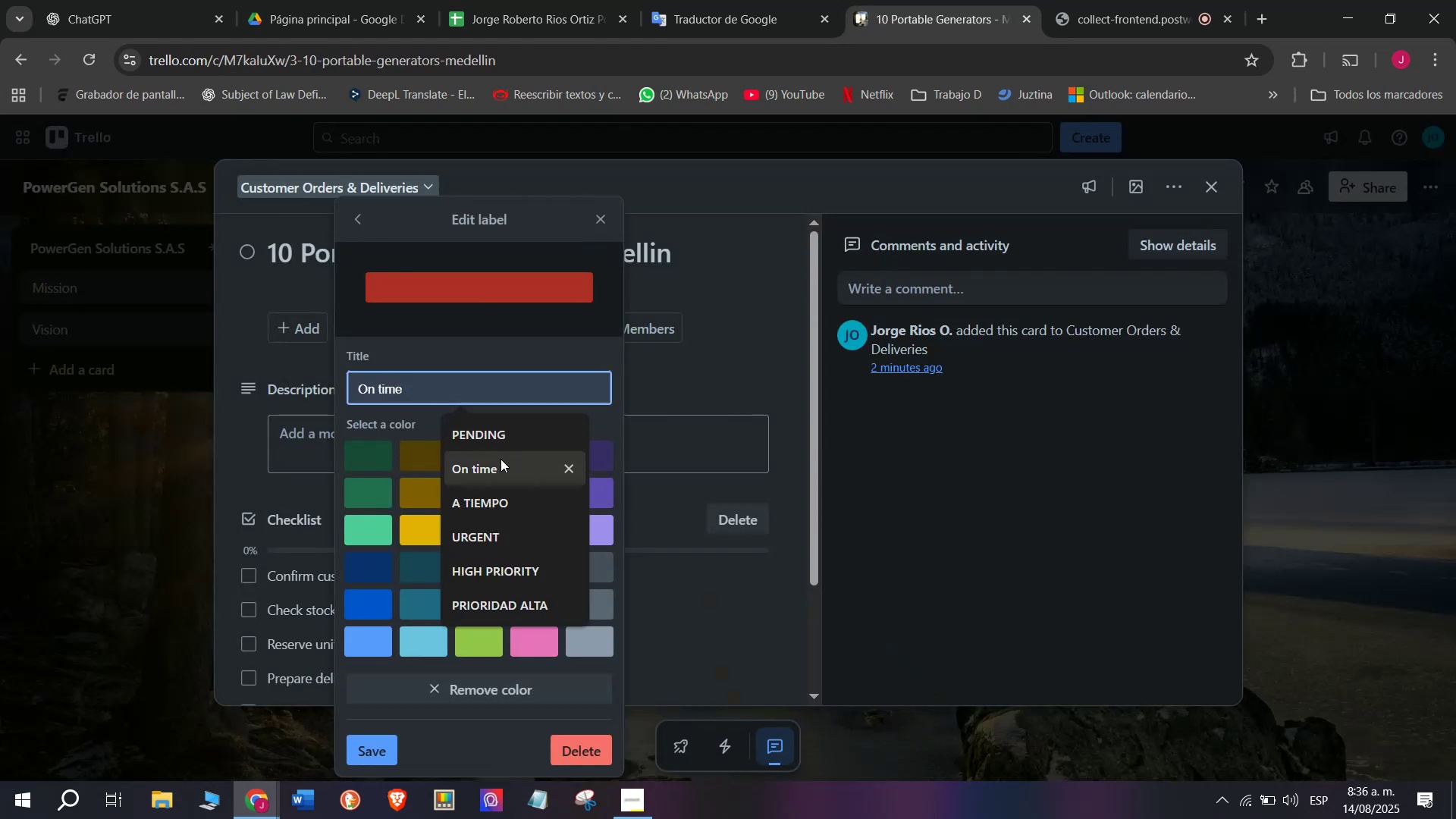 
wait(5.72)
 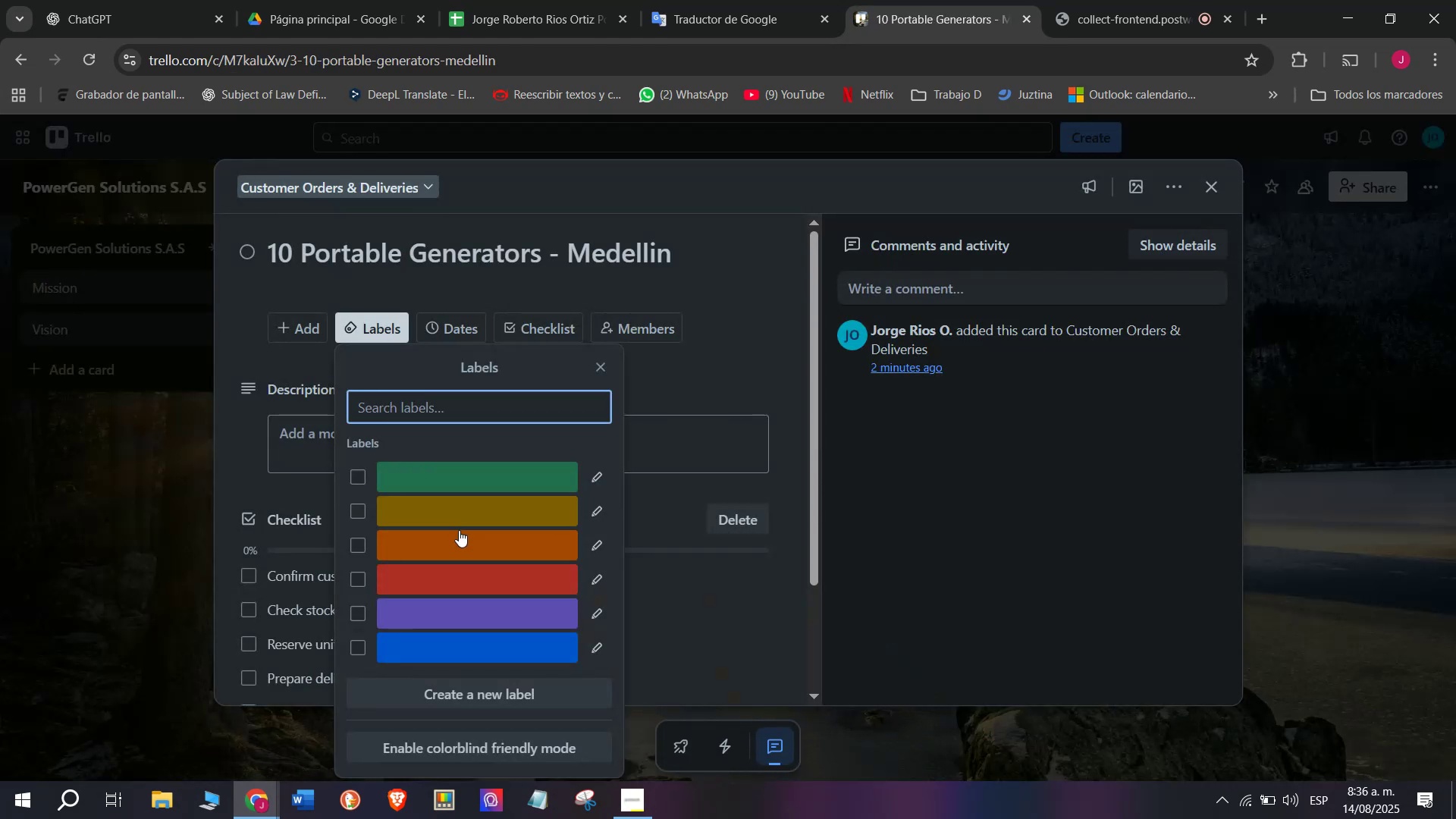 
left_click([523, 543])
 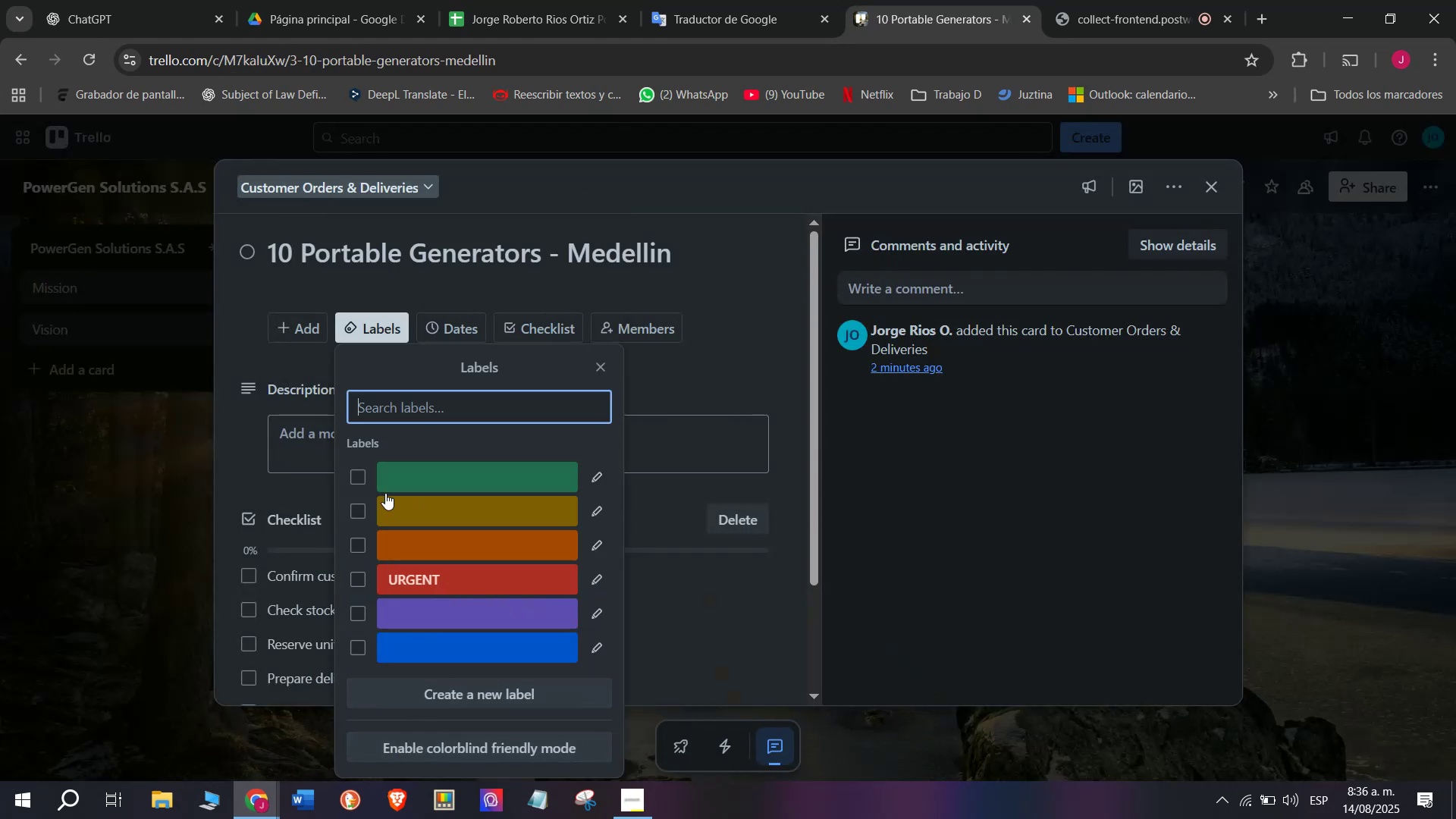 
left_click([515, 581])
 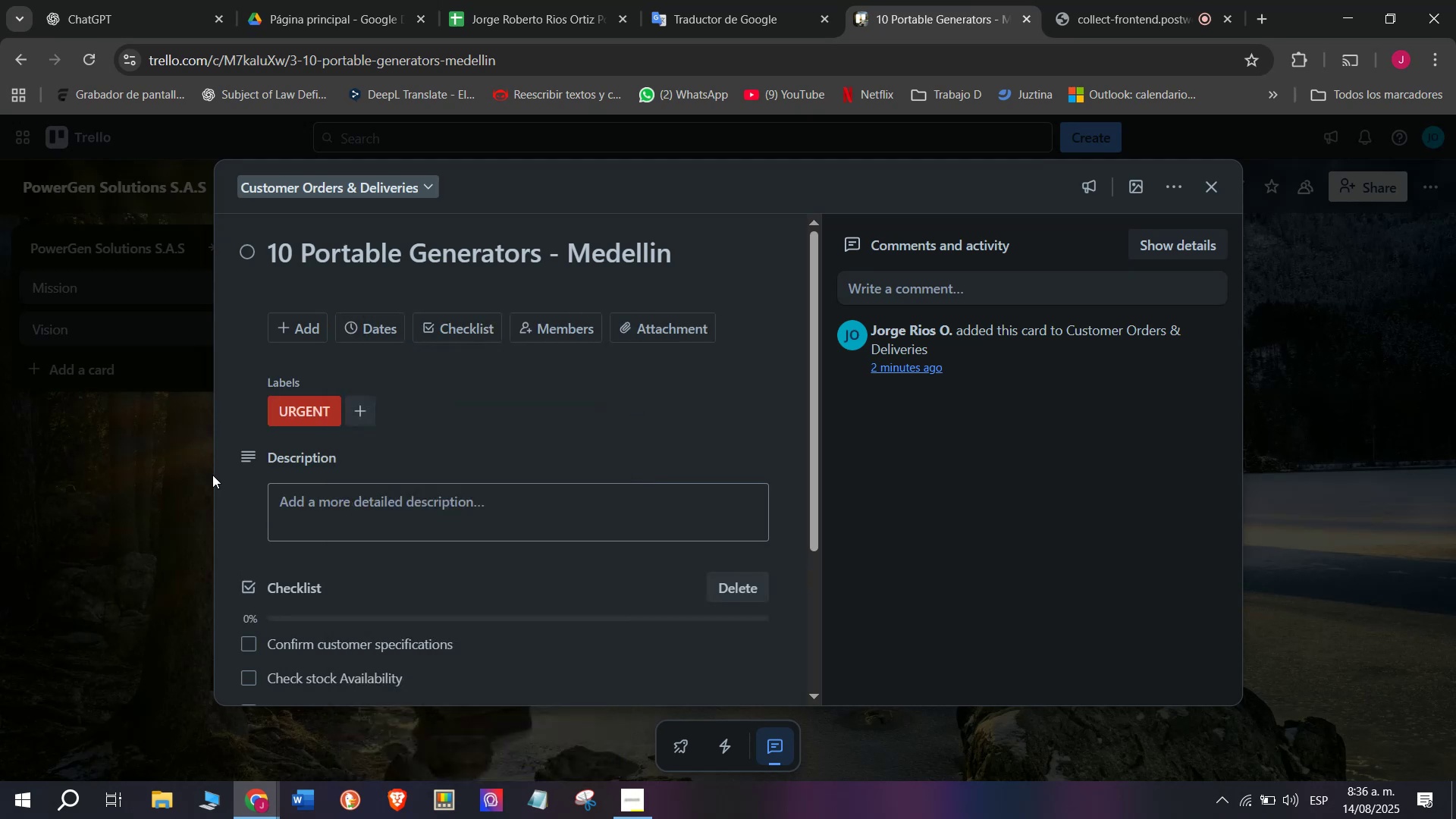 
double_click([127, 519])
 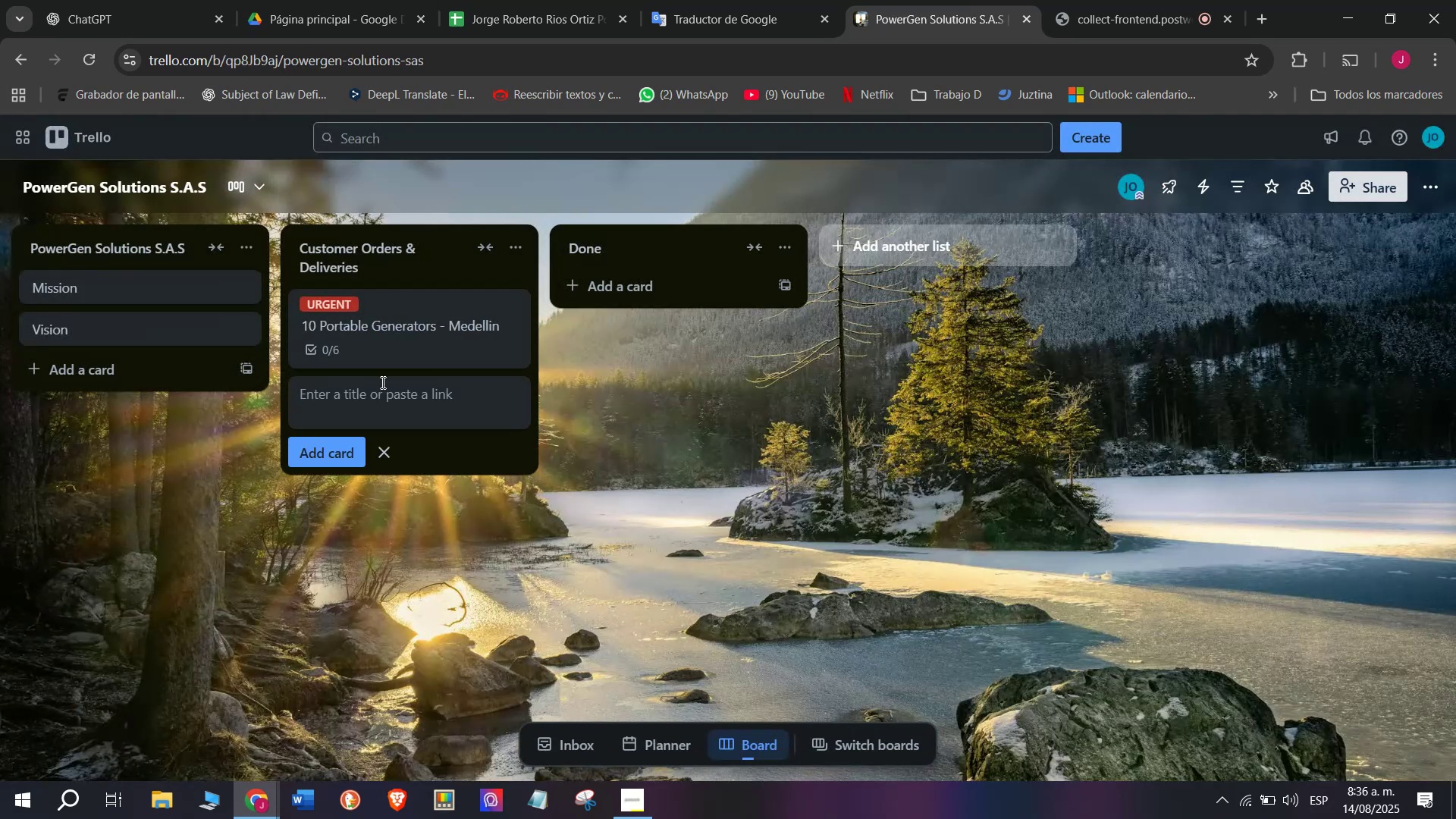 
type(5 Standby Generators - Cali)
 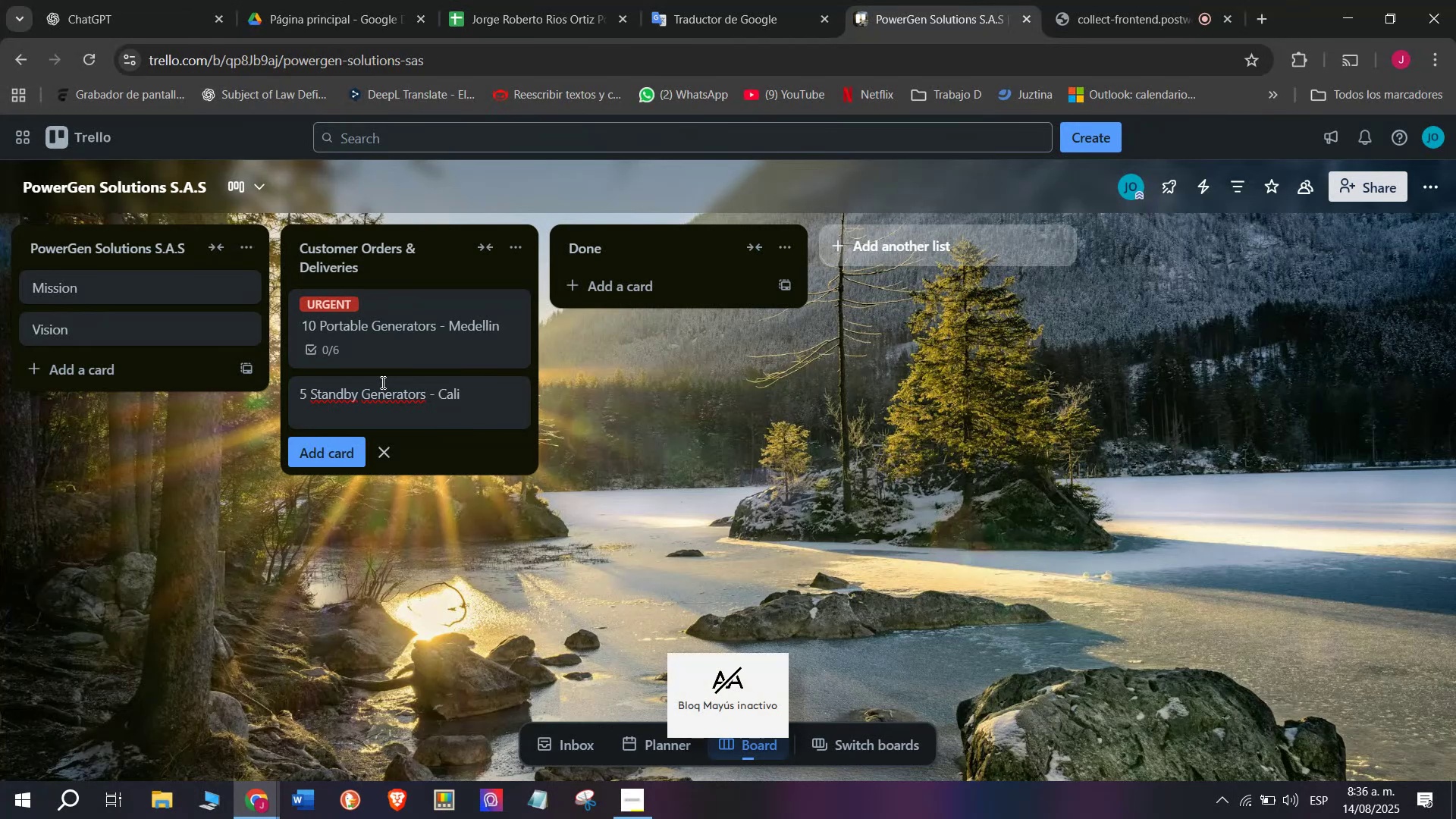 
key(Enter)
 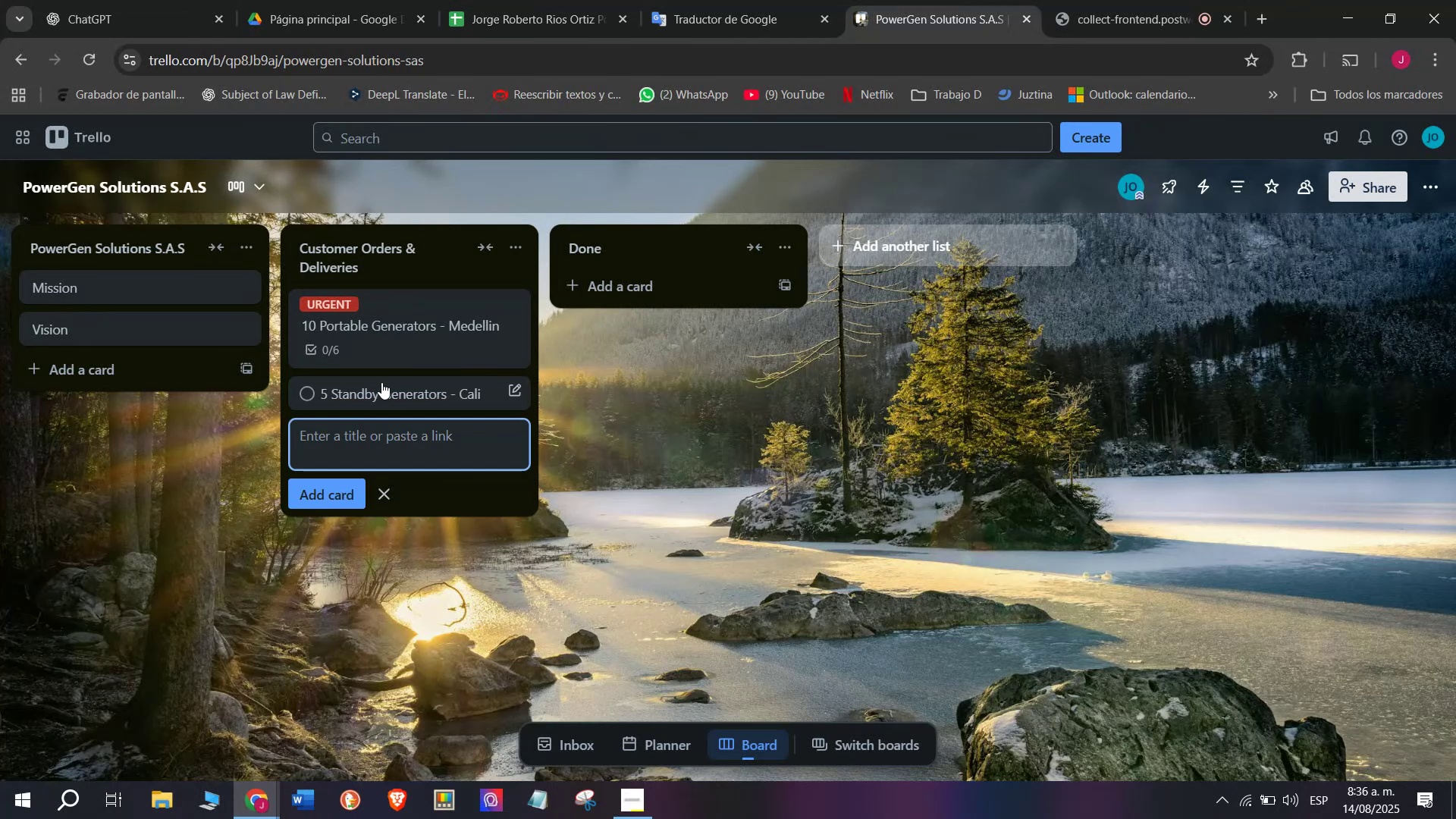 
left_click([381, 381])
 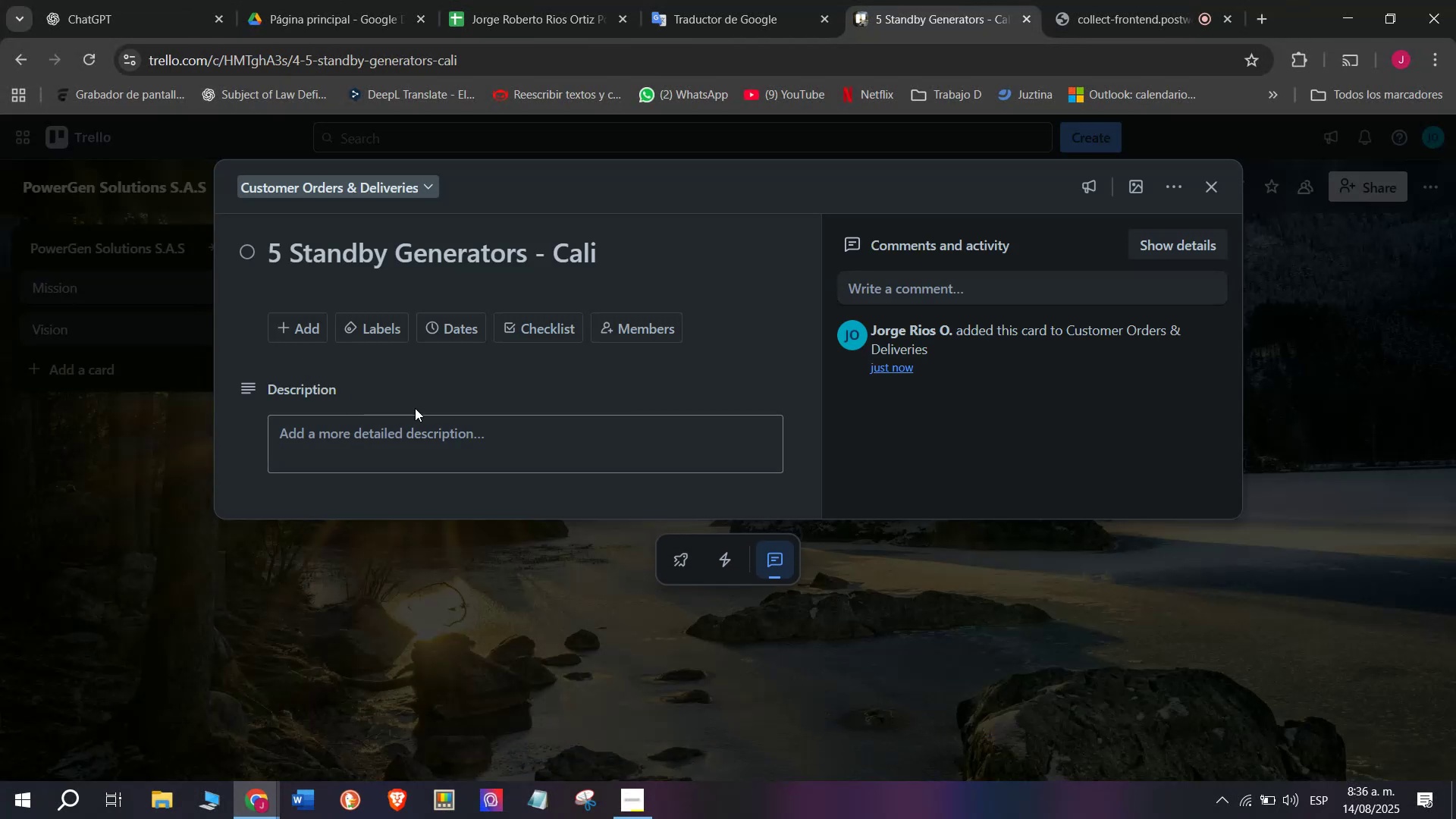 
left_click([528, 322])
 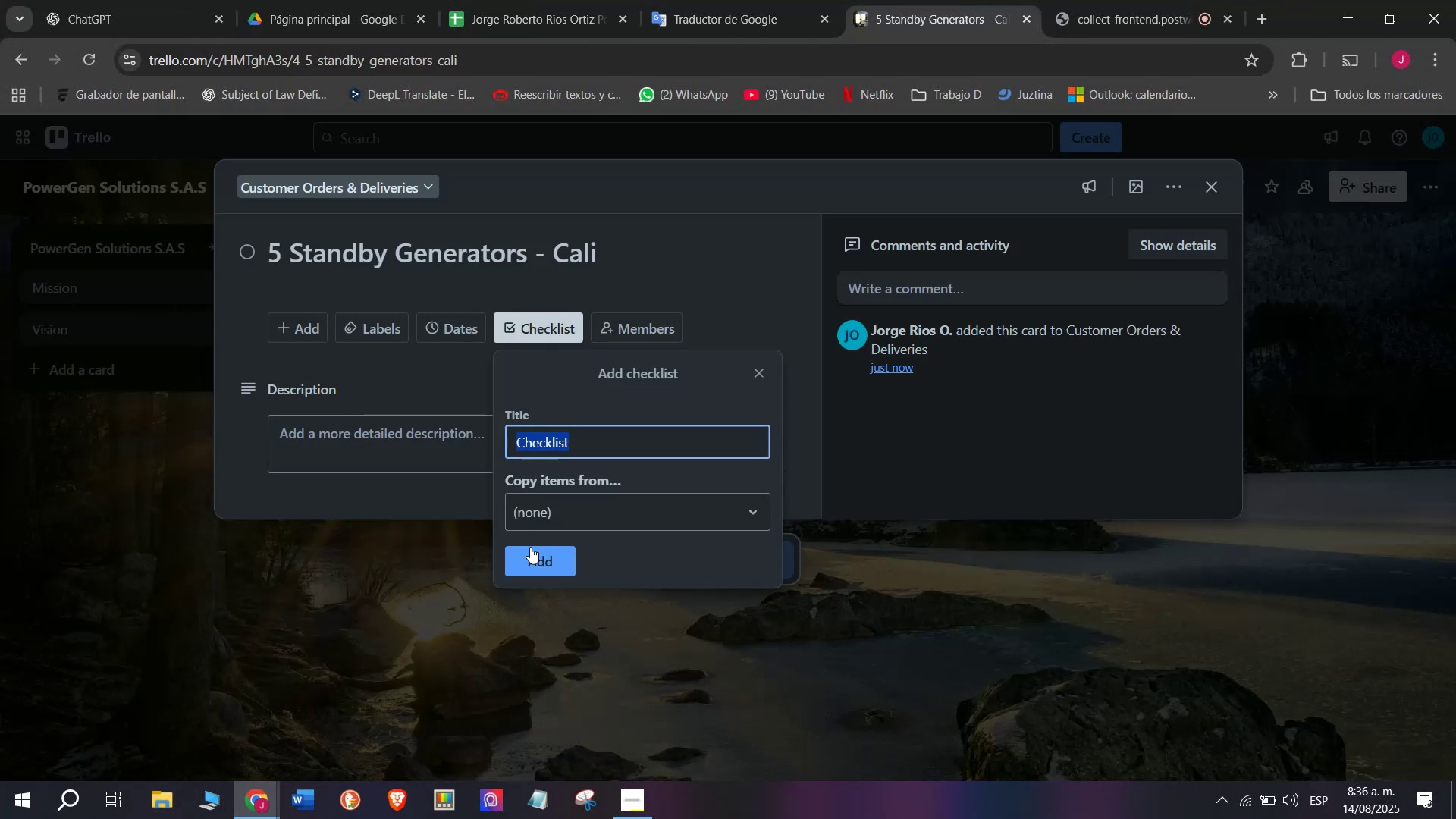 
left_click([535, 559])
 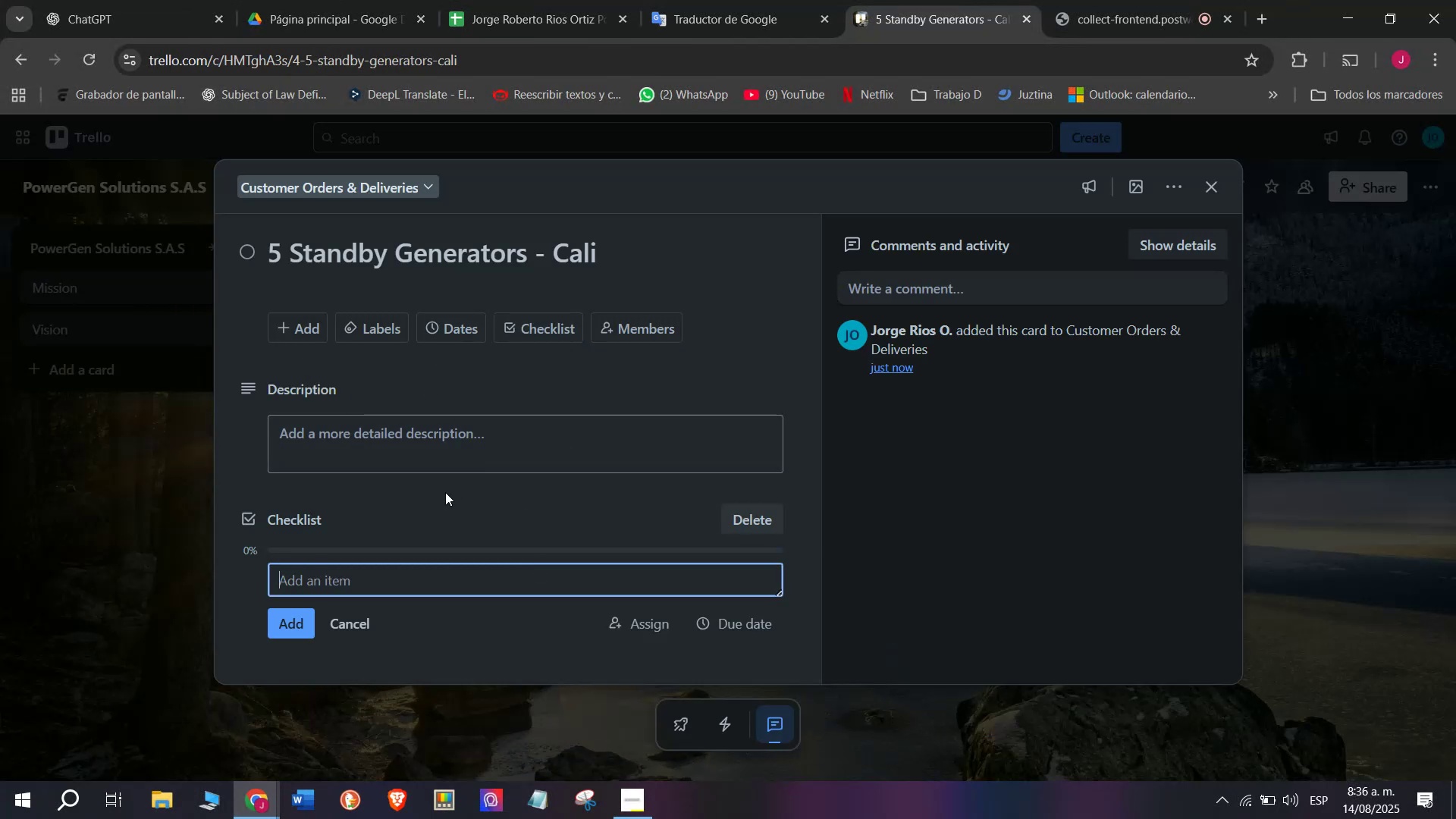 
type(Confirmpayments)
 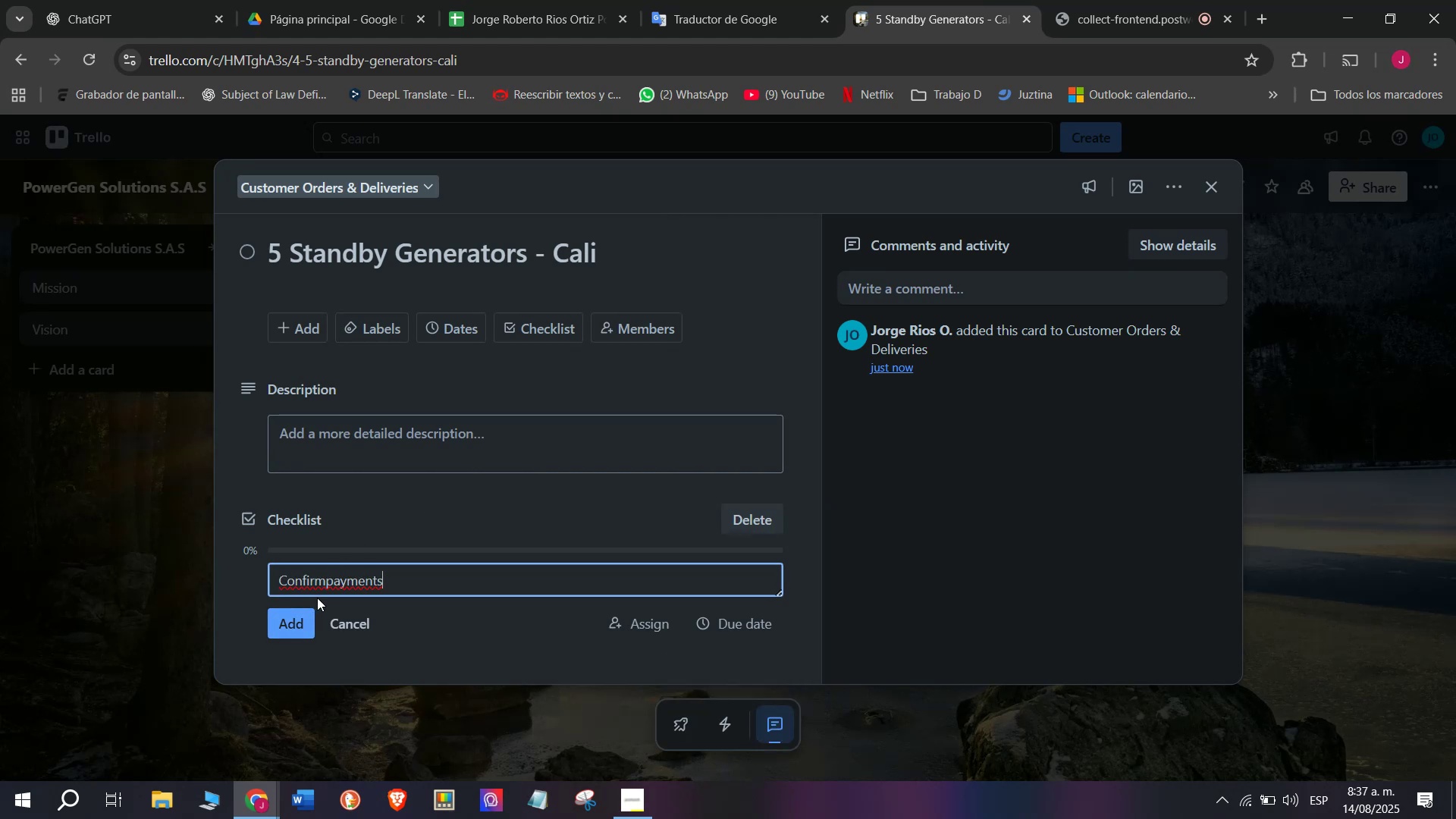 
key(Space)
 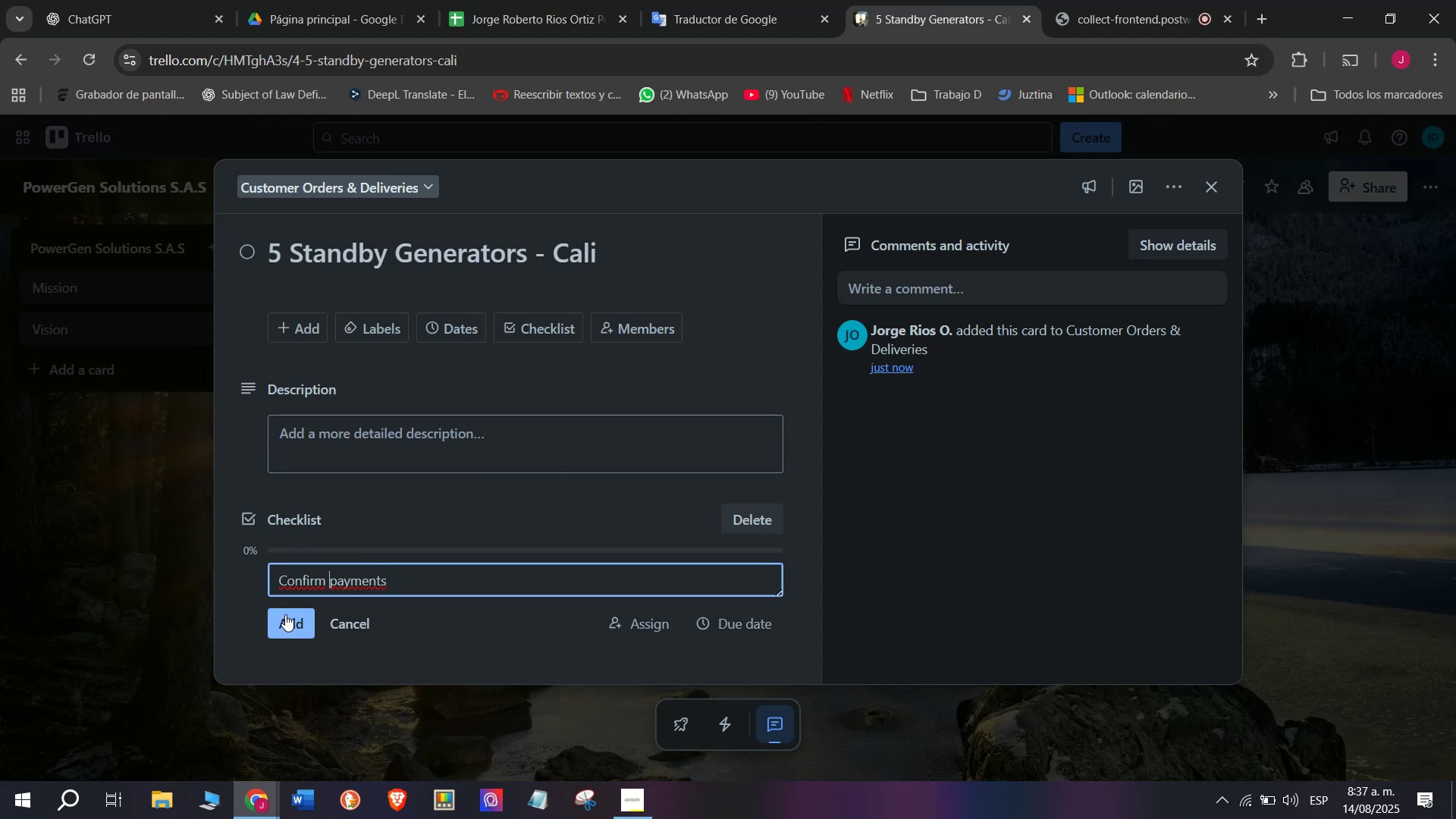 
left_click([285, 611])
 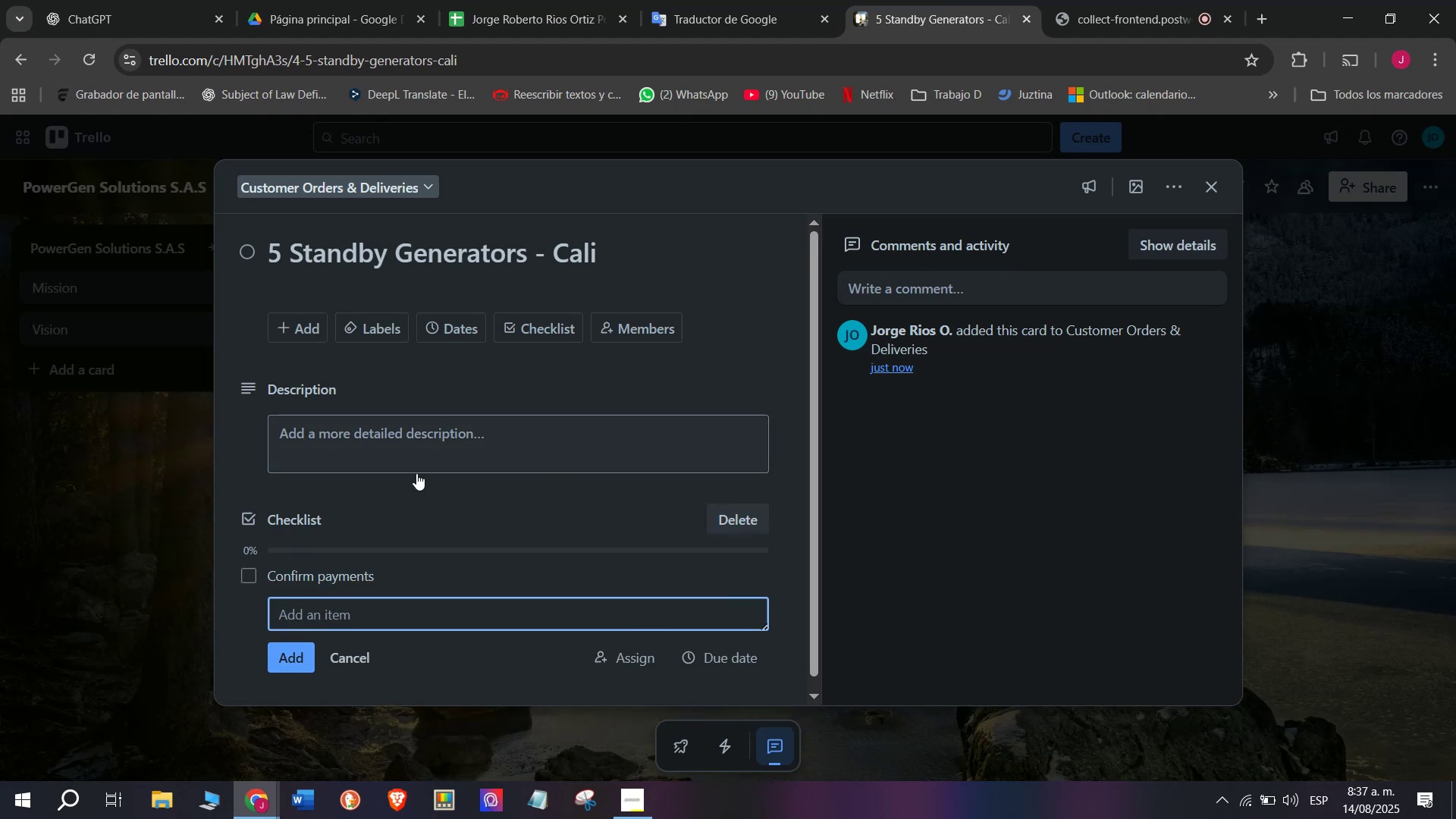 
type(Assign order to warehouse)
 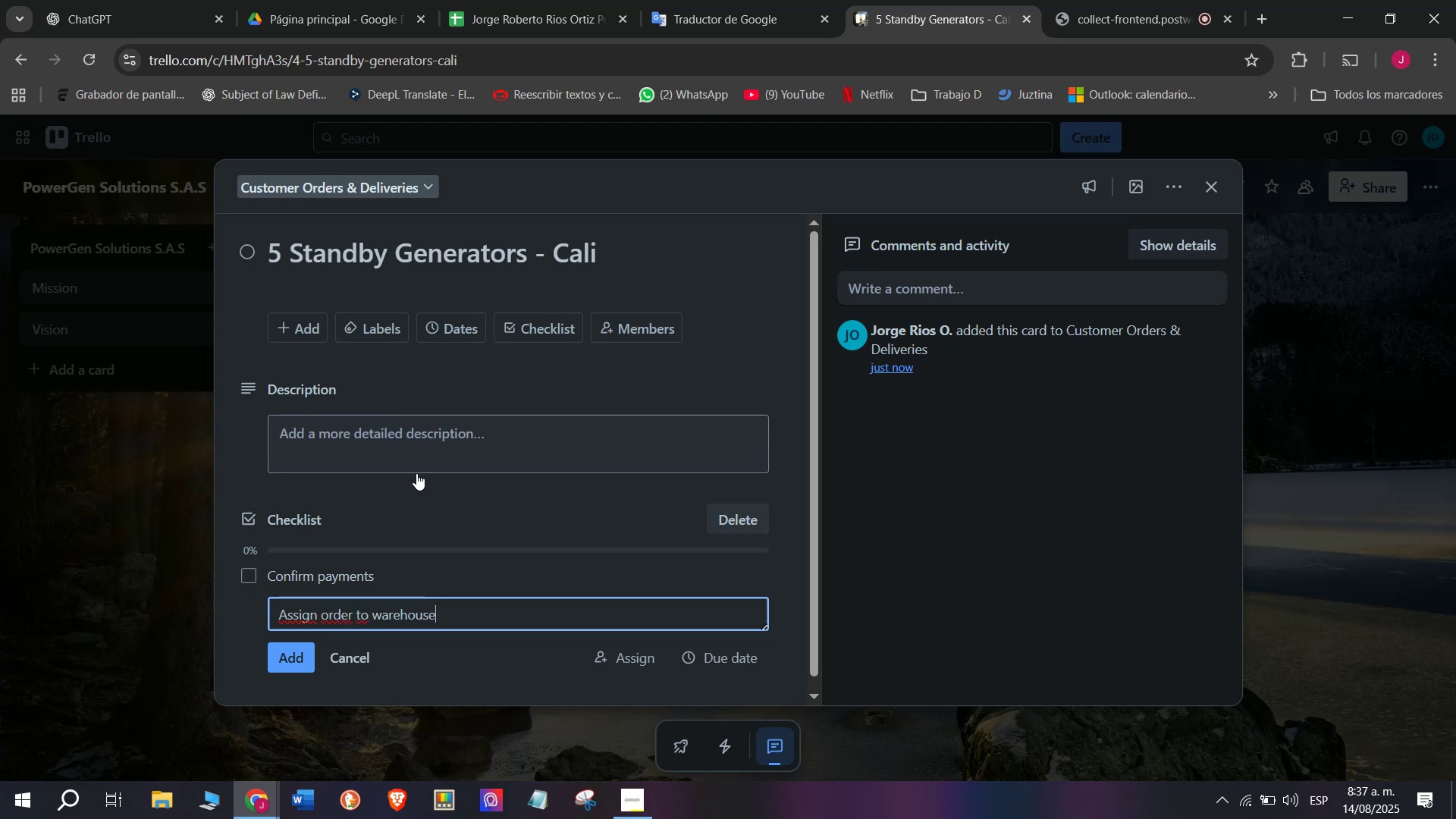 
key(Enter)
 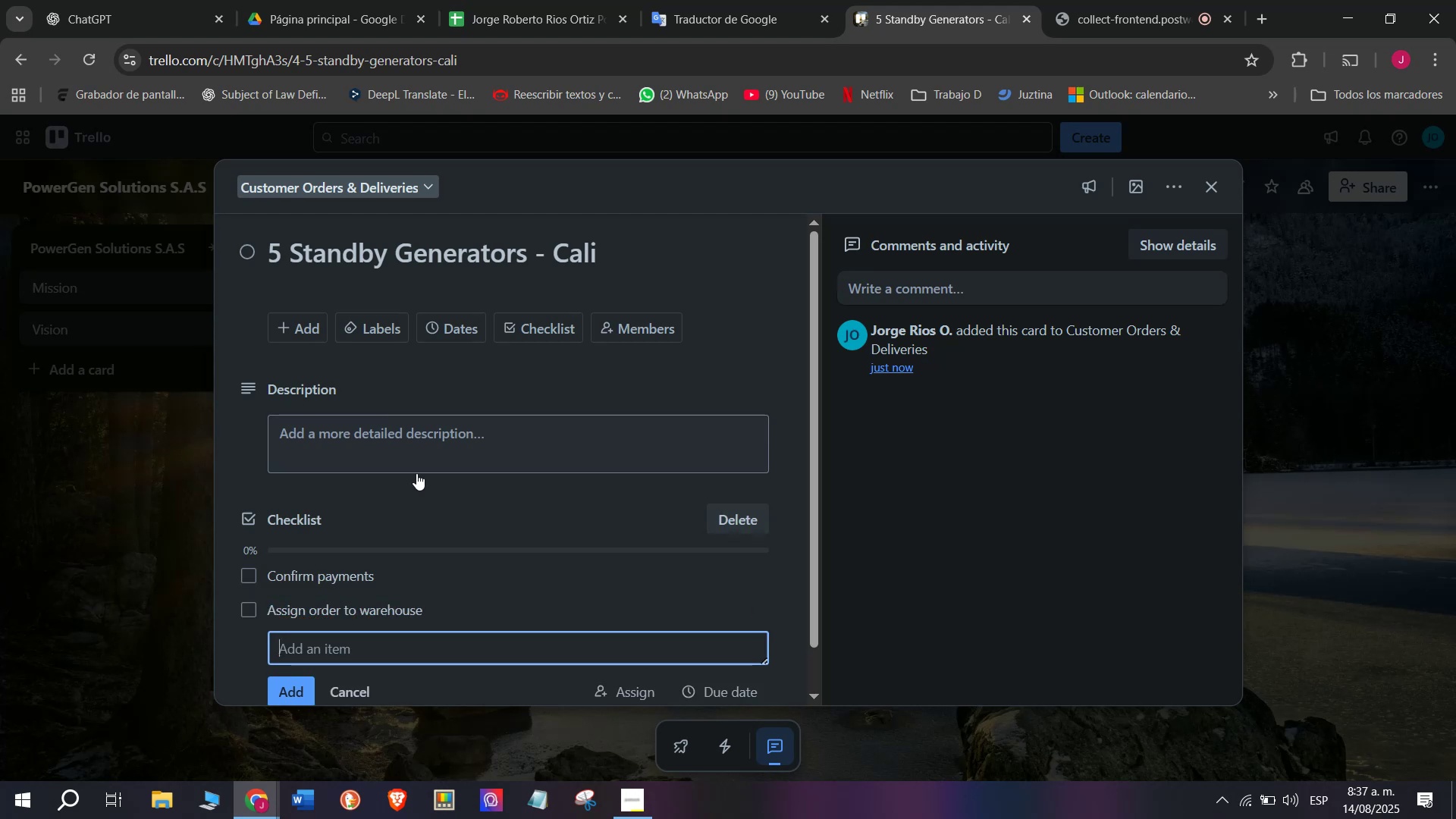 
type(Prepare units for delivery)
 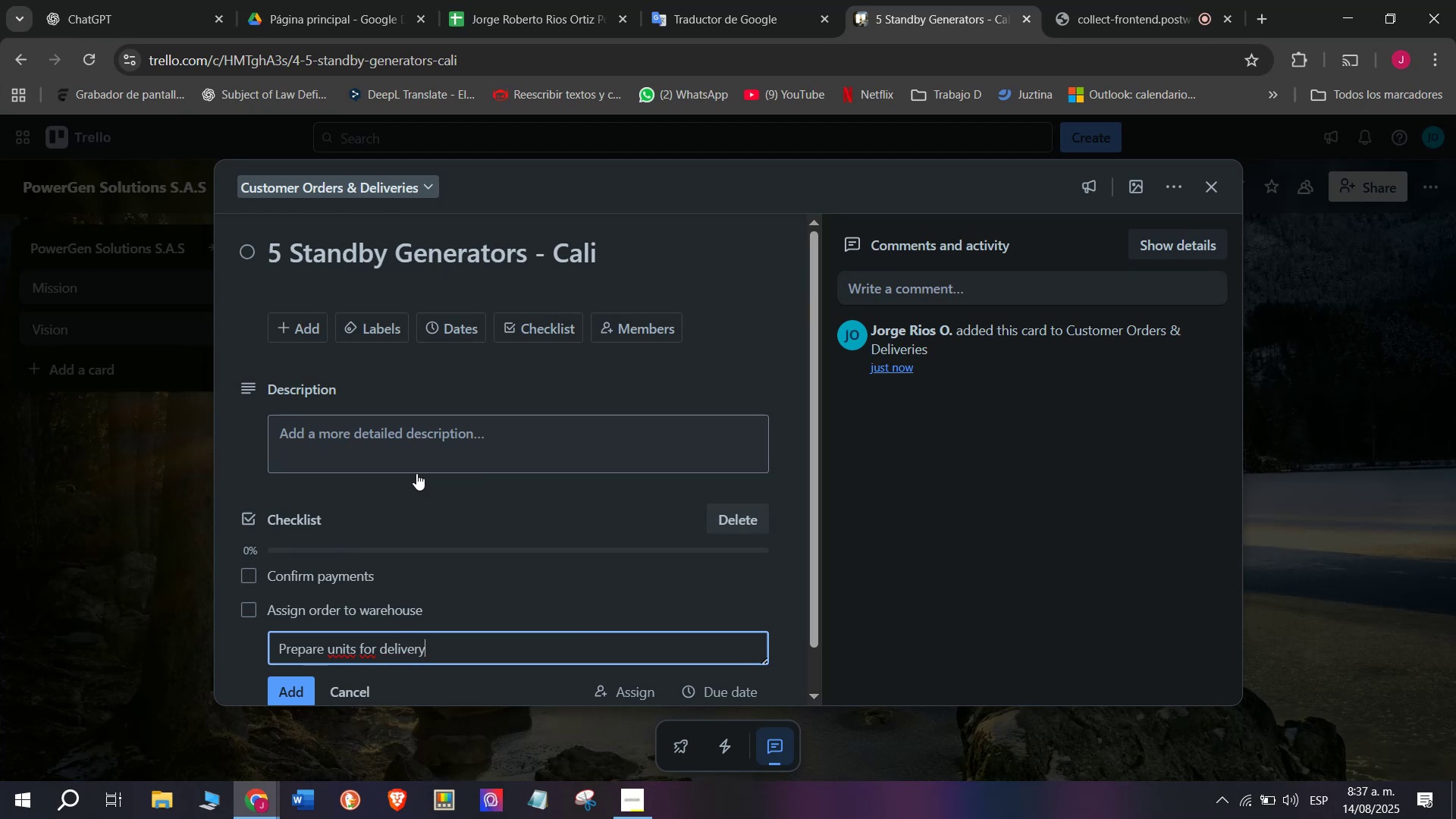 
key(Enter)
 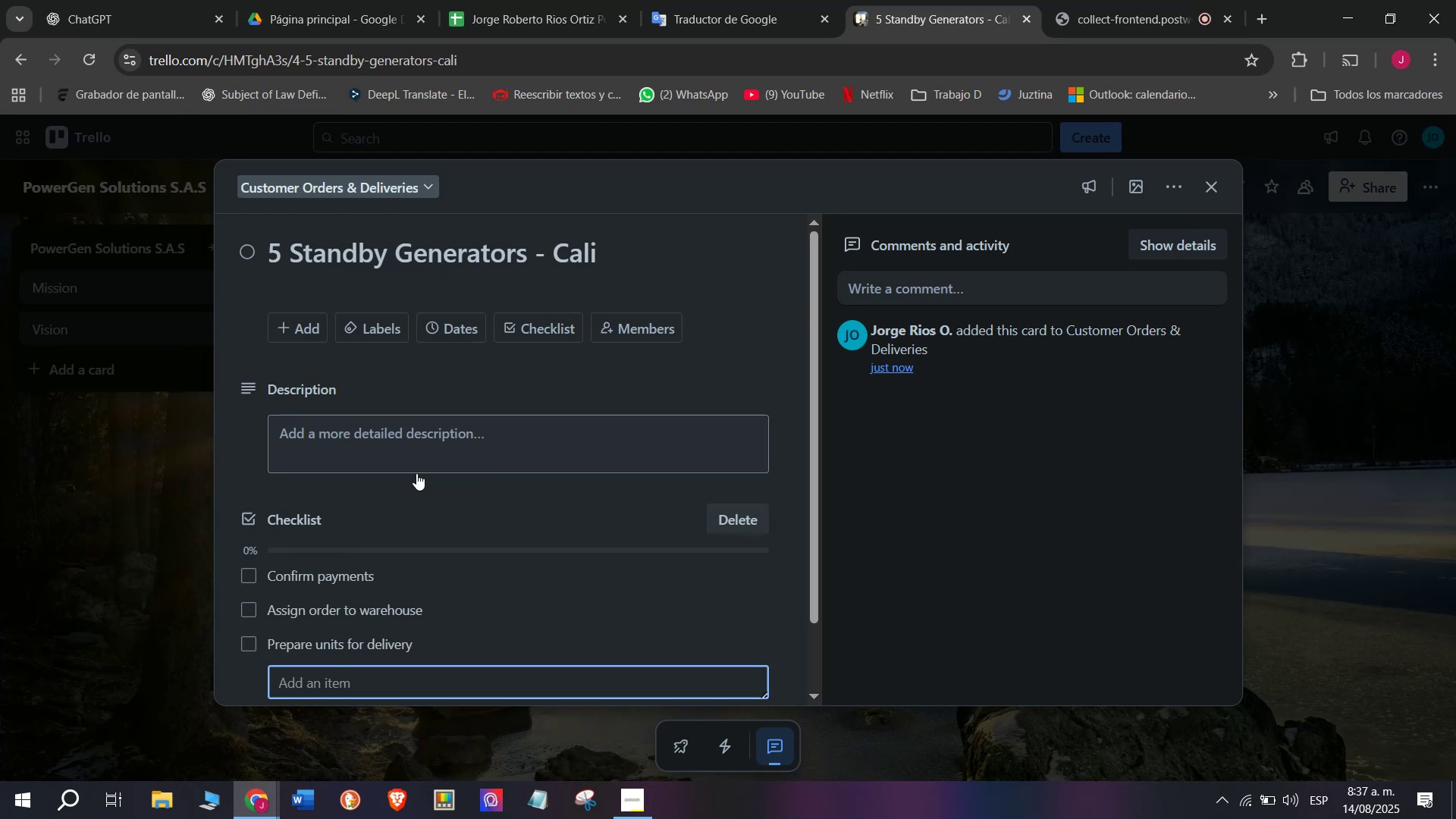 
type(Conduct quality ind)
key(Backspace)
type(spection)
 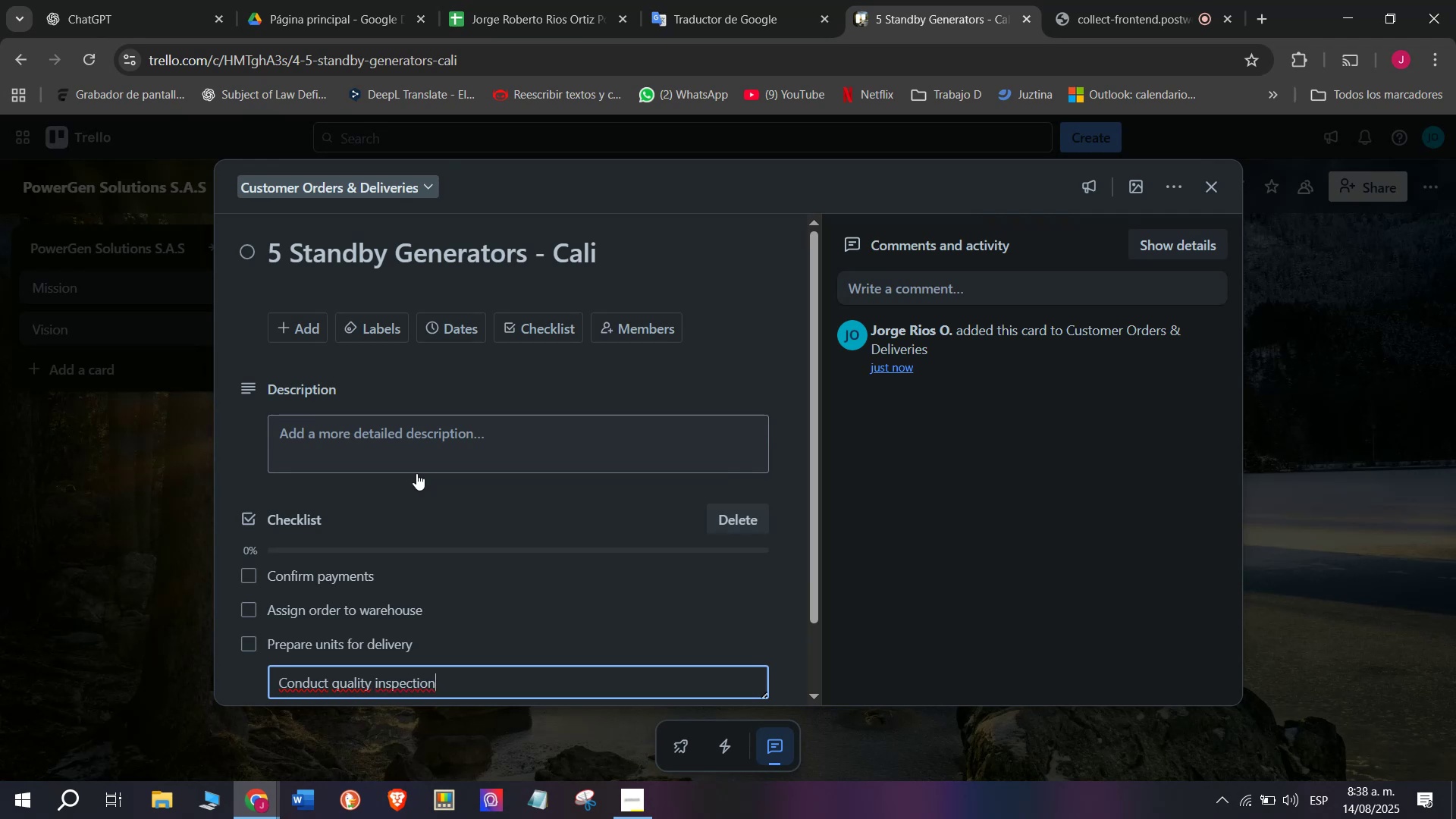 
key(Enter)
 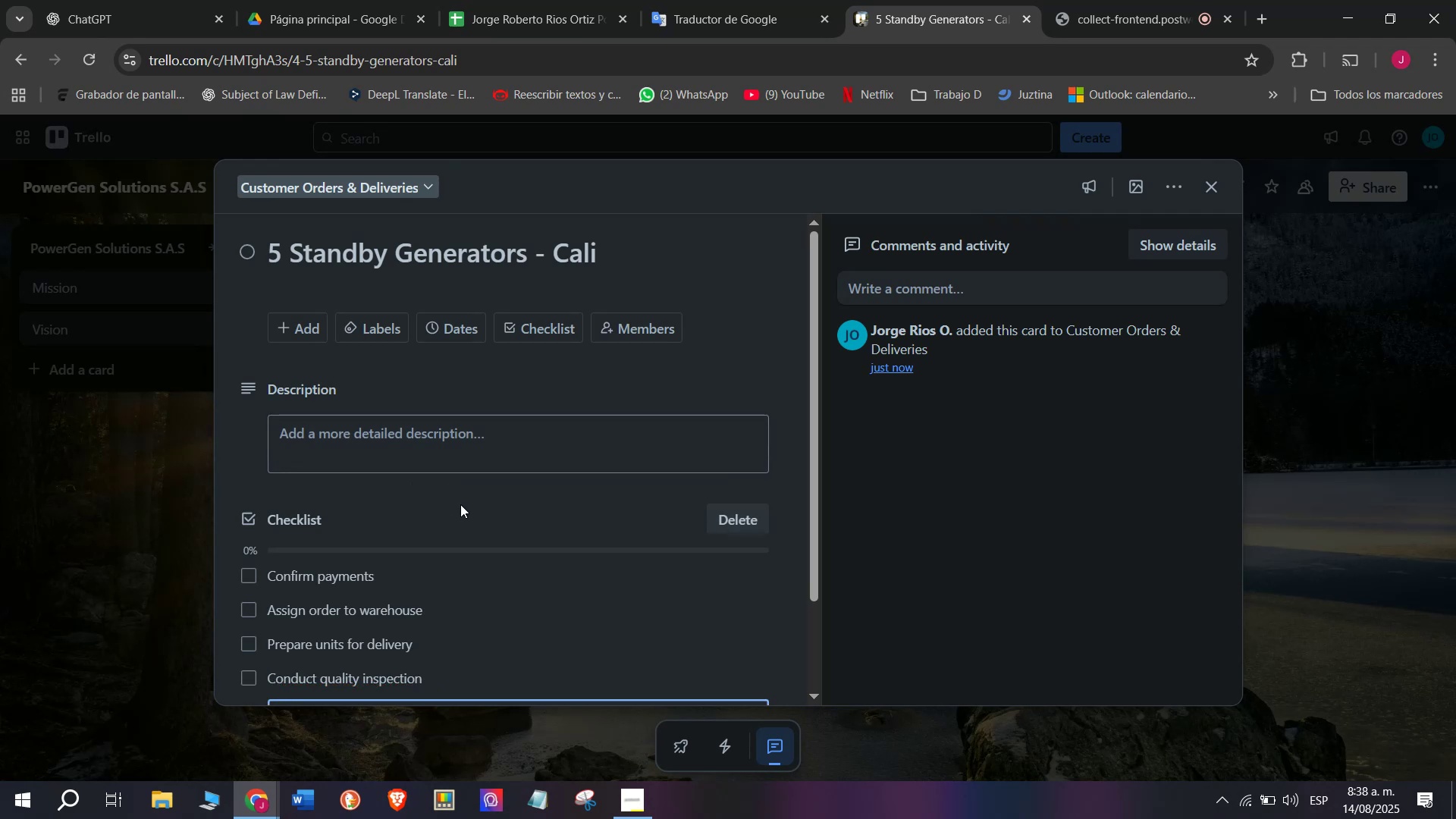 
type(Package securely )
 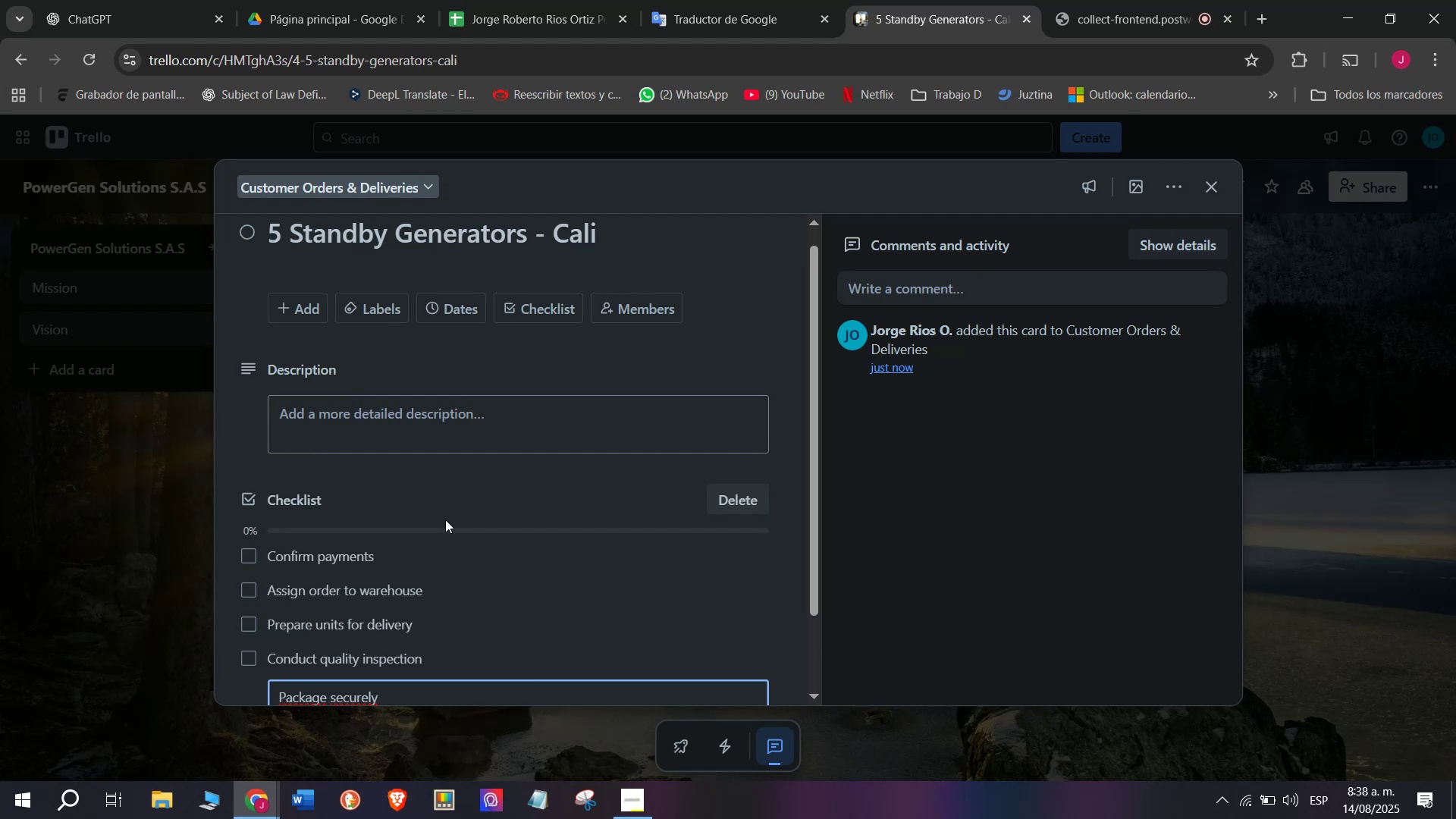 
key(Enter)
 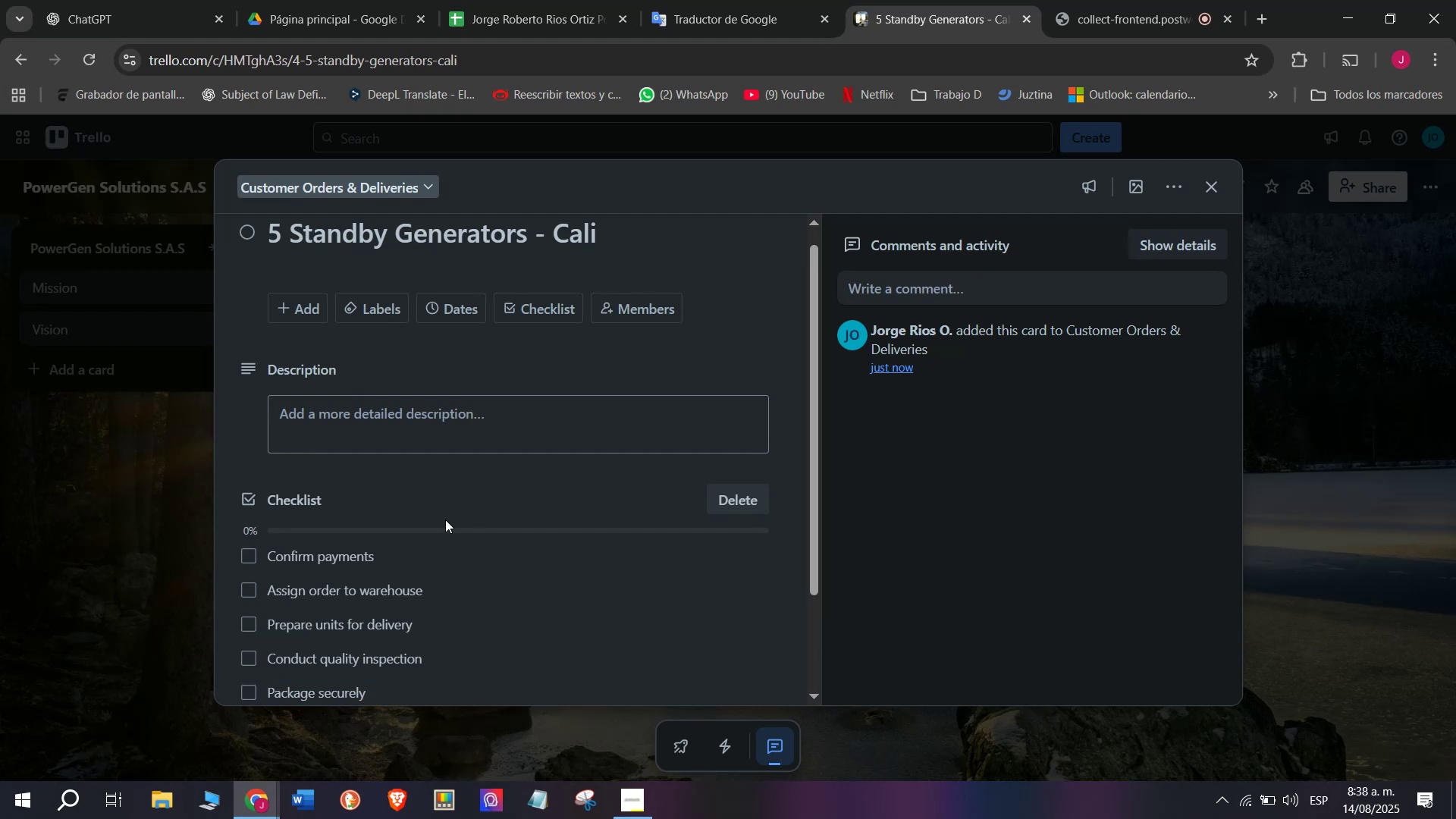 
type(Dispatch to client)
 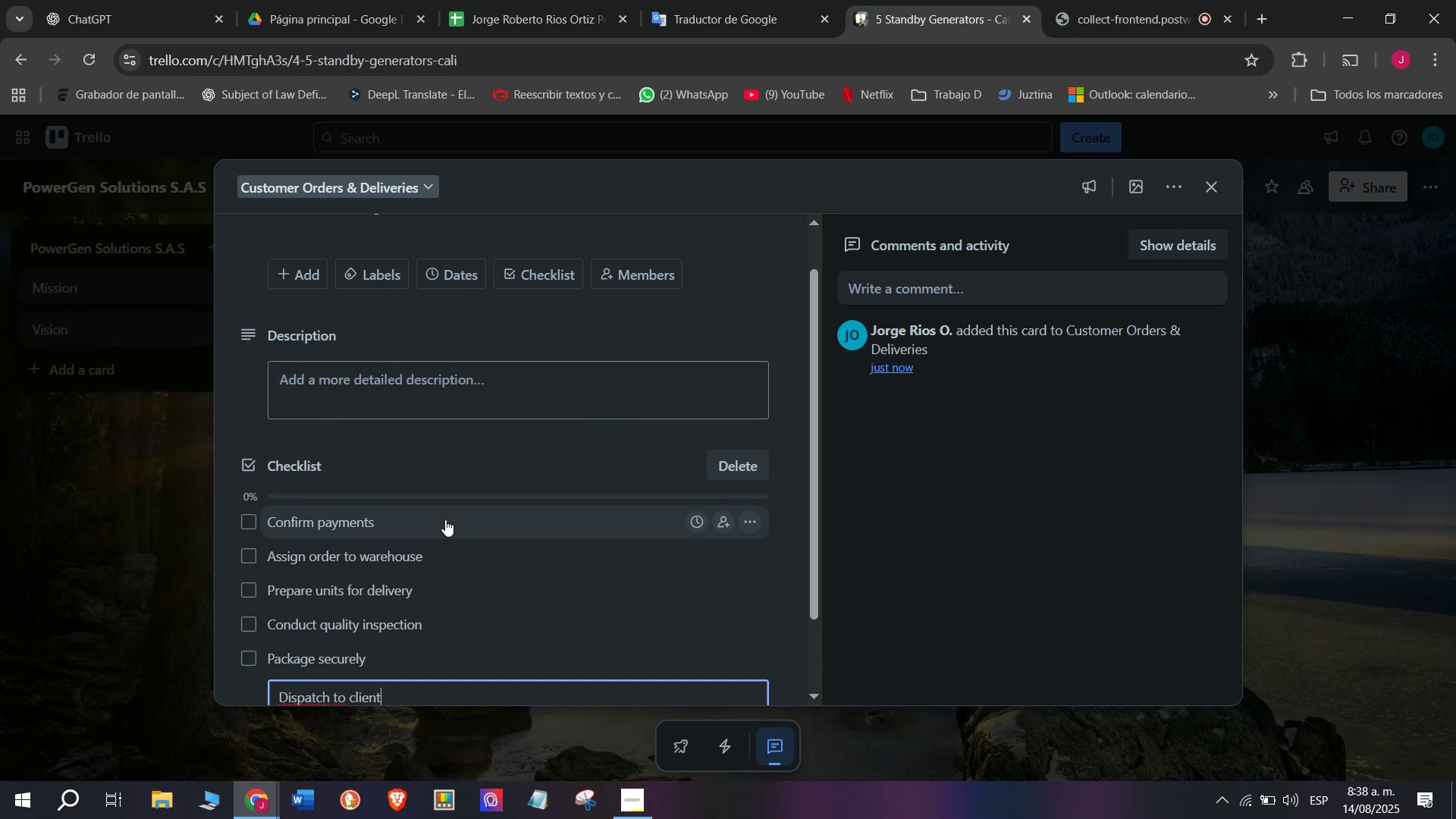 
key(Enter)
 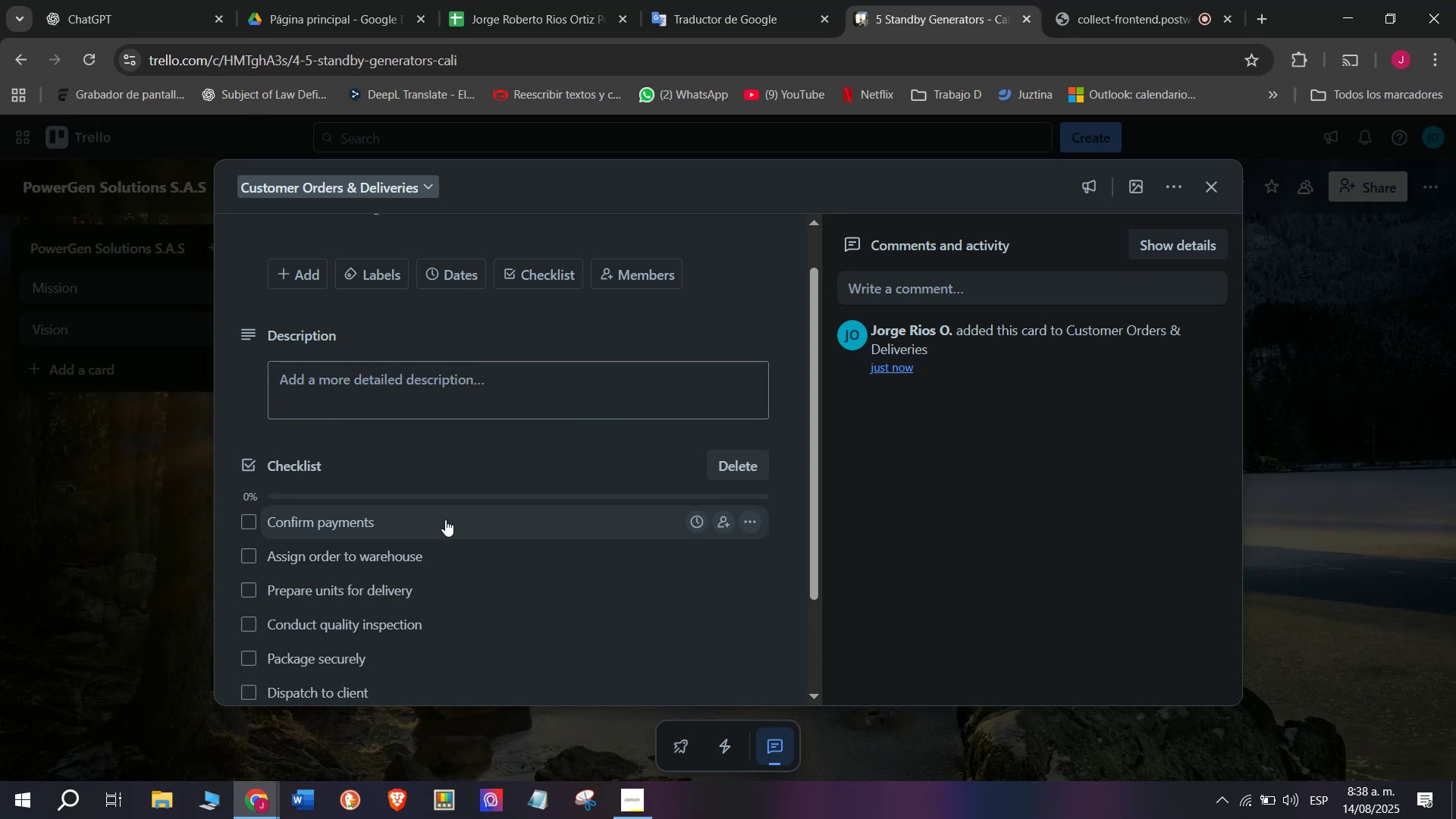 
scroll: coordinate [460, 557], scroll_direction: down, amount: 2.0
 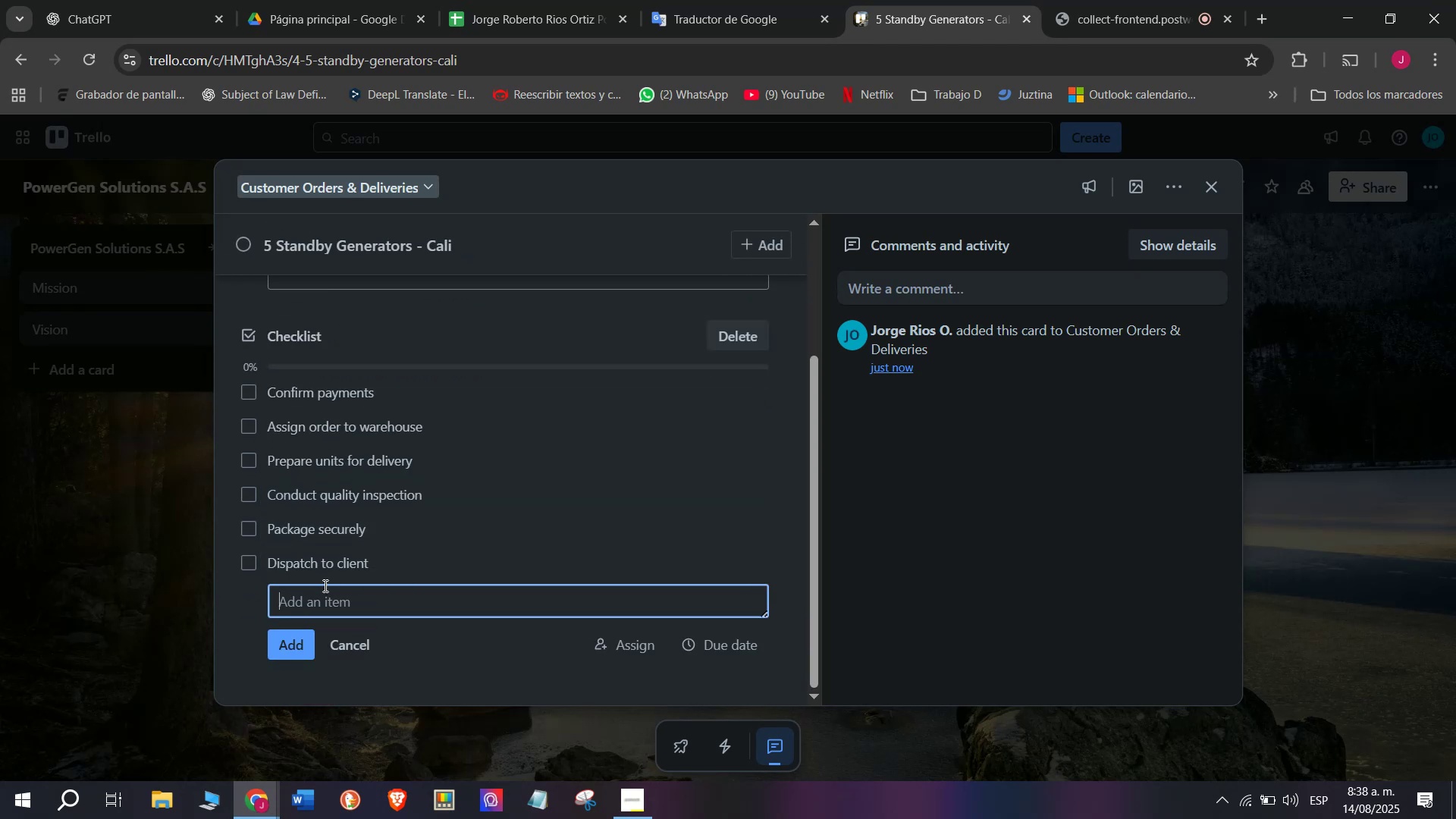 
scroll: coordinate [324, 583], scroll_direction: up, amount: 2.0
 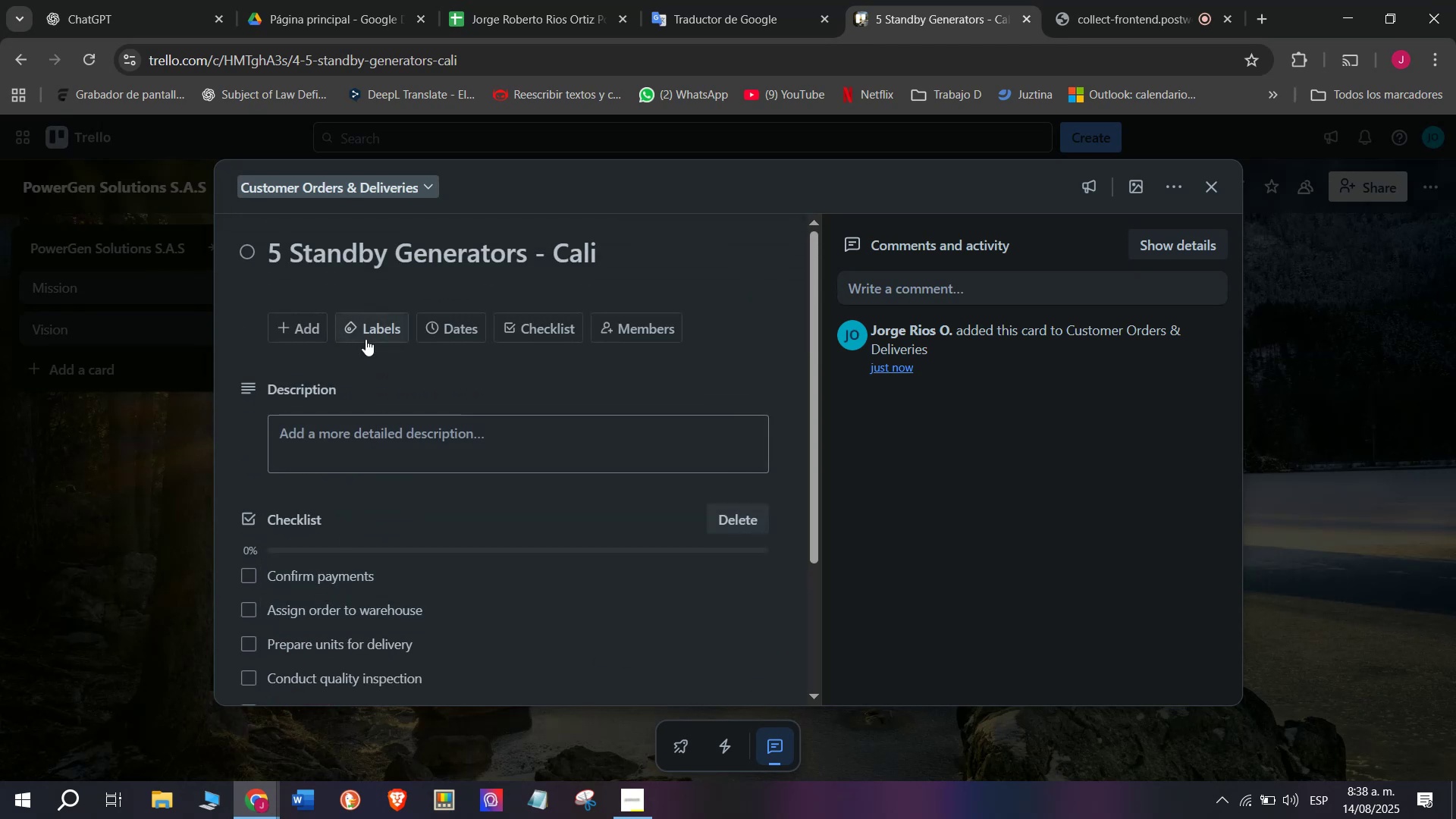 
left_click([370, 324])
 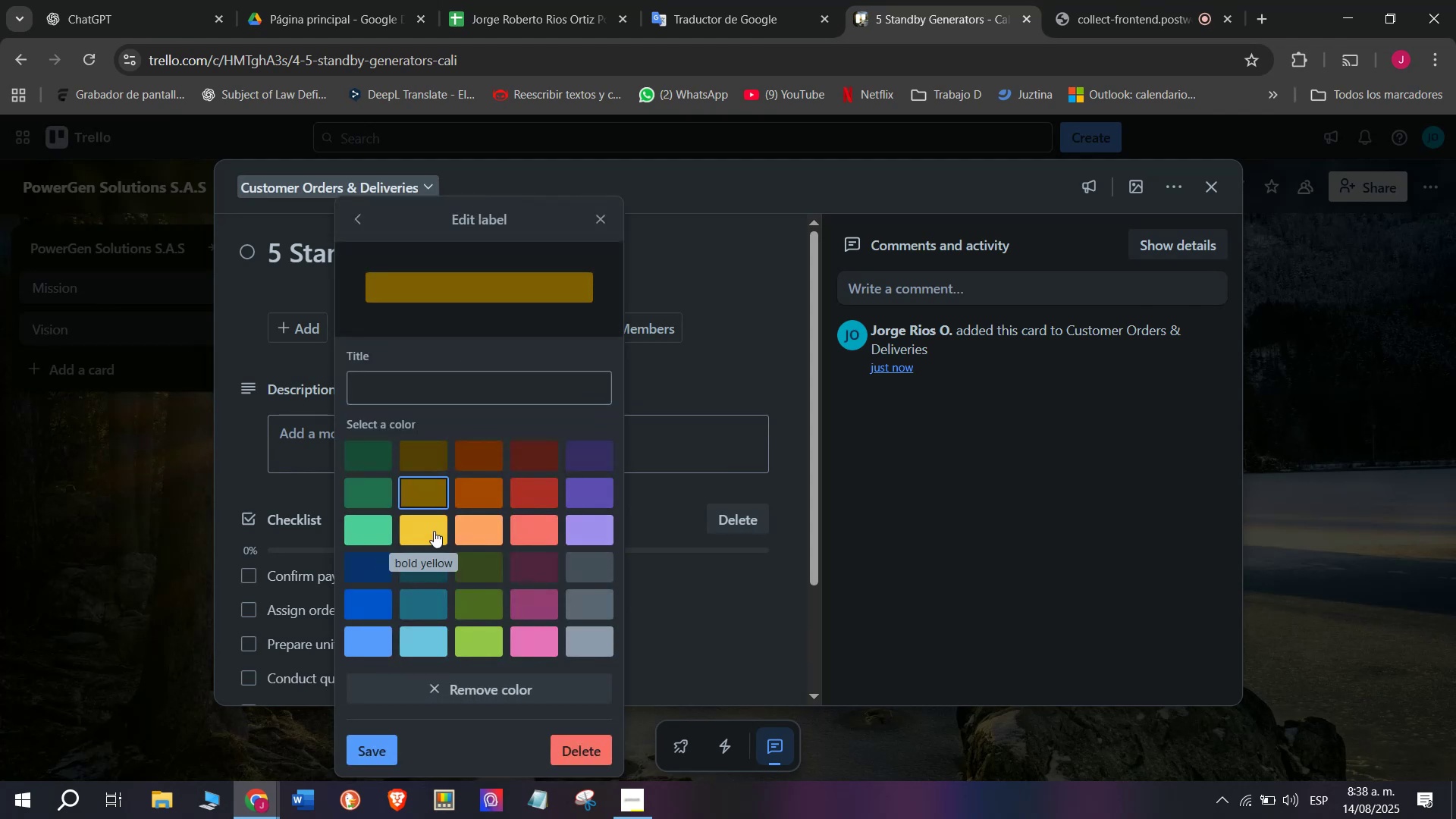 
left_click([460, 381])
 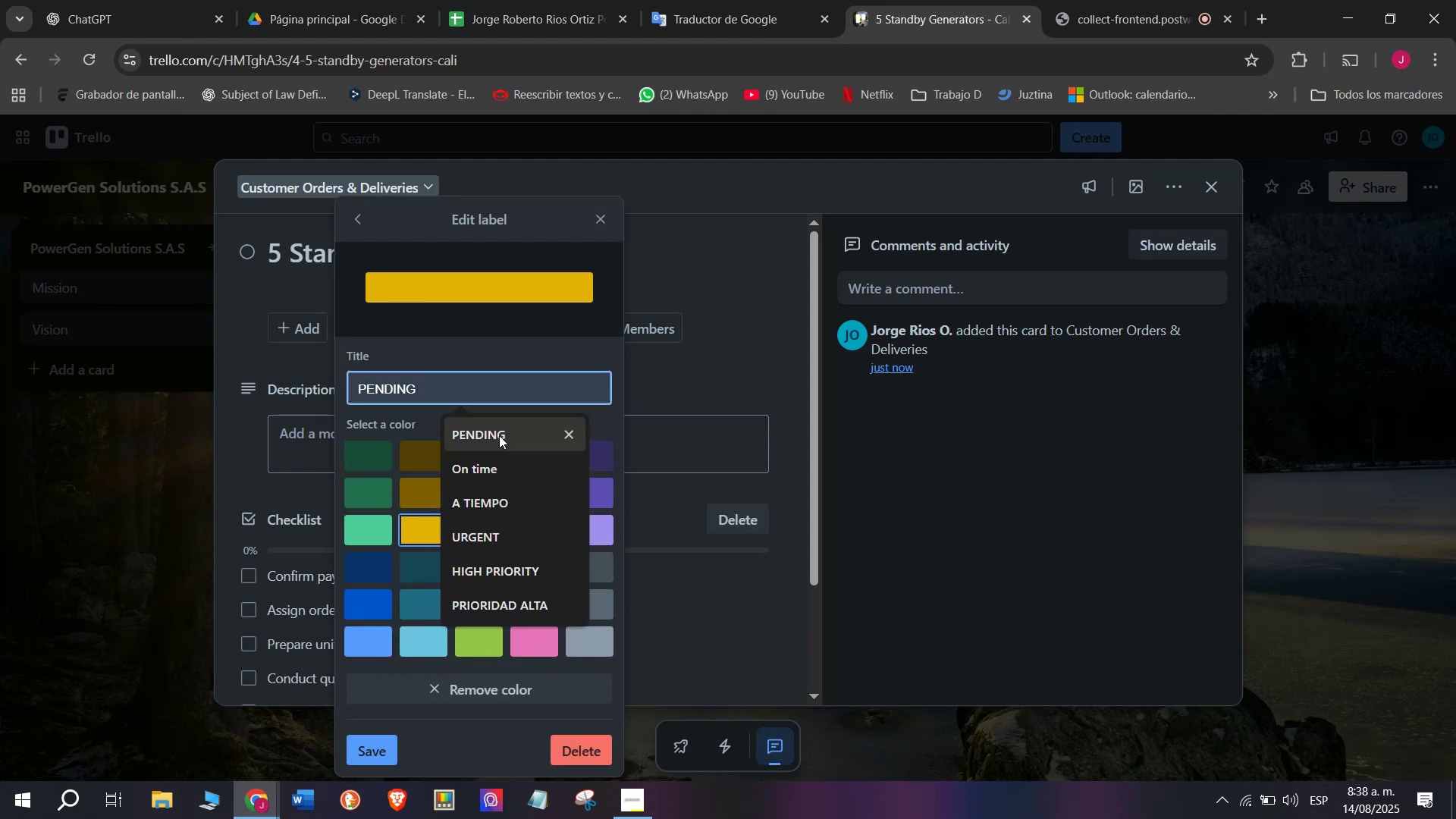 
left_click([384, 755])
 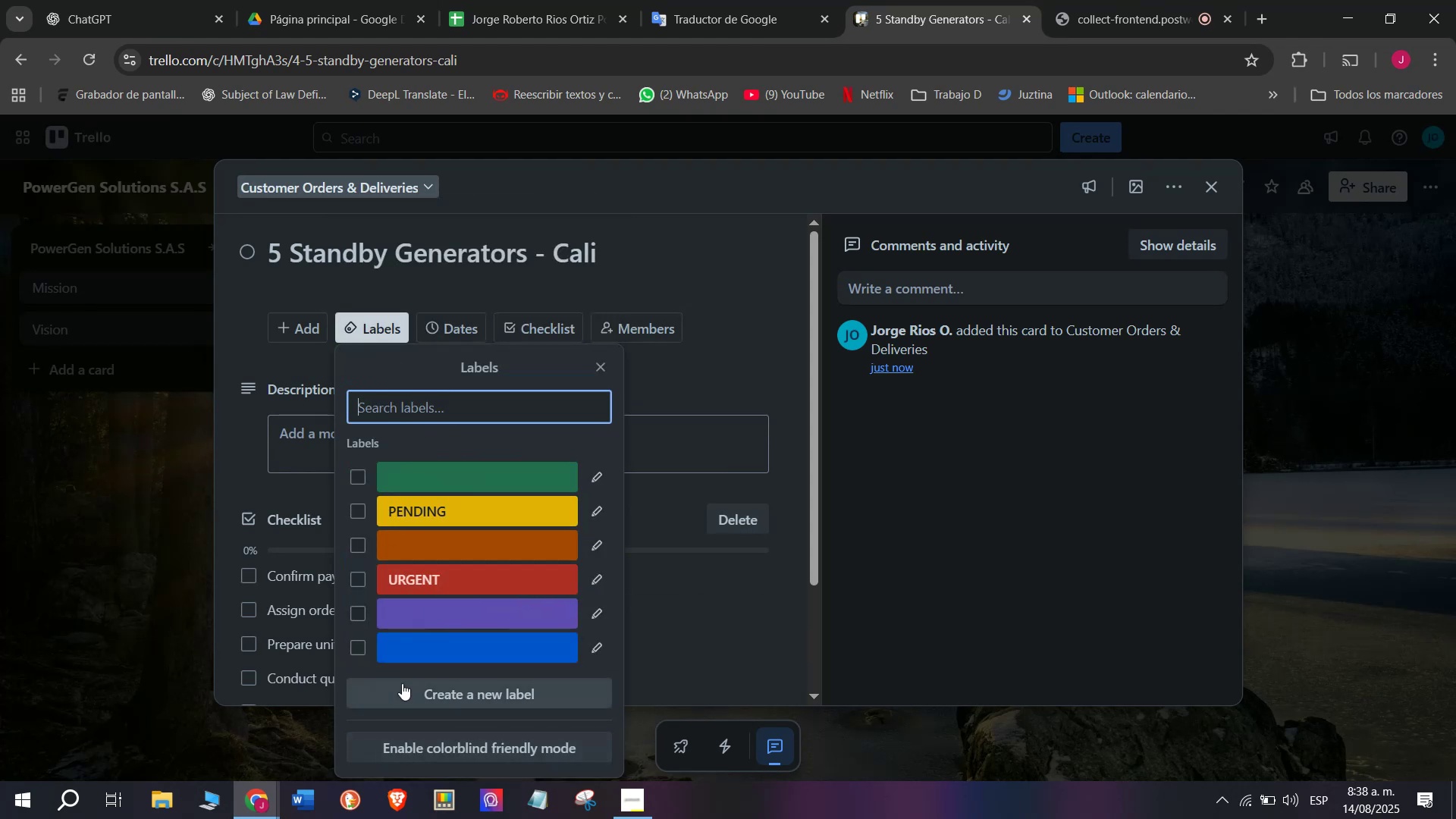 
left_click([452, 507])
 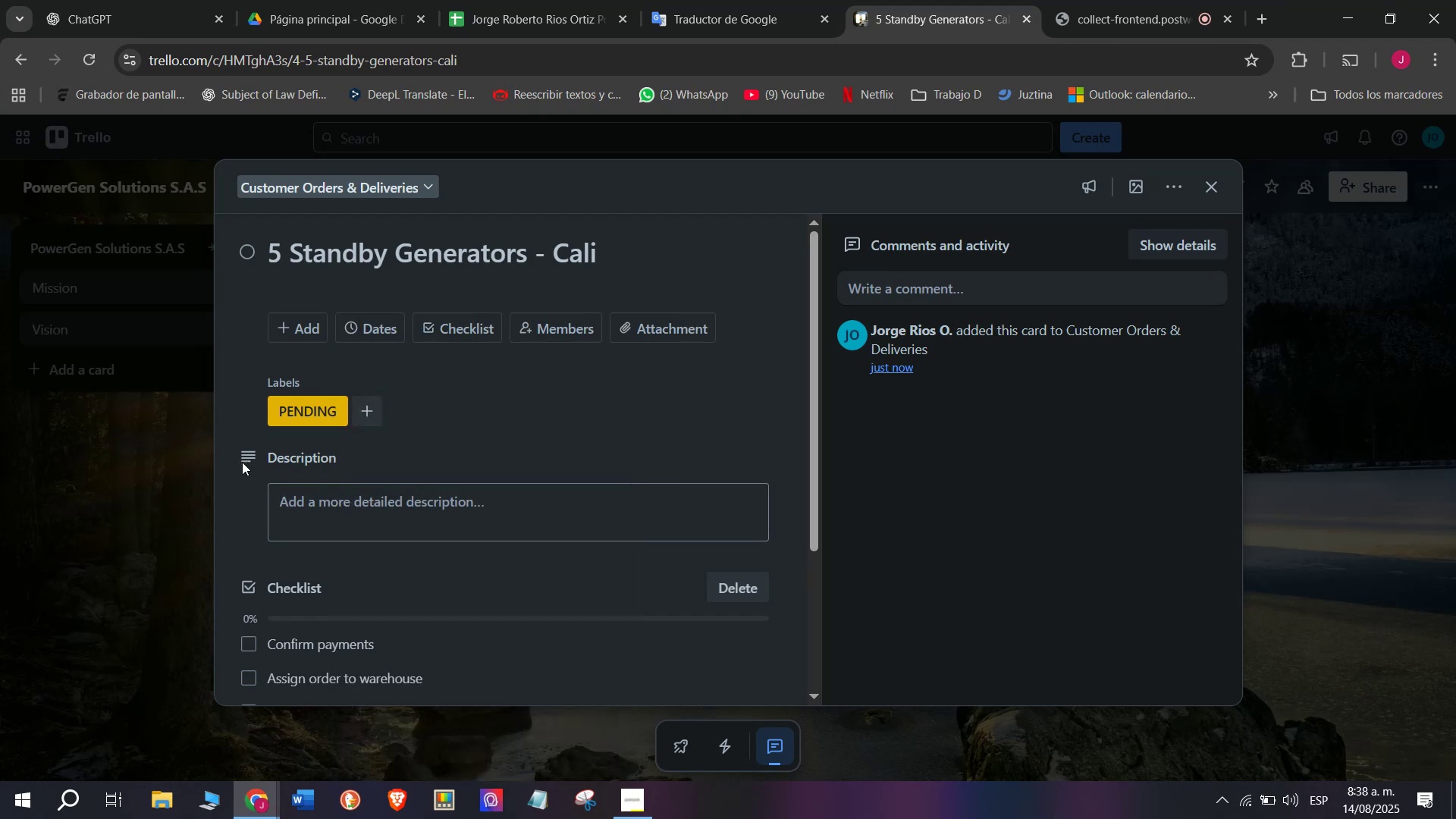 
scroll: coordinate [285, 513], scroll_direction: down, amount: 4.0
 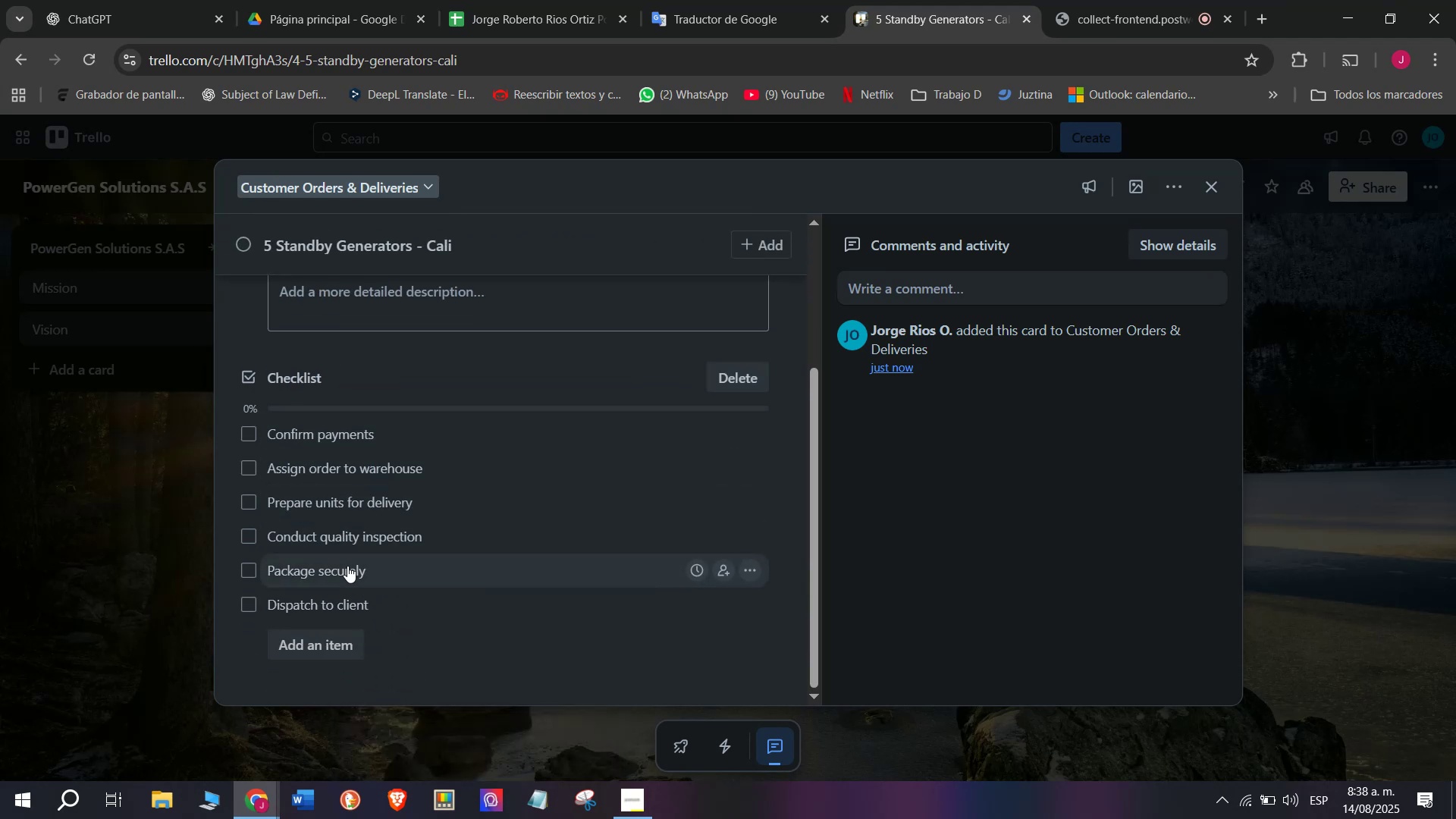 
scroll: coordinate [306, 579], scroll_direction: up, amount: 3.0
 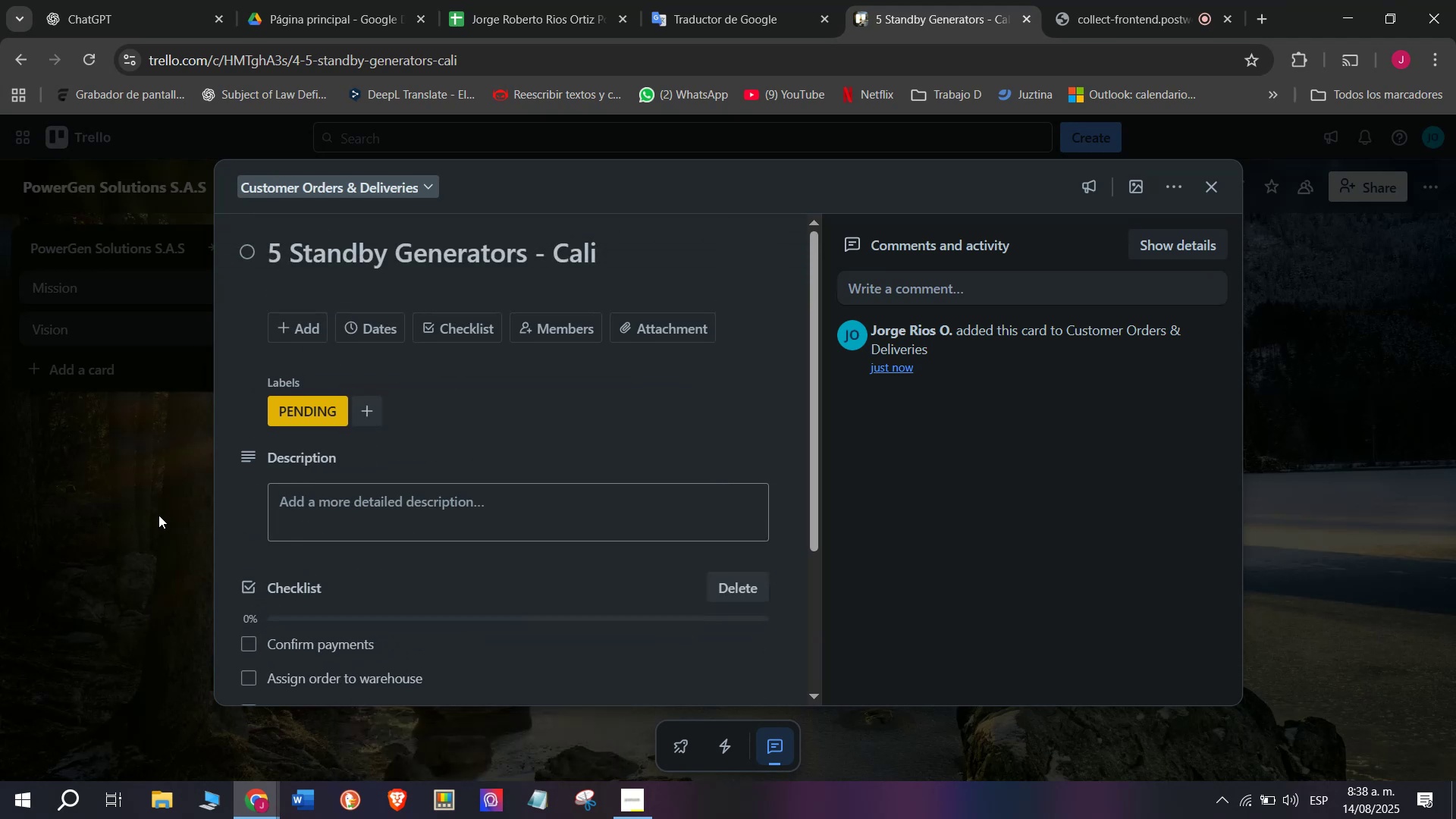 
left_click([156, 534])
 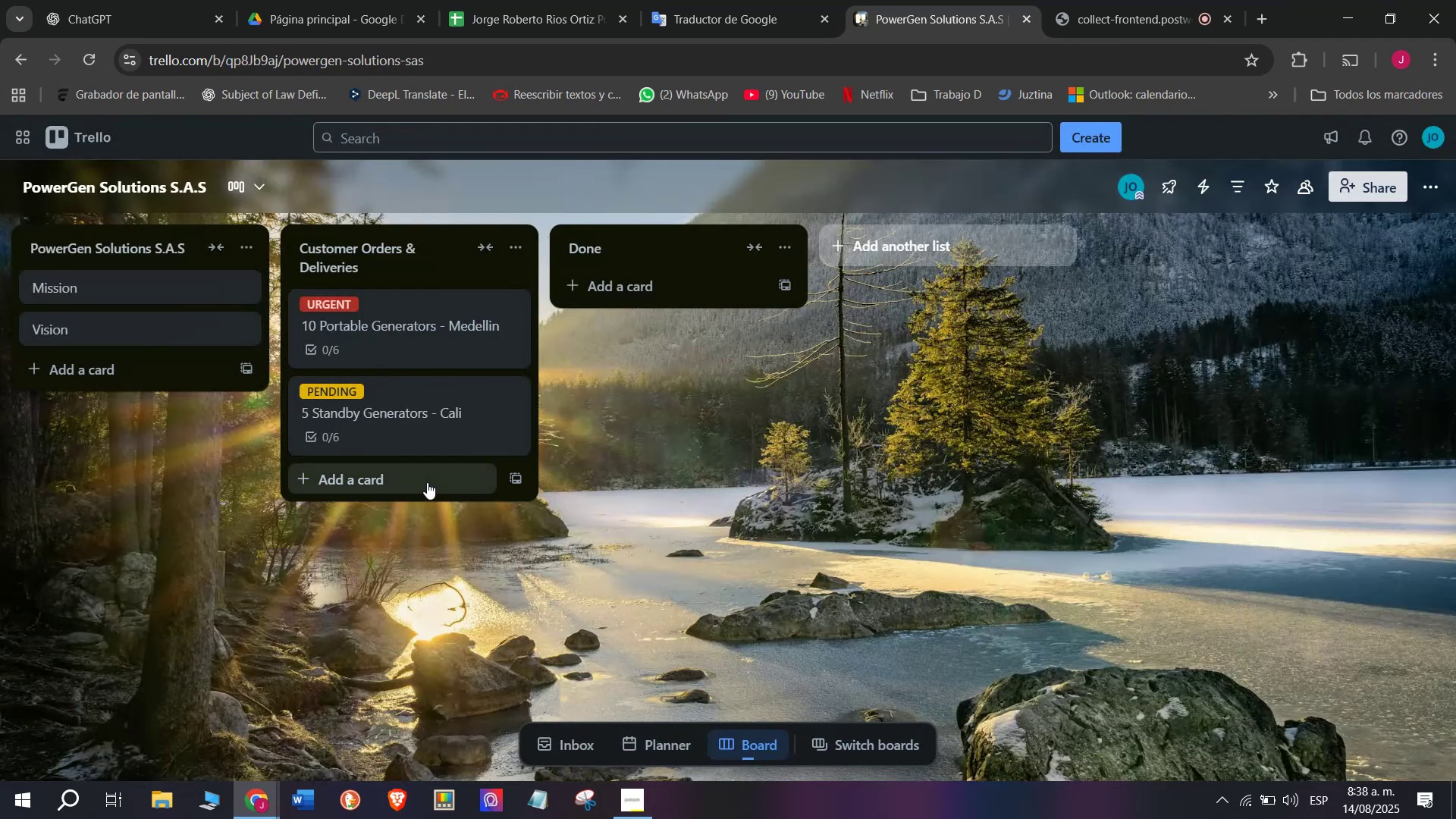 
left_click([427, 482])
 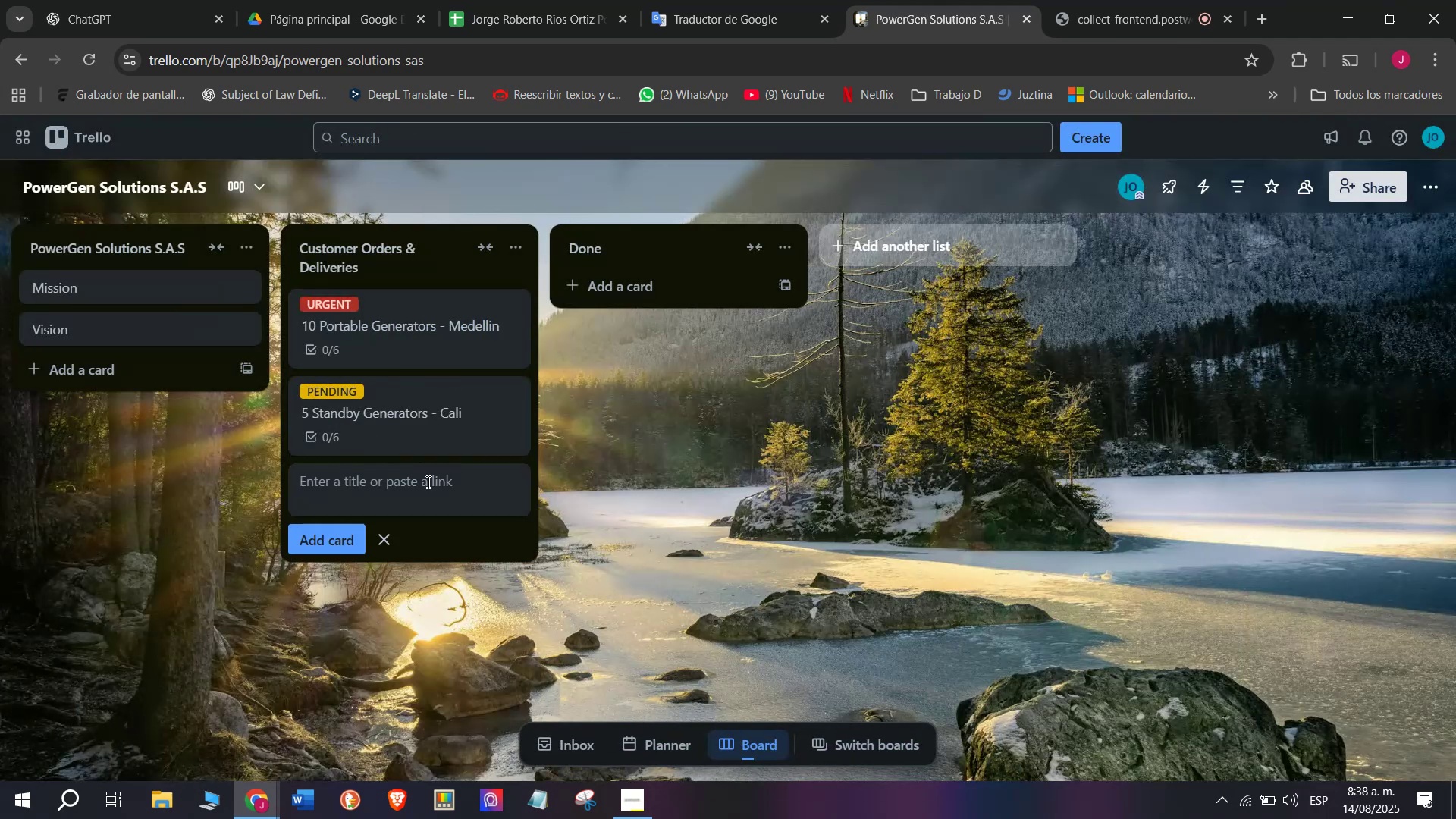 
type(Industrial Generator - Barranquiulla)
 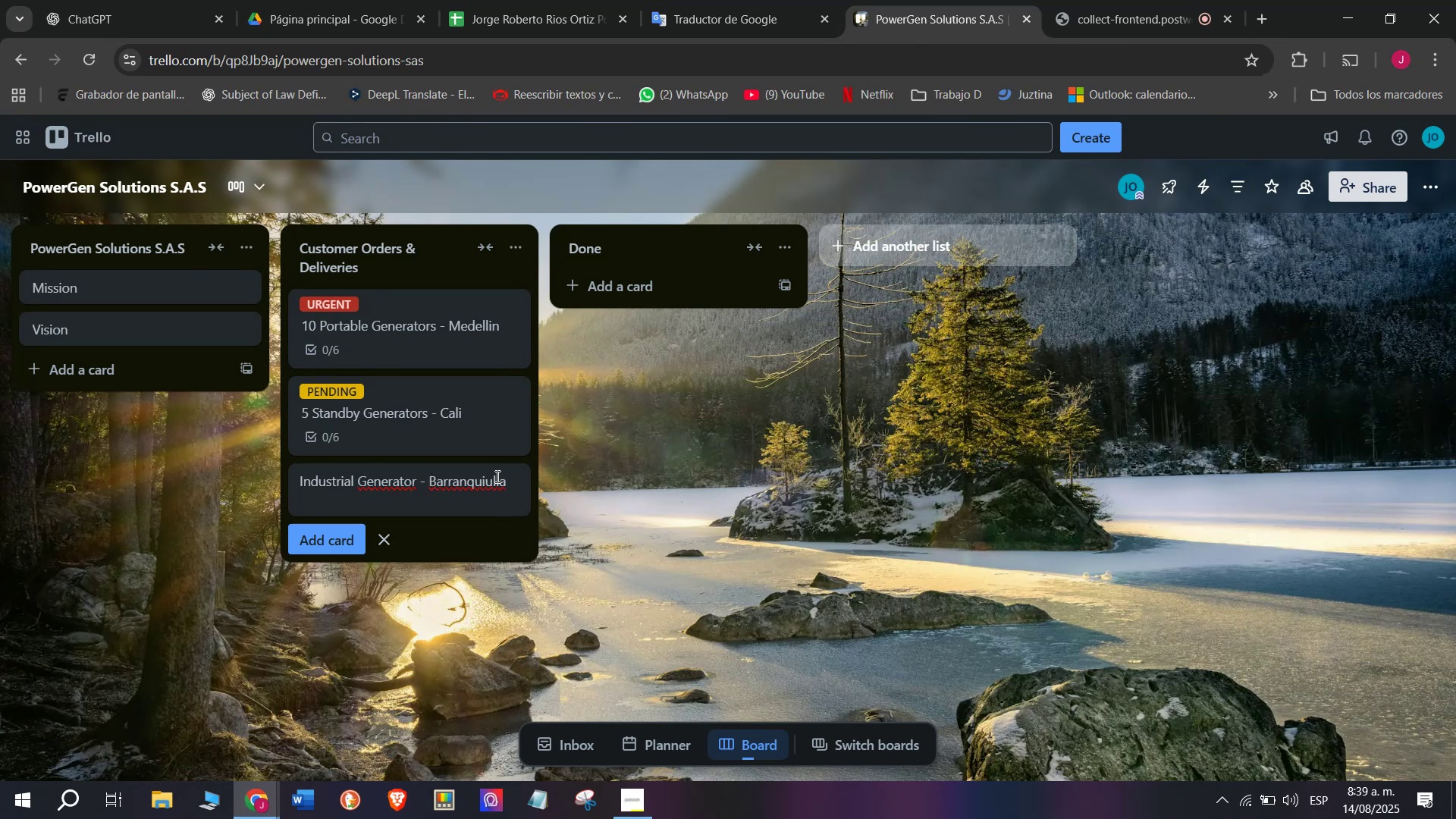 
left_click([491, 481])
 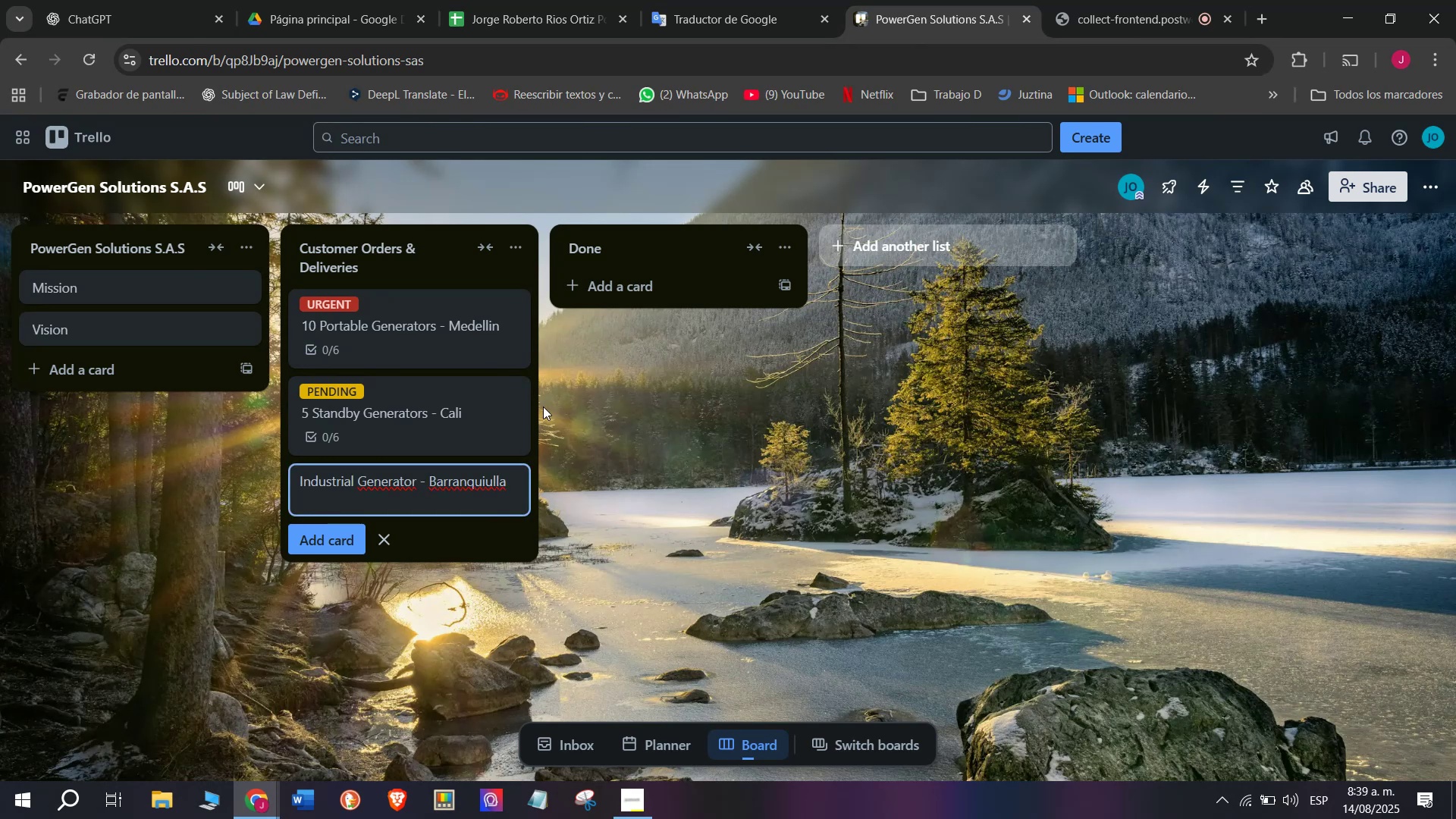 
key(Backspace)
 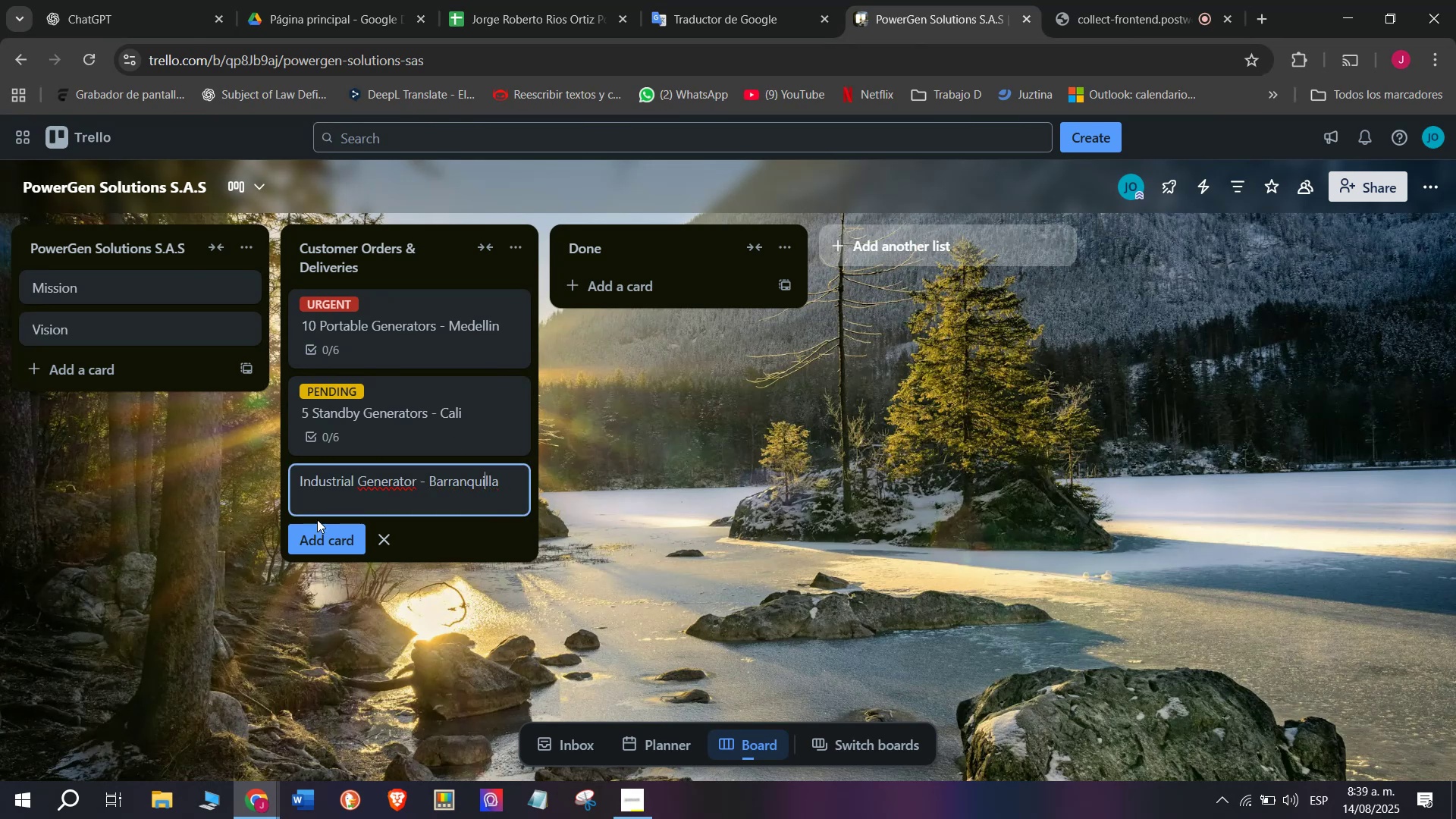 
left_click([324, 535])
 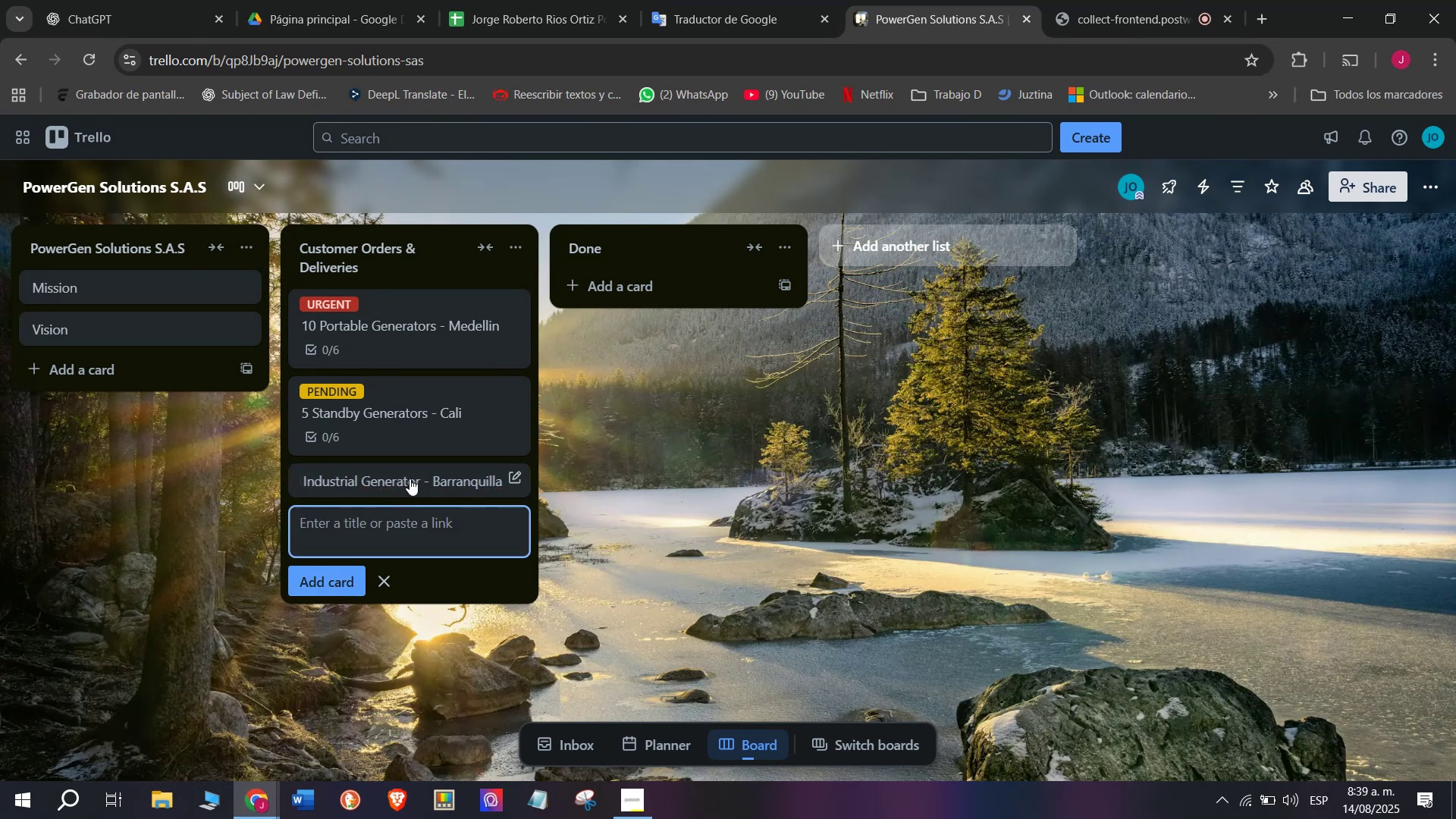 
left_click([410, 476])
 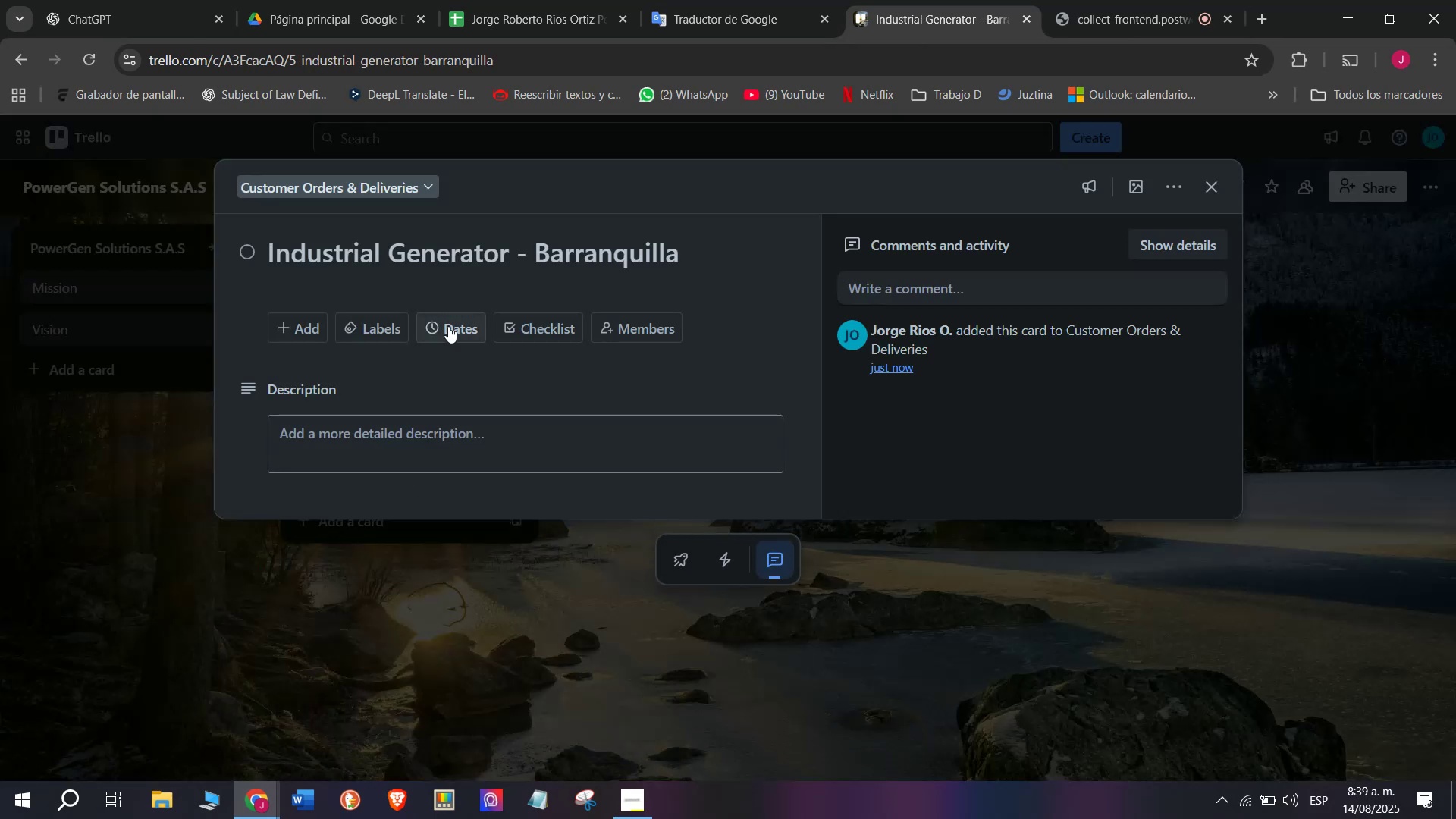 
left_click([375, 359])
 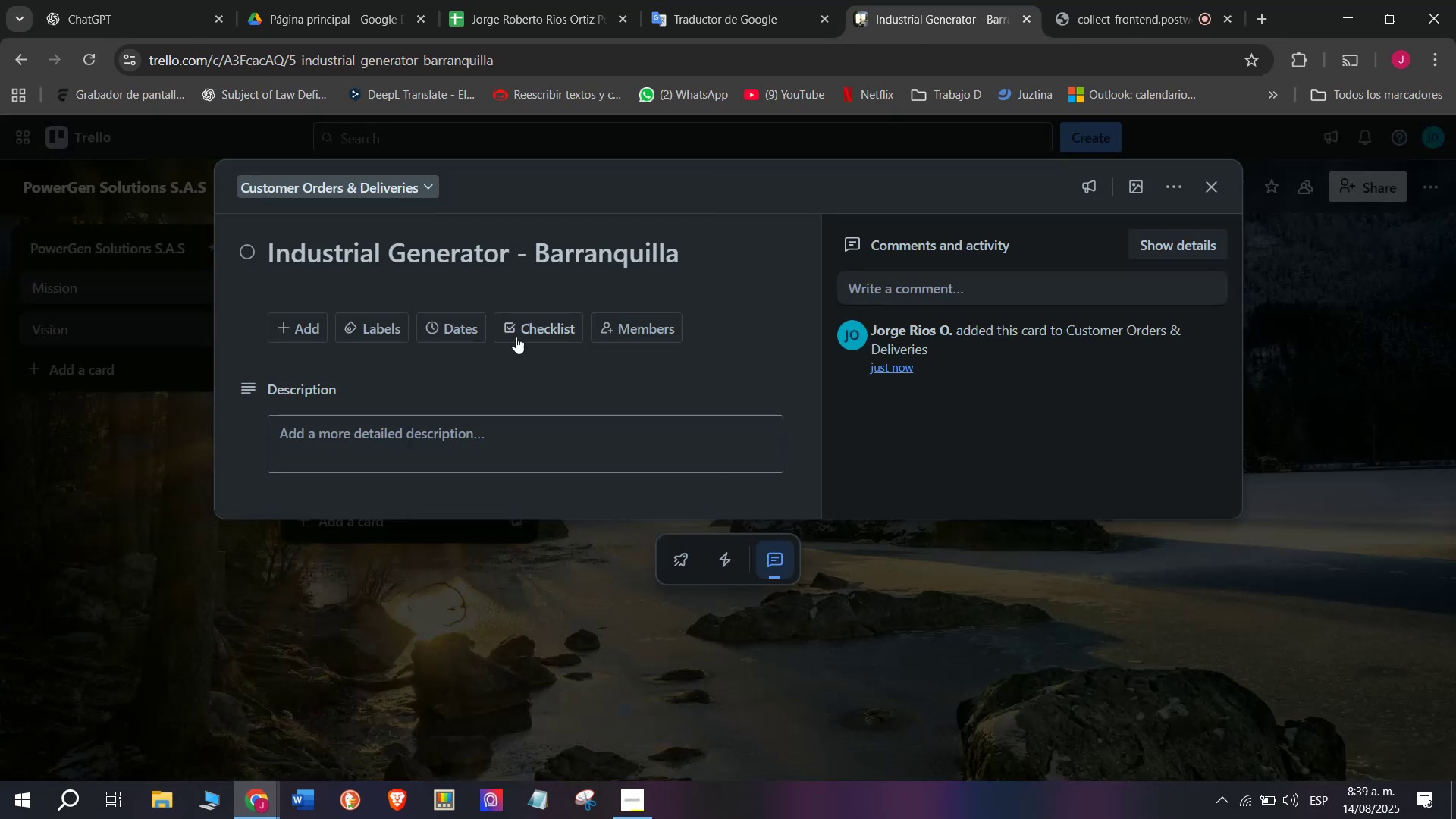 
left_click([528, 327])
 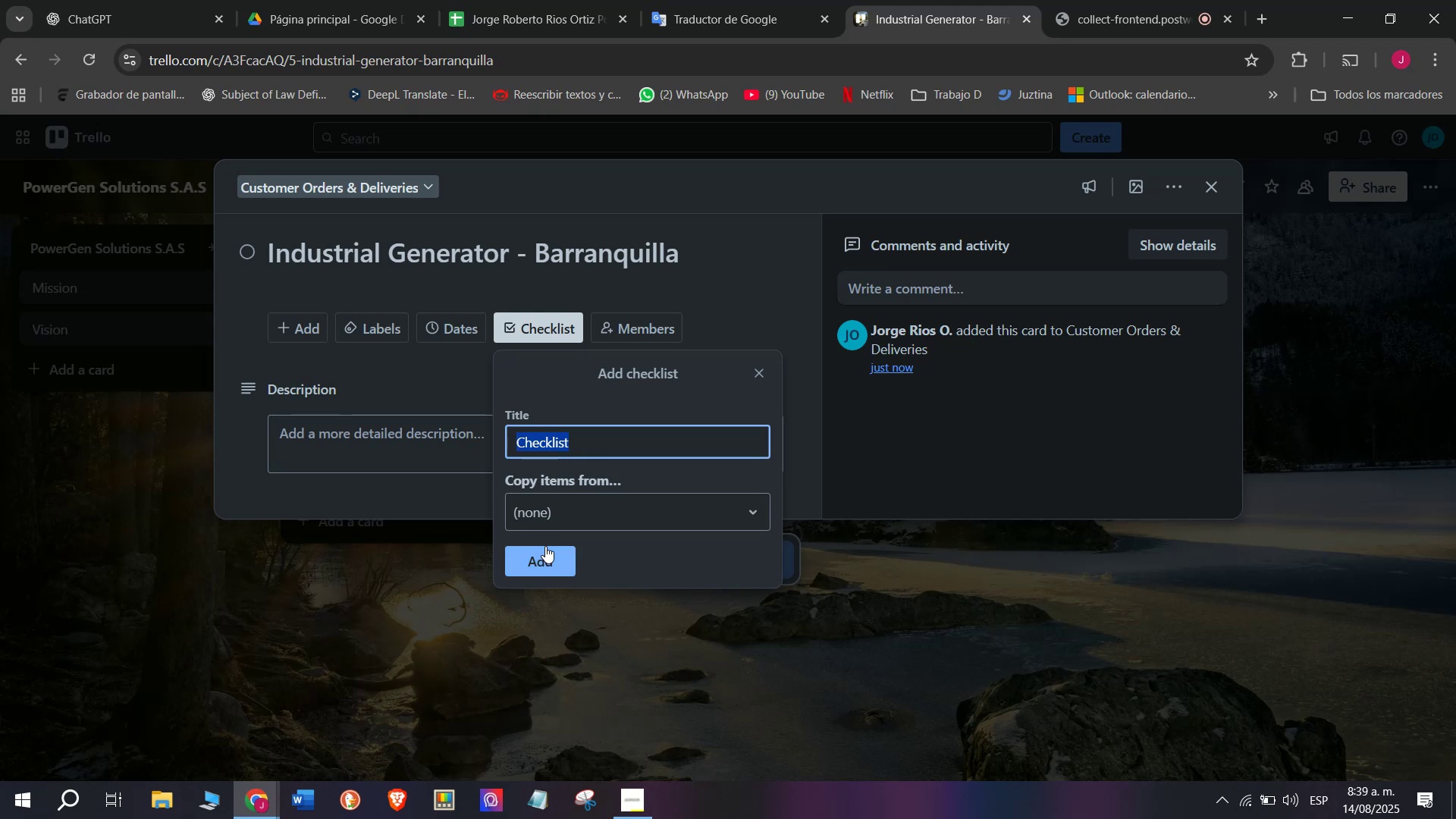 
left_click([549, 549])
 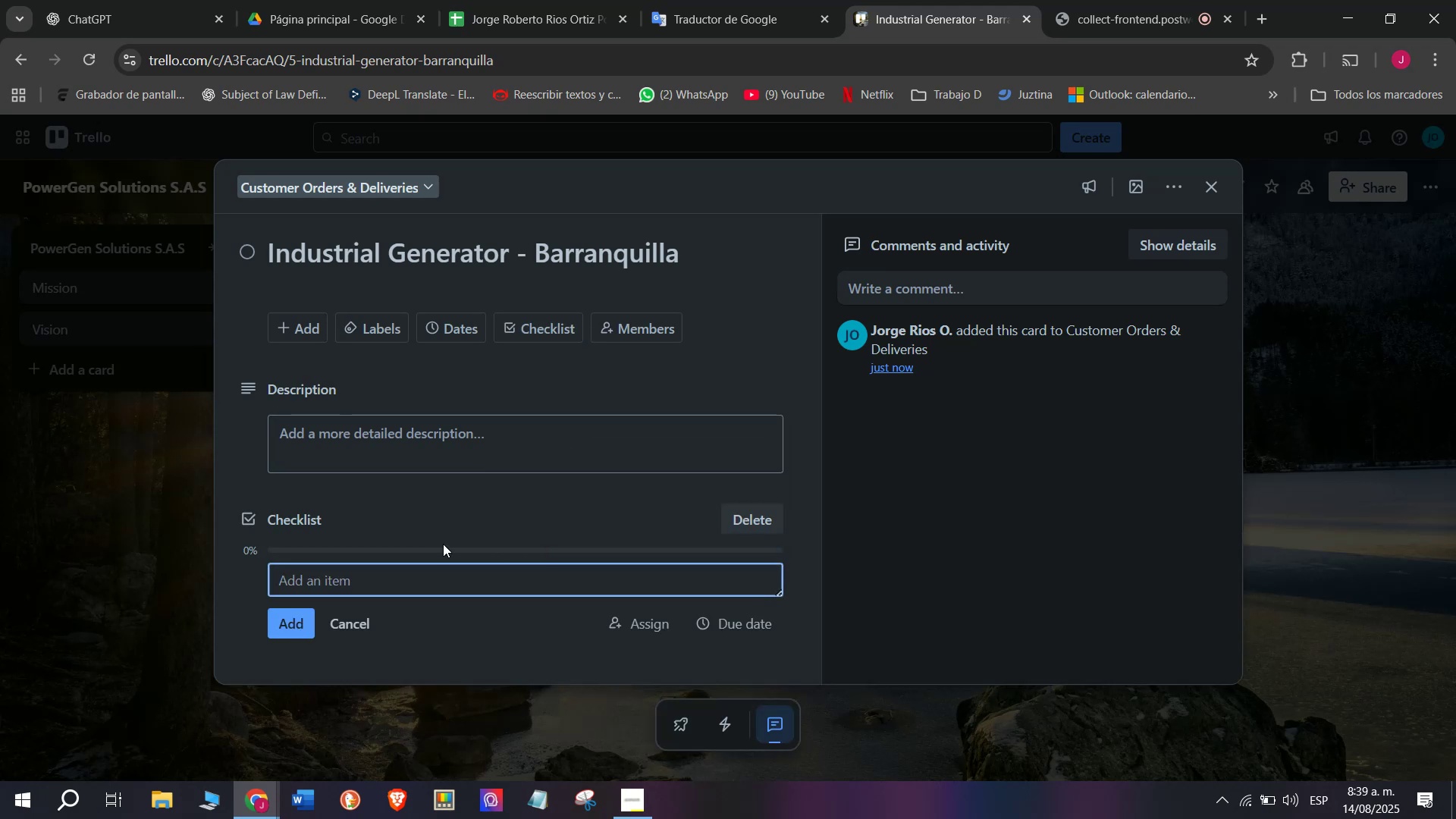 
type(Verifdy)
key(Backspace)
key(Backspace)
type(y tecnical)
key(Backspace)
key(Backspace)
key(Backspace)
key(Backspace)
key(Backspace)
key(Backspace)
type(chnical )
 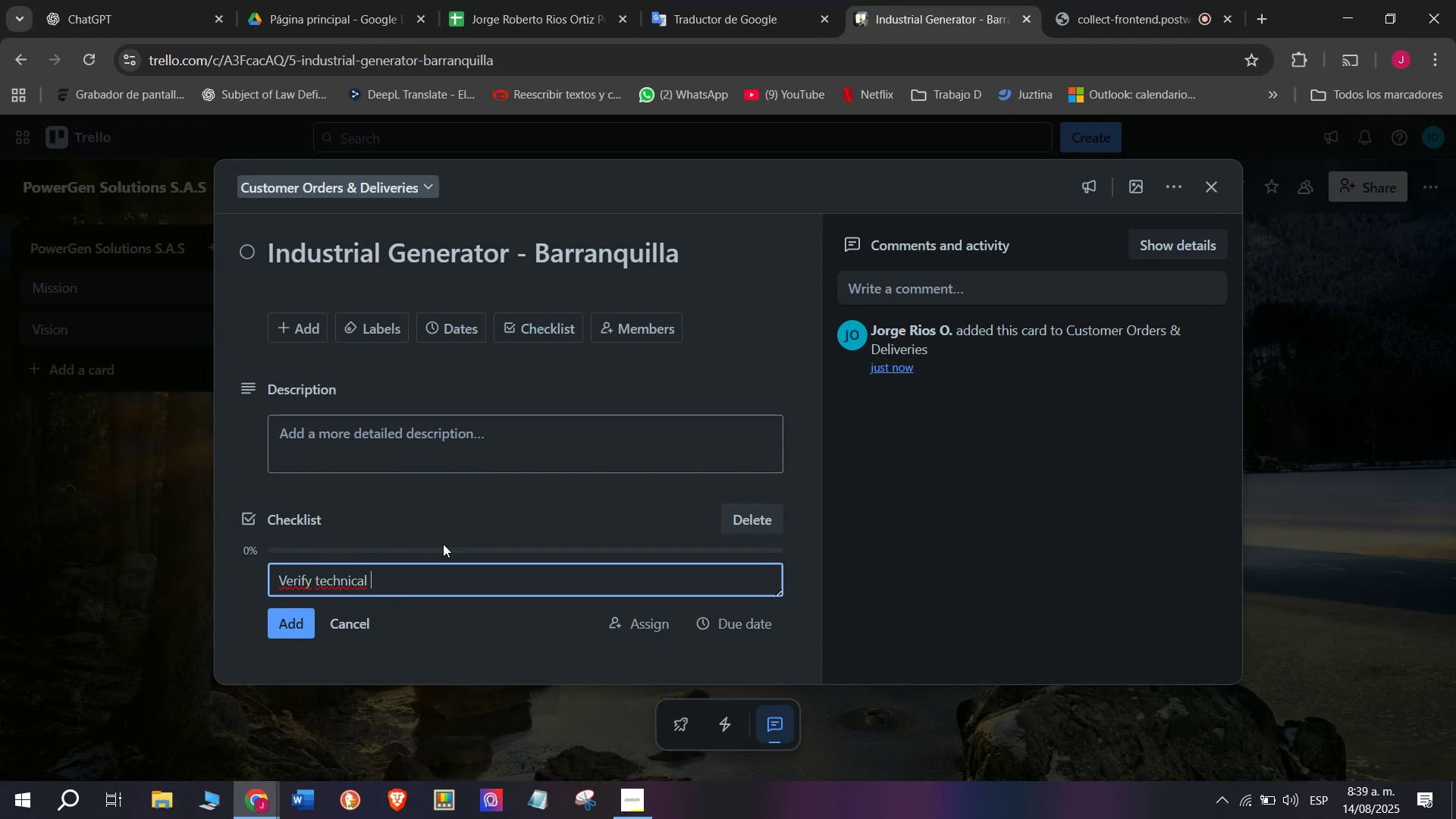 
type(requirements)
 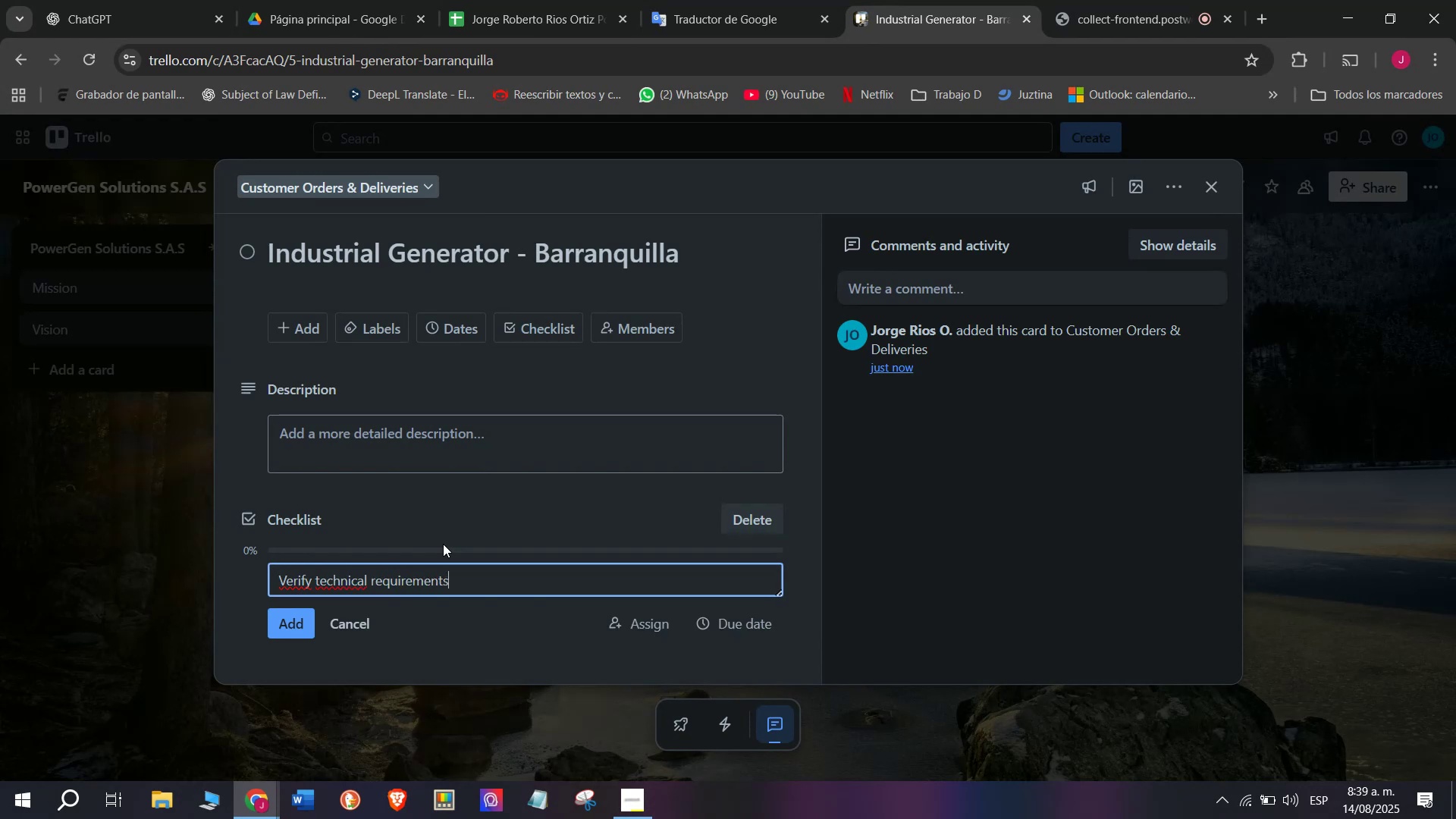 
key(Enter)
 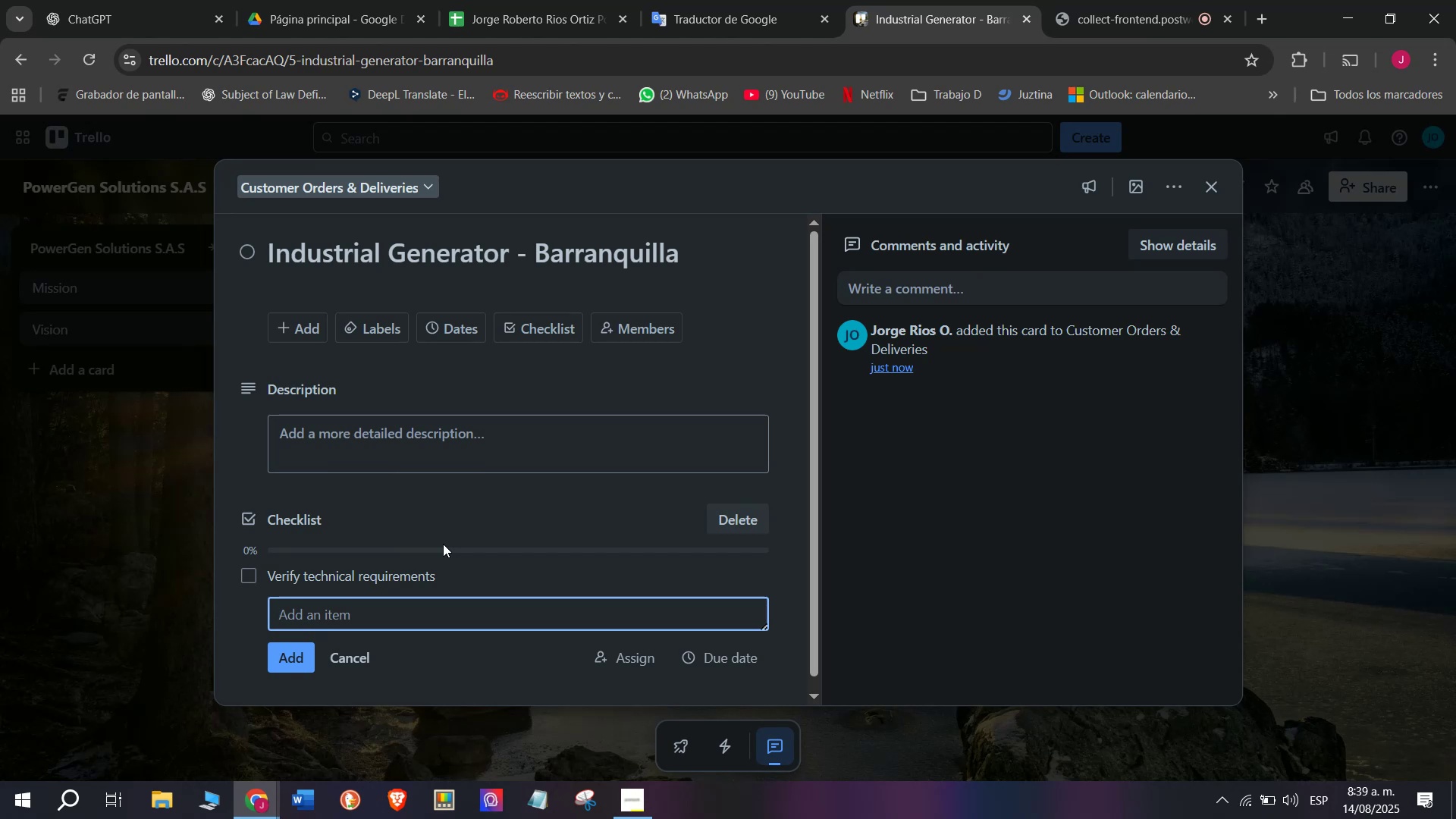 
wait(5.08)
 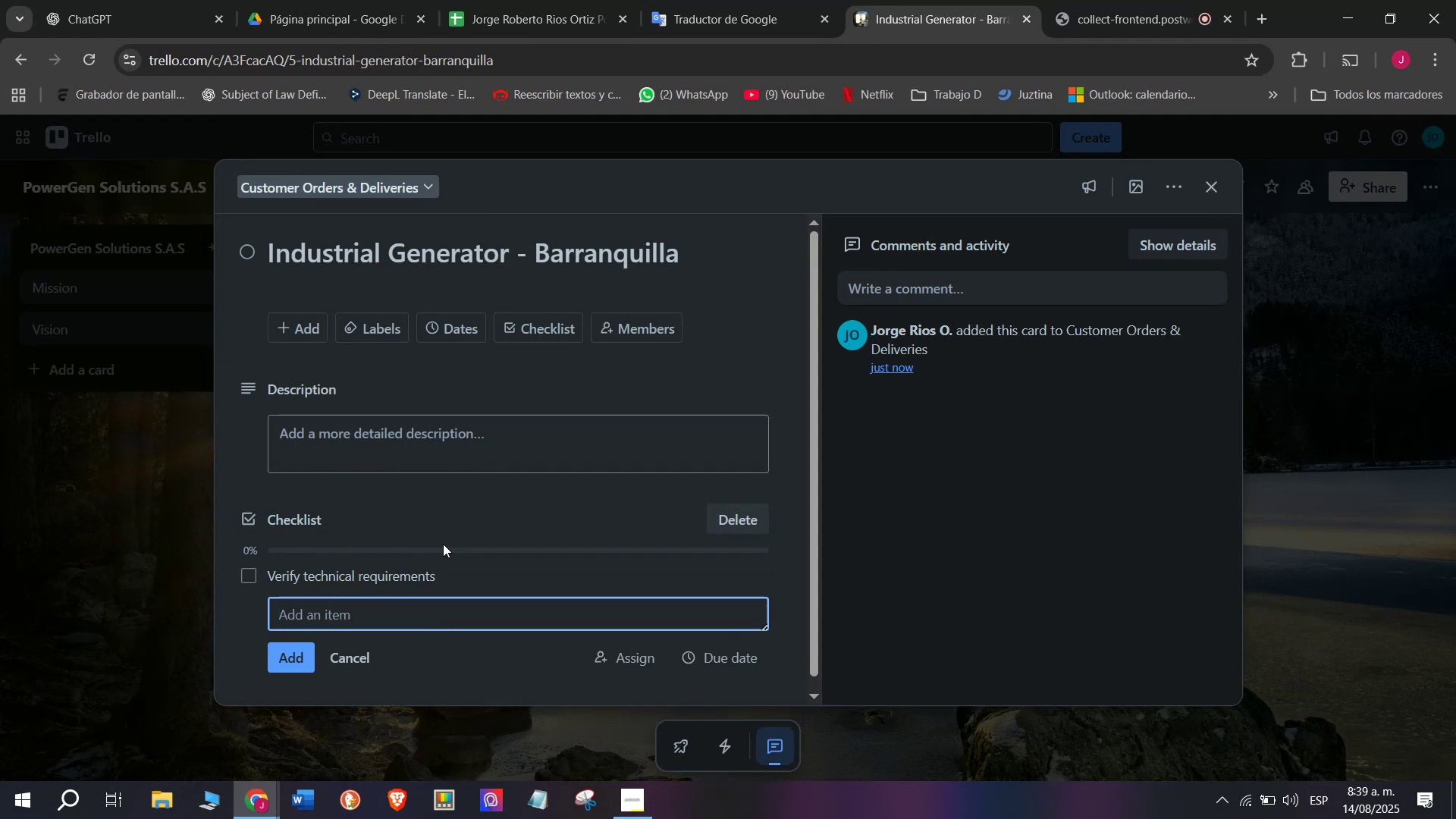 
type(Schedule installation date)
 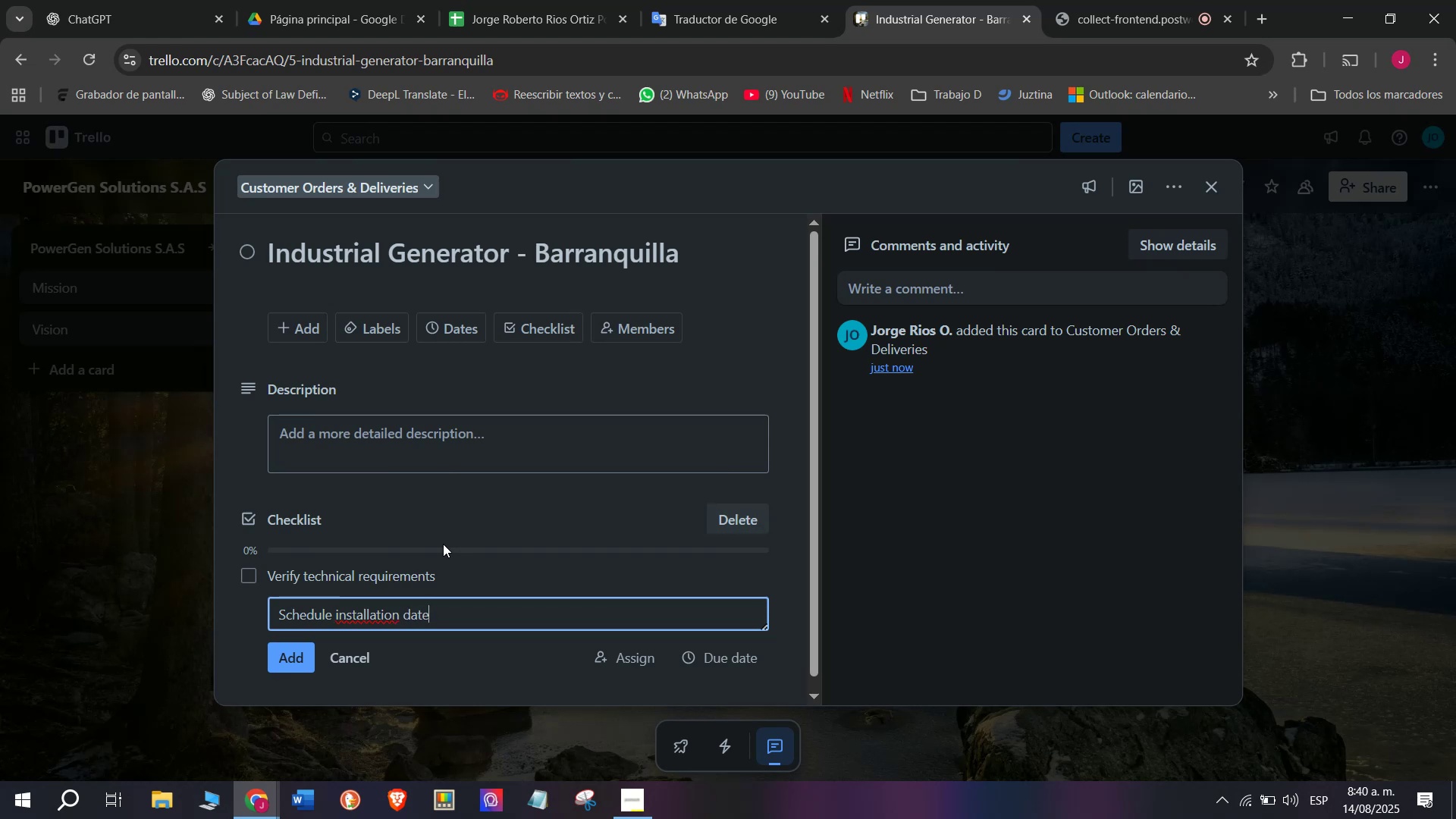 
key(Enter)
 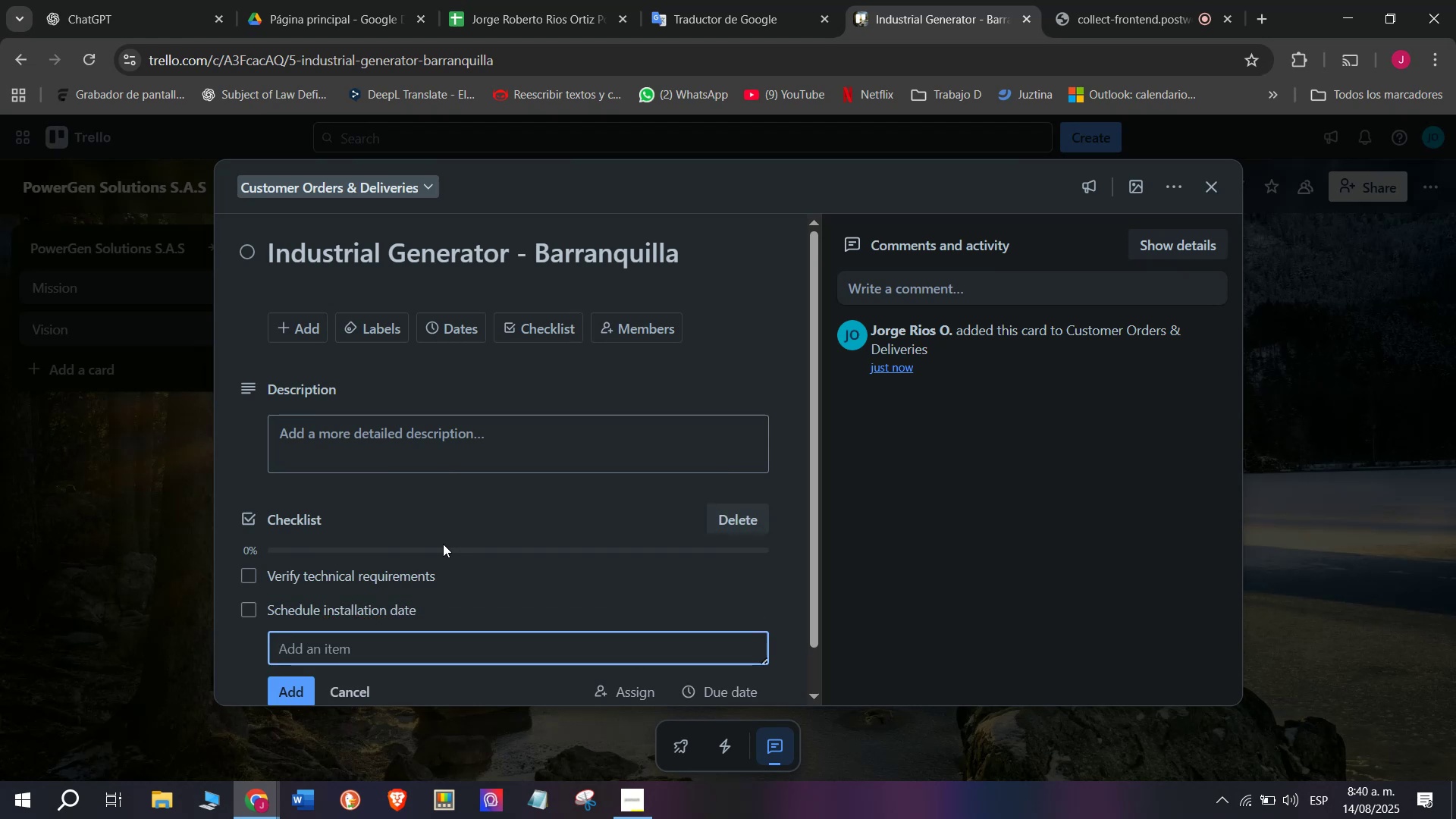 
type(Prepare unit for shipment)
 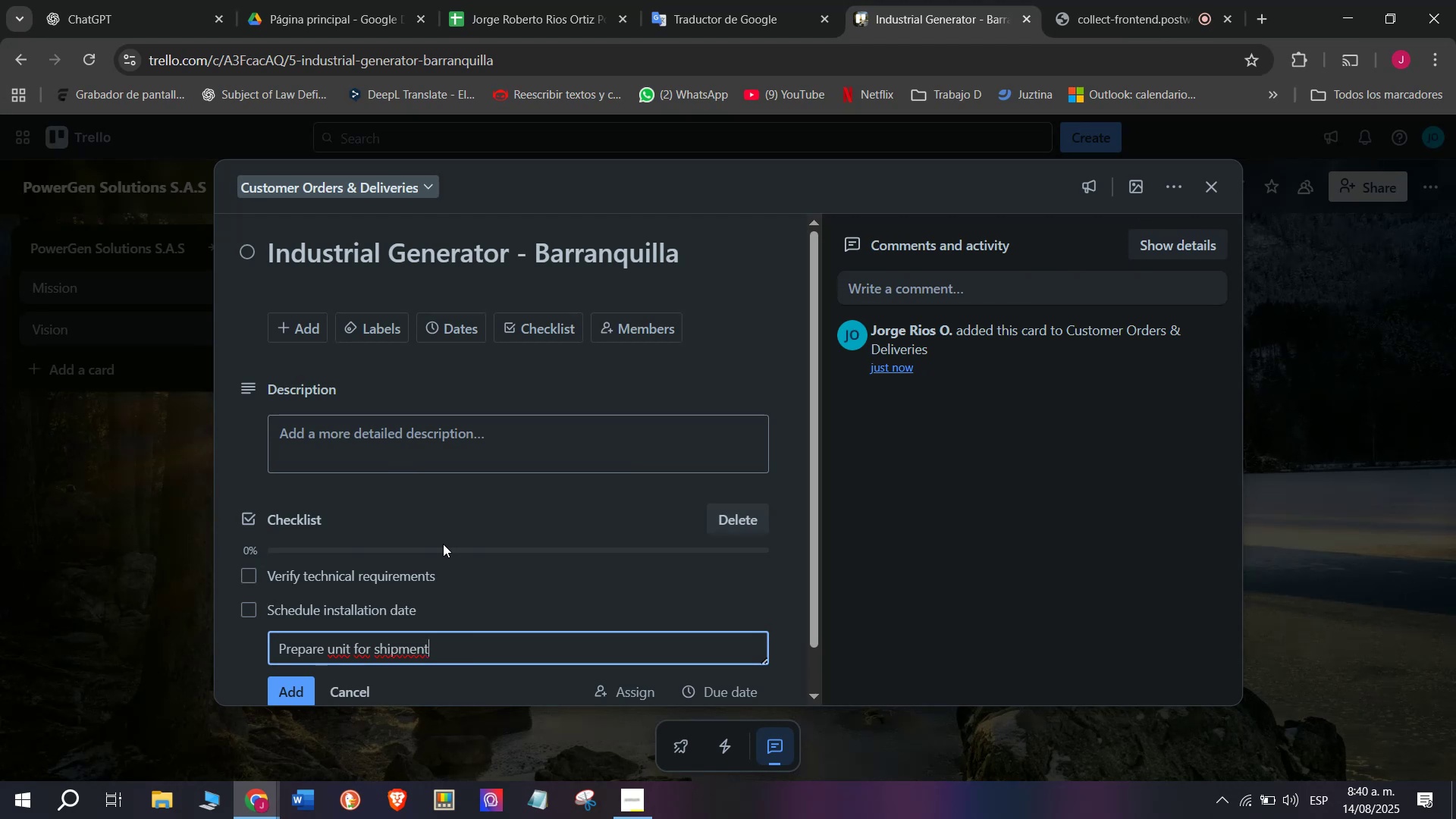 
key(Enter)
 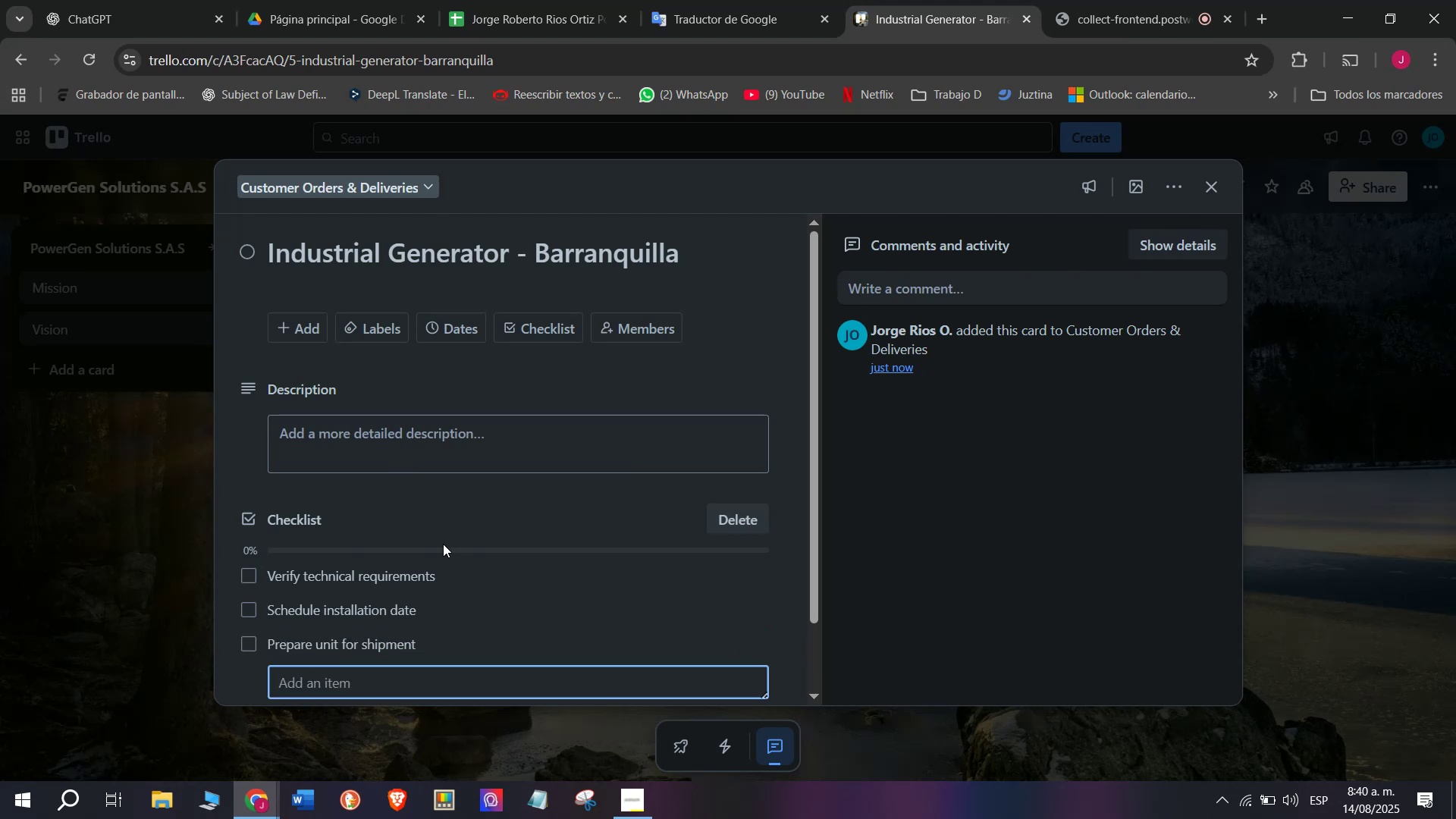 
type(Load onto tri)
key(Backspace)
type(uck)
 